 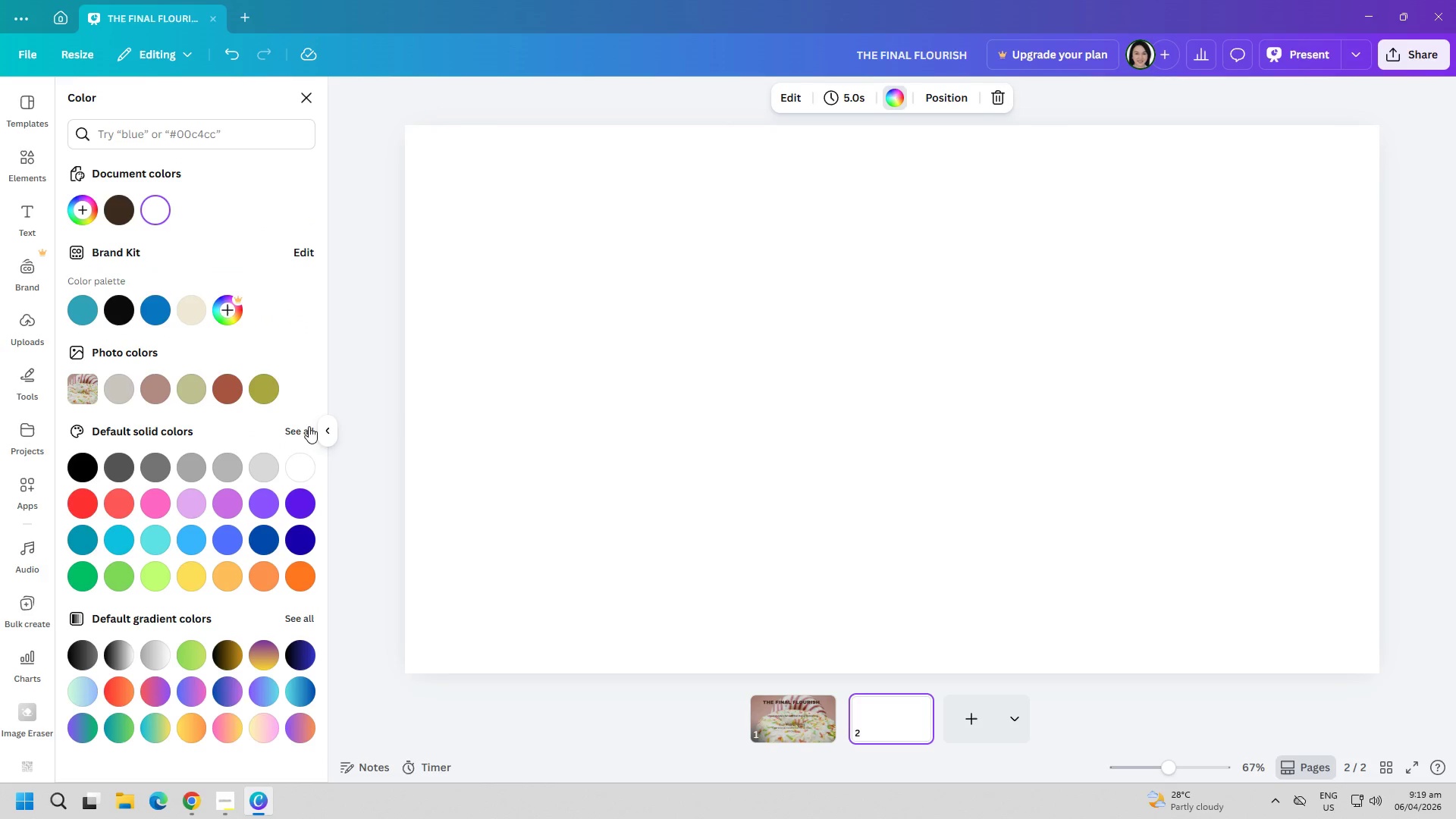 
left_click([148, 148])
 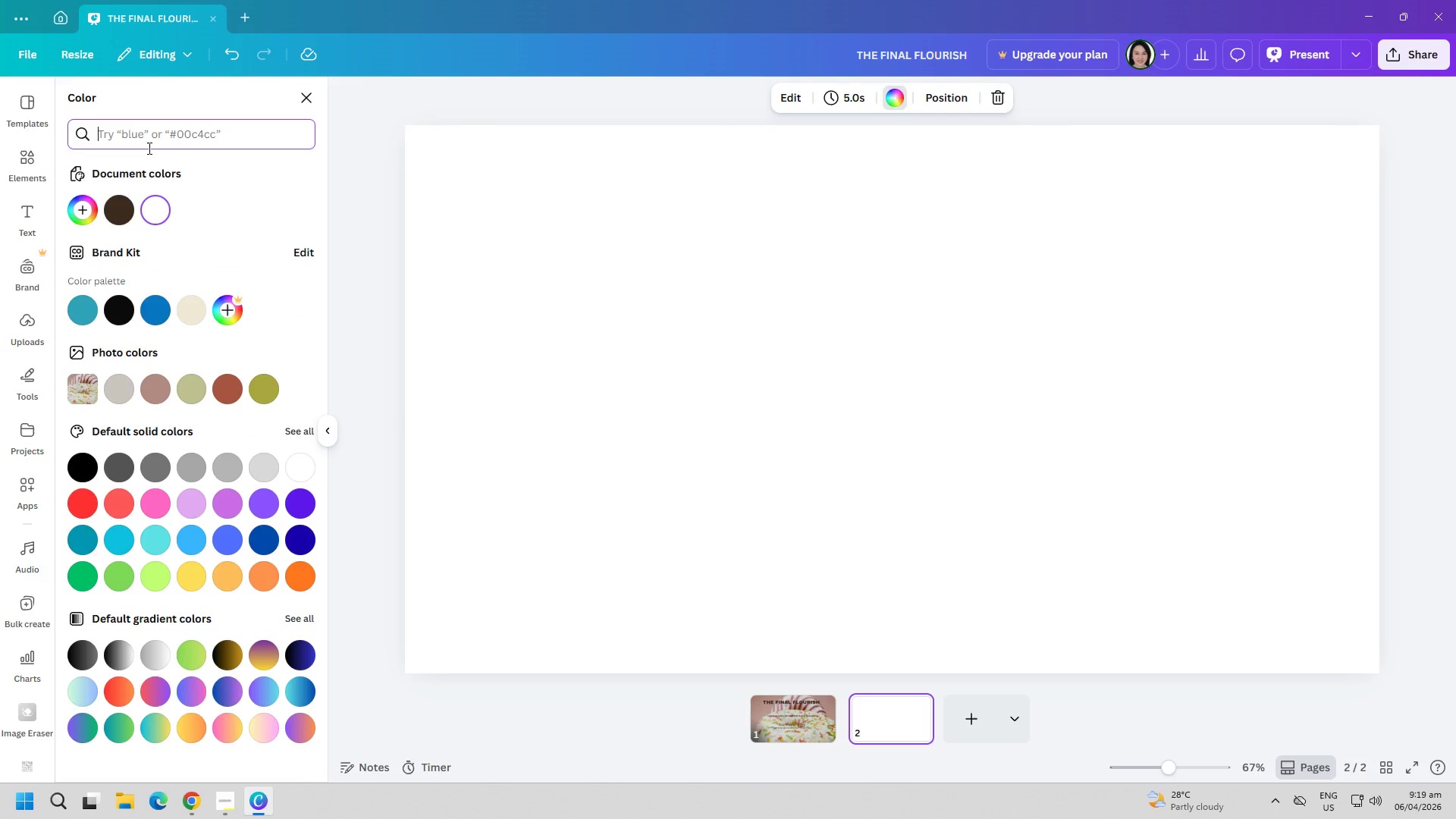 
type(#DCAE96)
 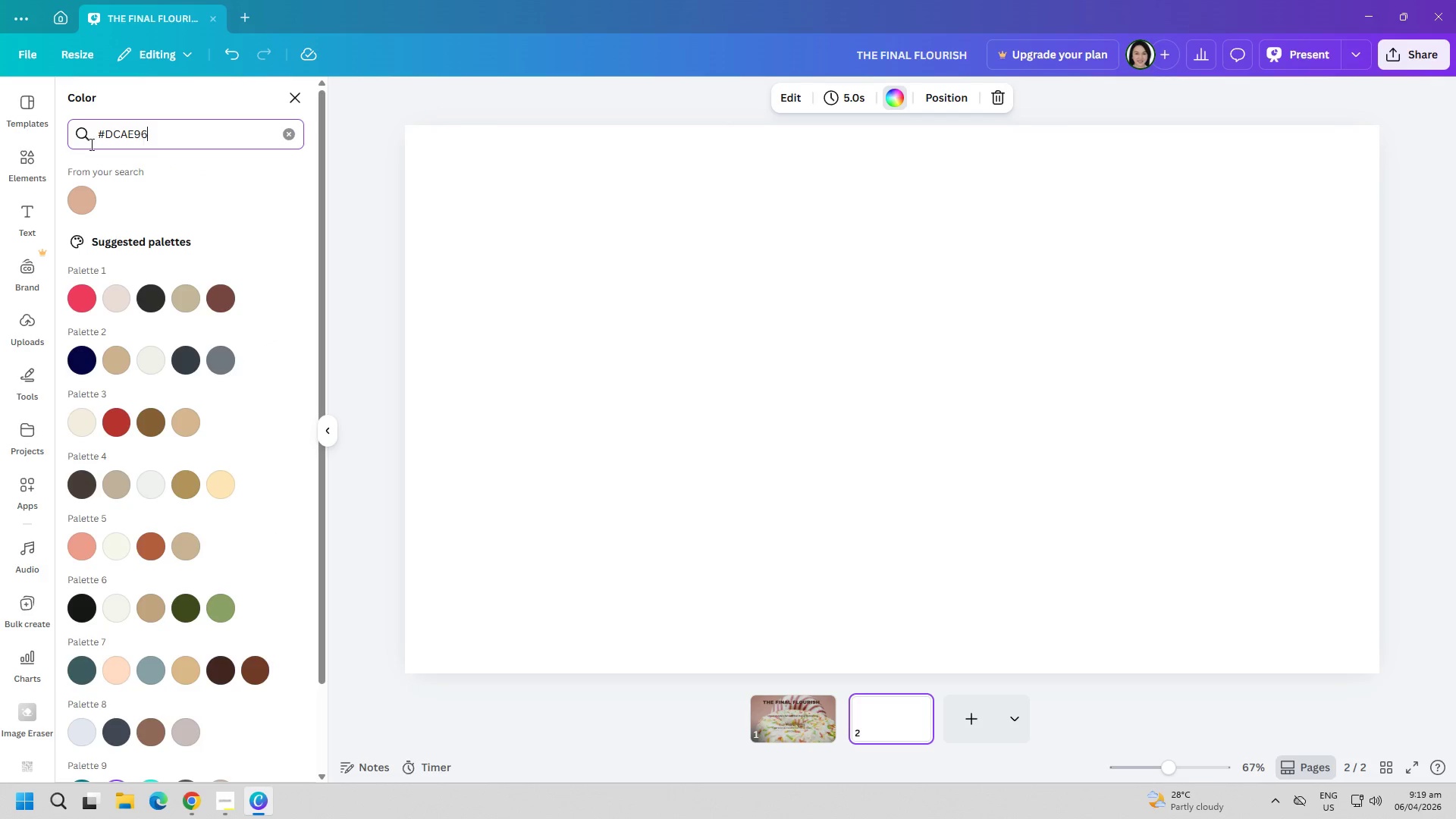 
left_click([81, 190])
 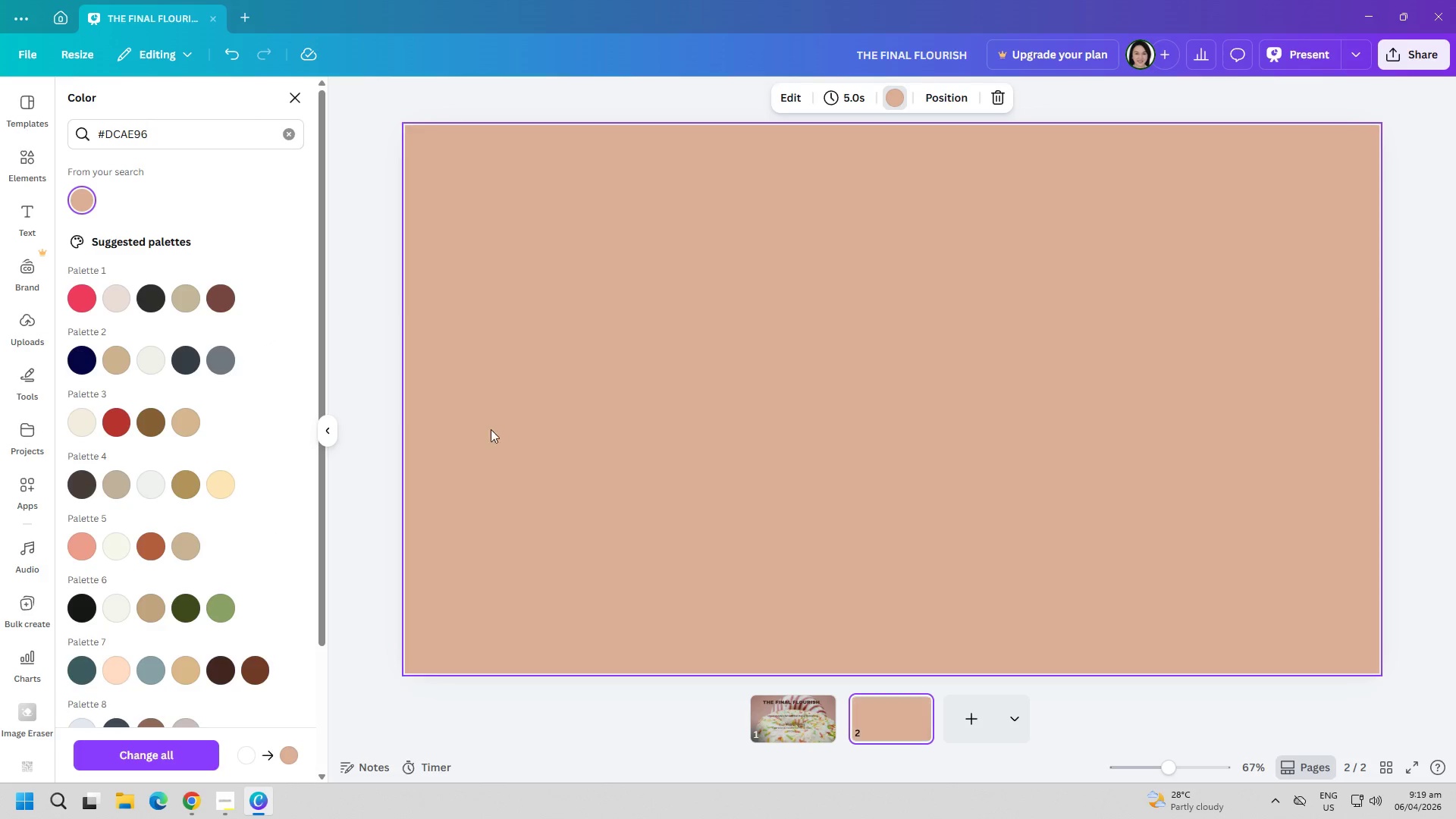 
left_click([541, 447])
 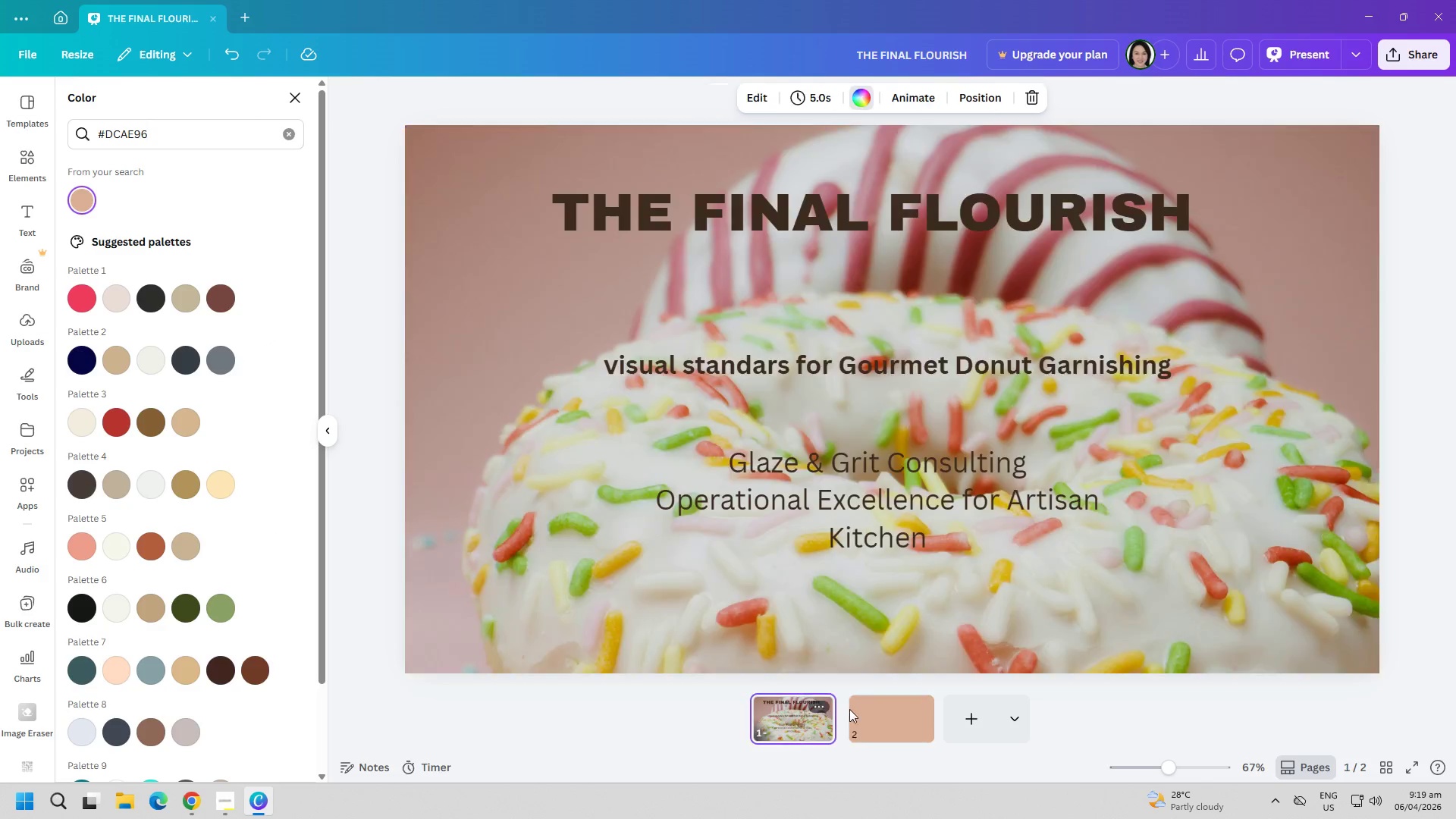 
double_click([897, 716])
 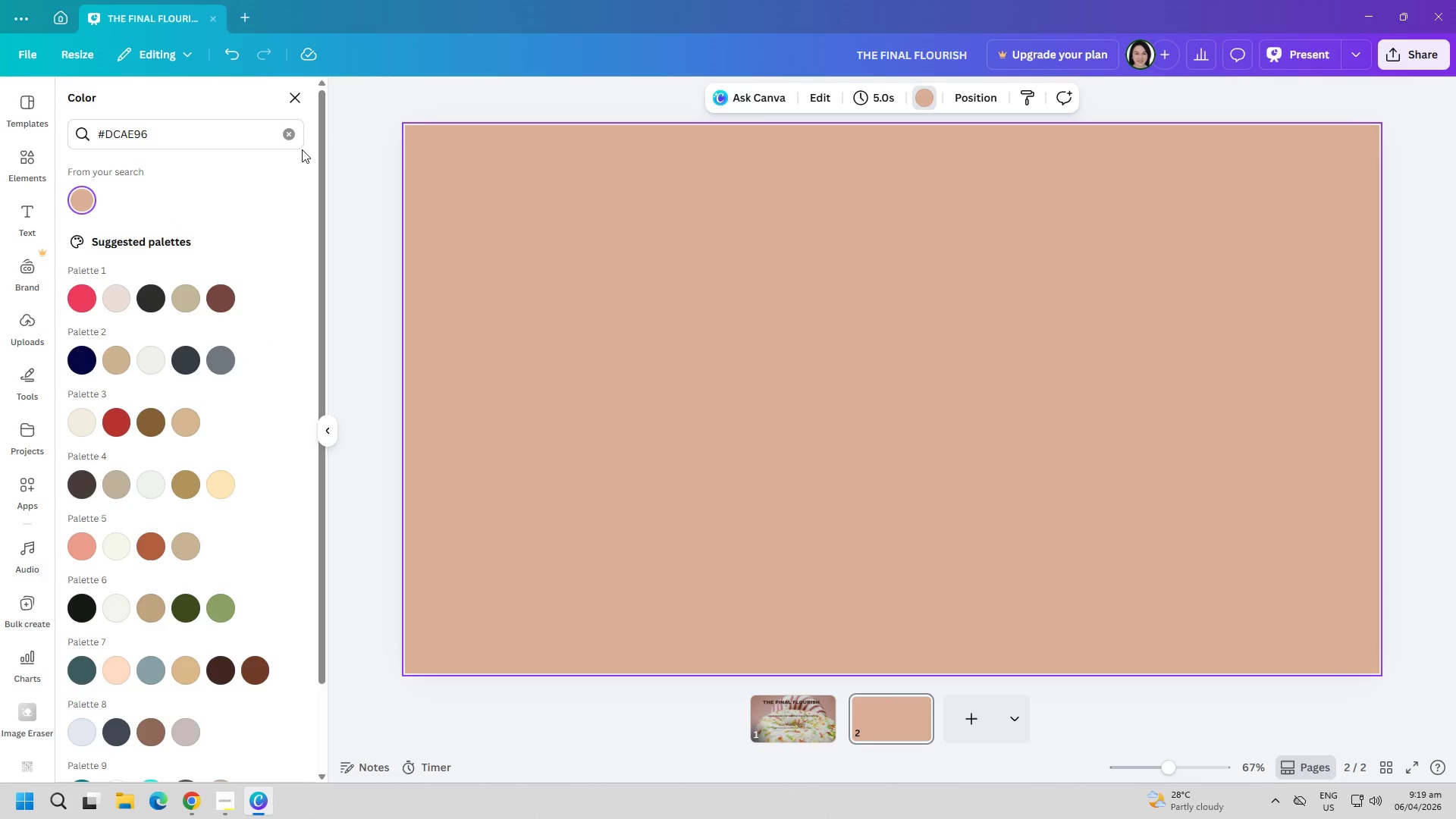 
left_click([299, 99])
 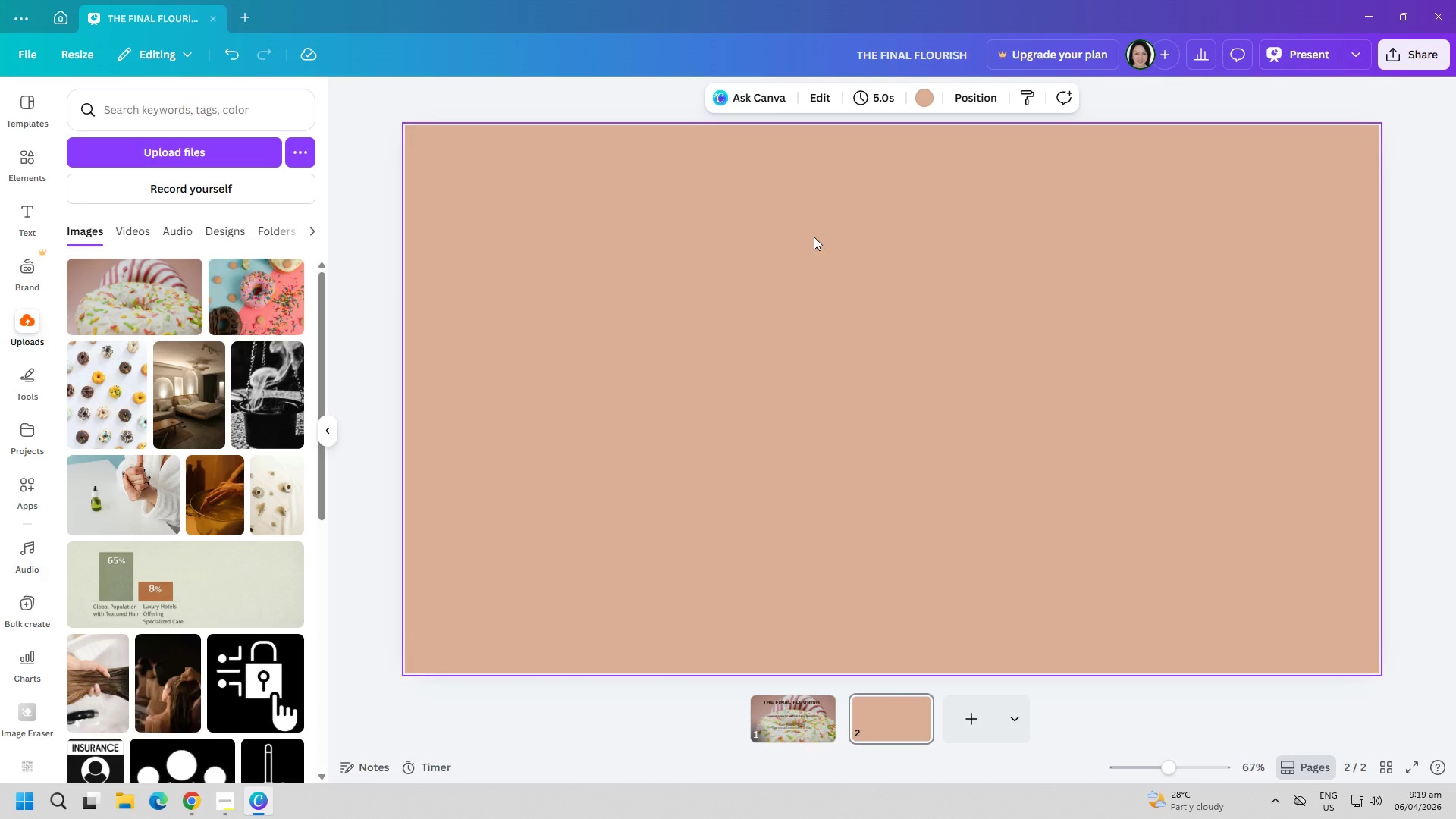 
wait(10.3)
 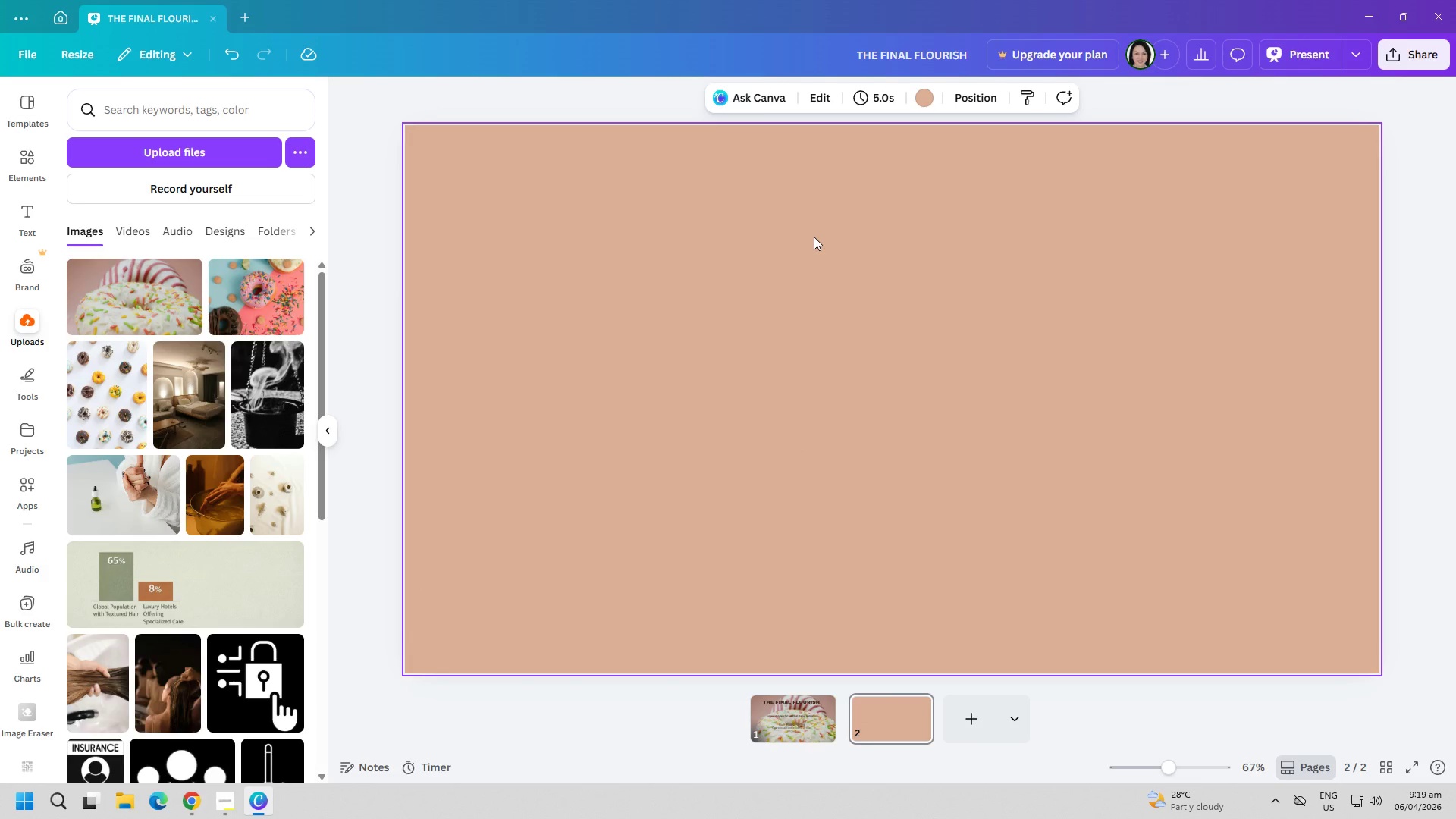 
double_click([174, 168])
 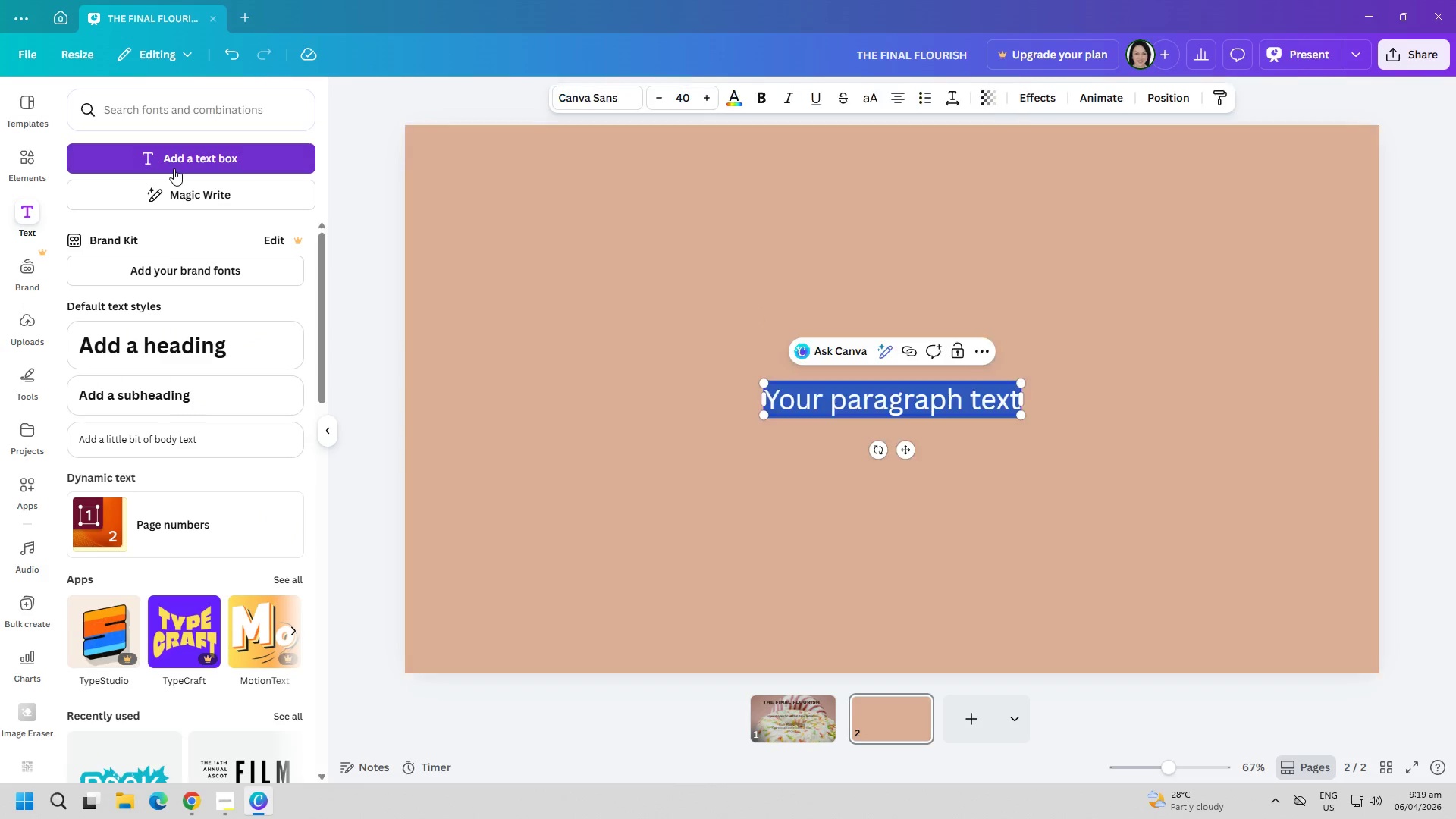 
type(tH)
key(Backspace)
key(Backspace)
type(th)
key(Backspace)
key(Backspace)
type(t)
key(Backspace)
type(The First Bite is )
key(Backspace)
key(Backspace)
key(Backspace)
type(Is W )
key(Backspace)
type(ith T he e)
key(Backspace)
type(E)
key(Backspace)
key(Backspace)
key(Backspace)
key(Backspace)
key(Backspace)
type(he Eyes)
 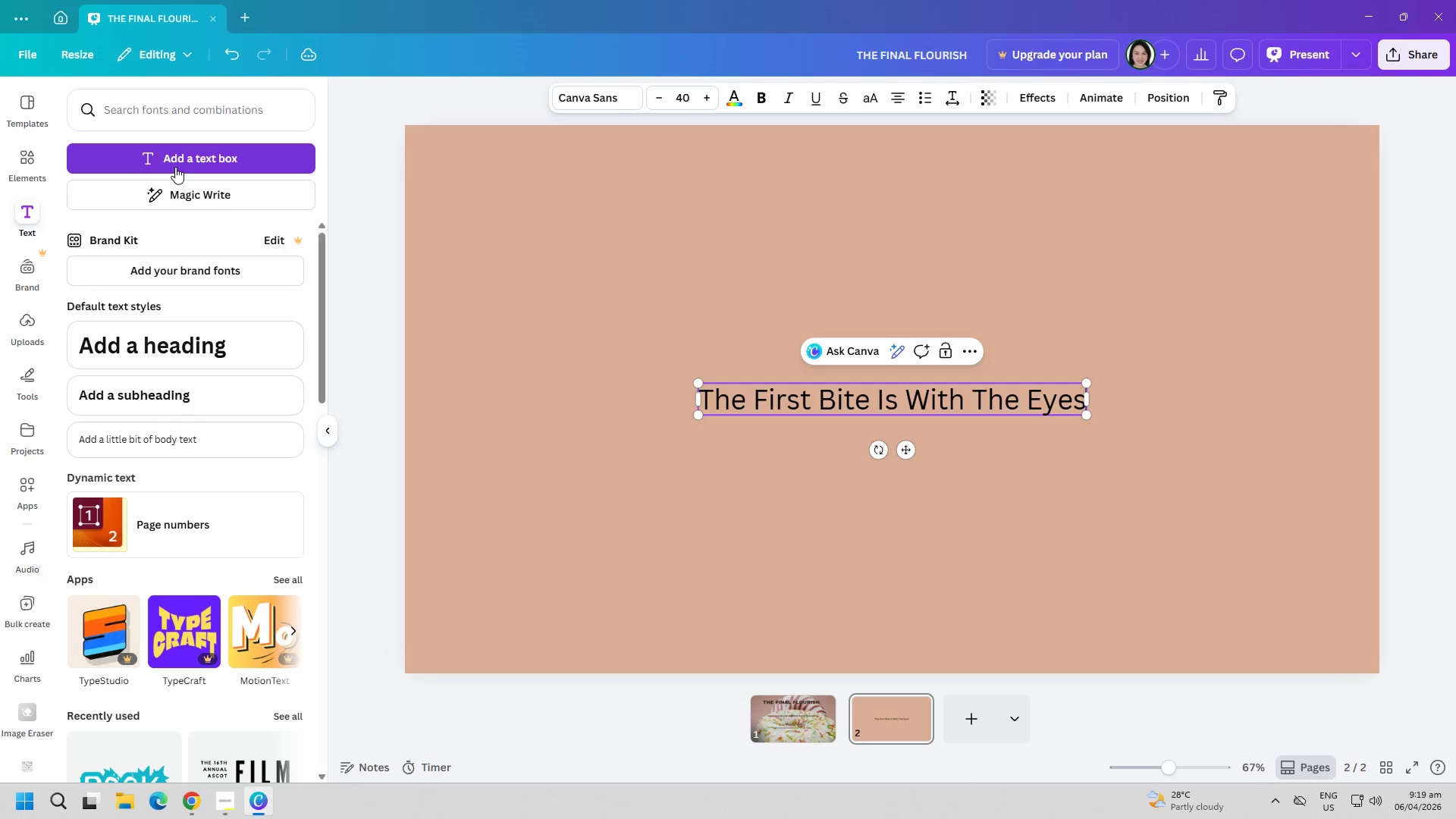 
key(Control+ControlLeft)
 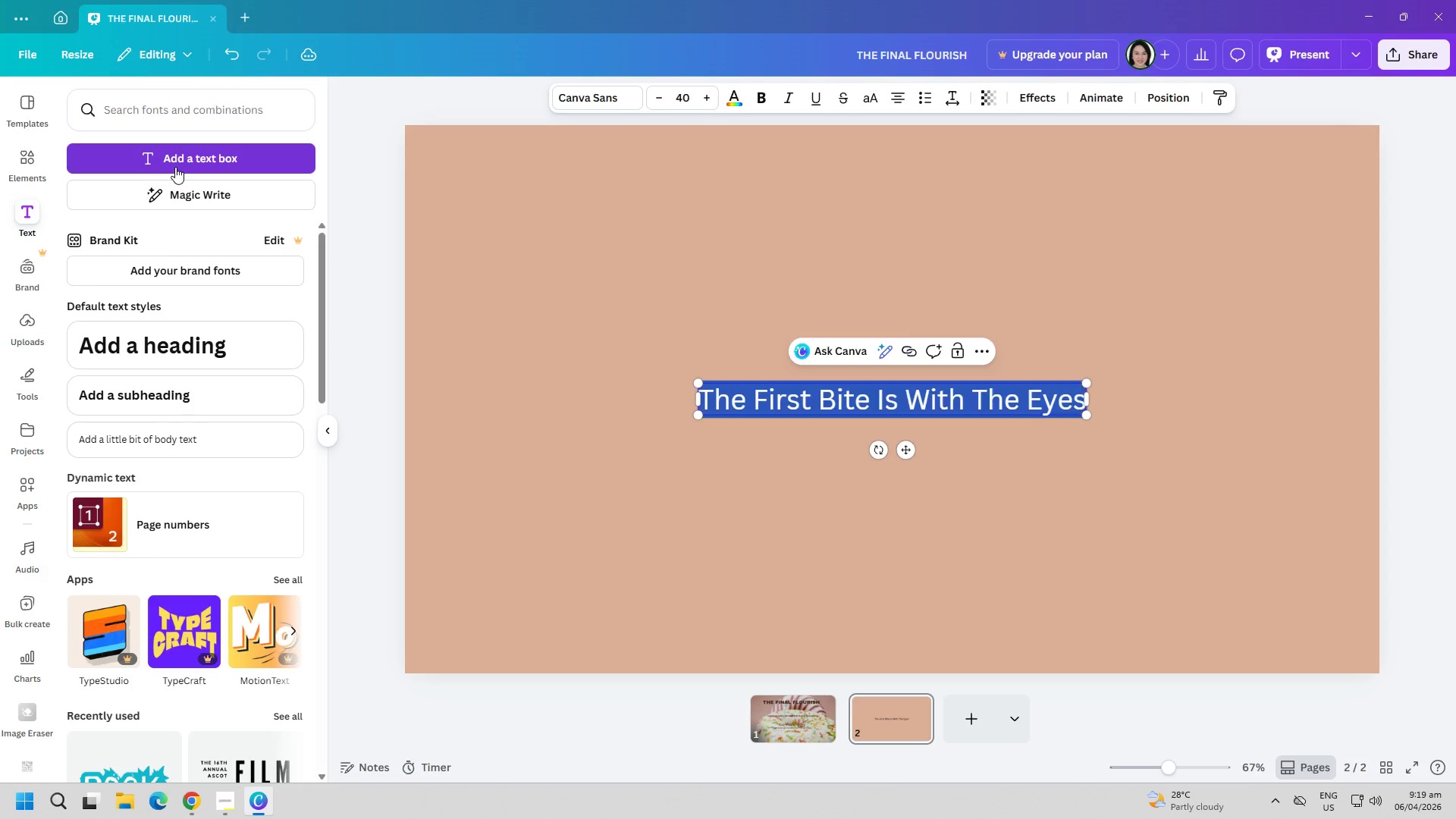 
key(Control+A)
 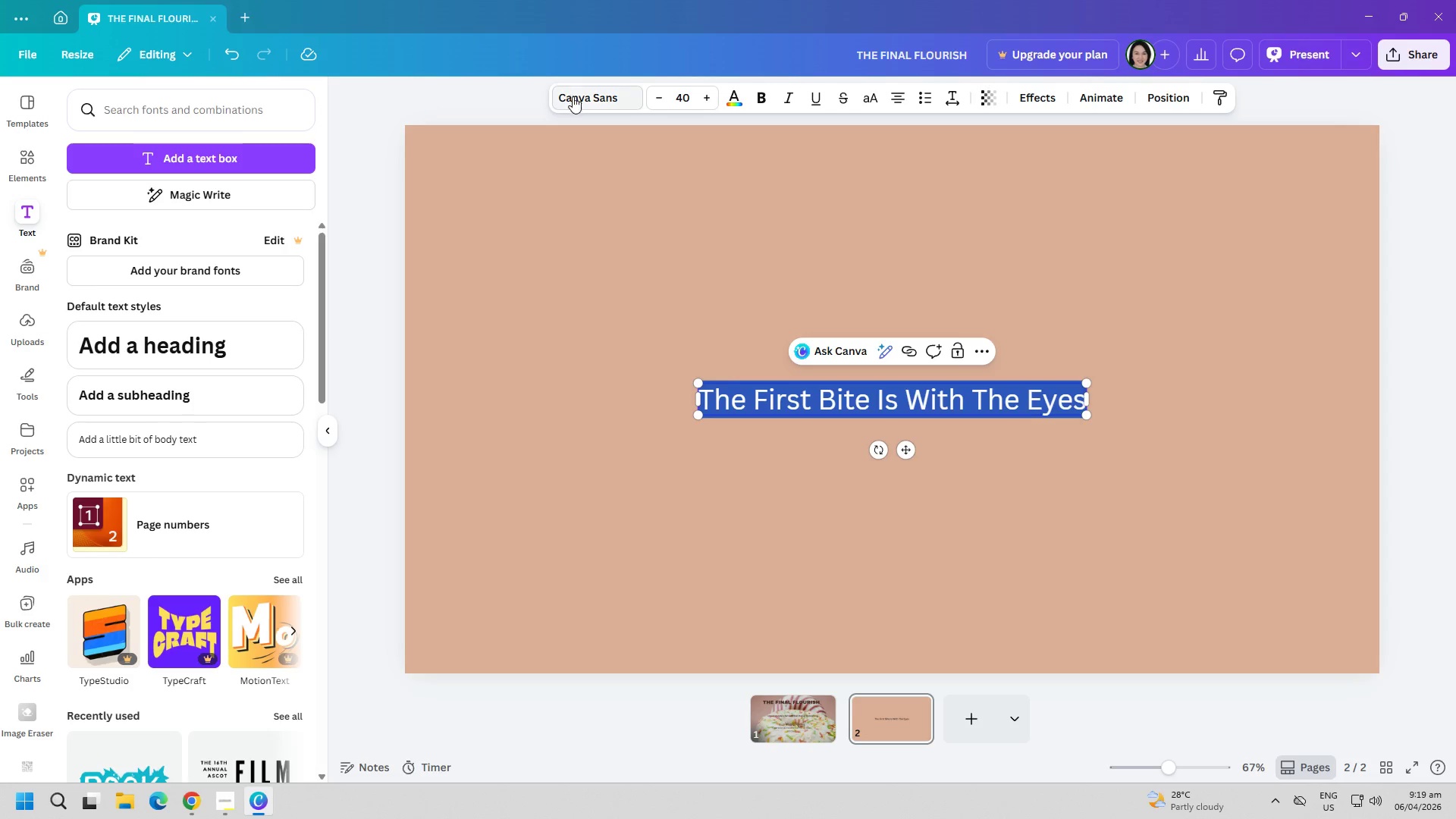 
left_click([575, 98])
 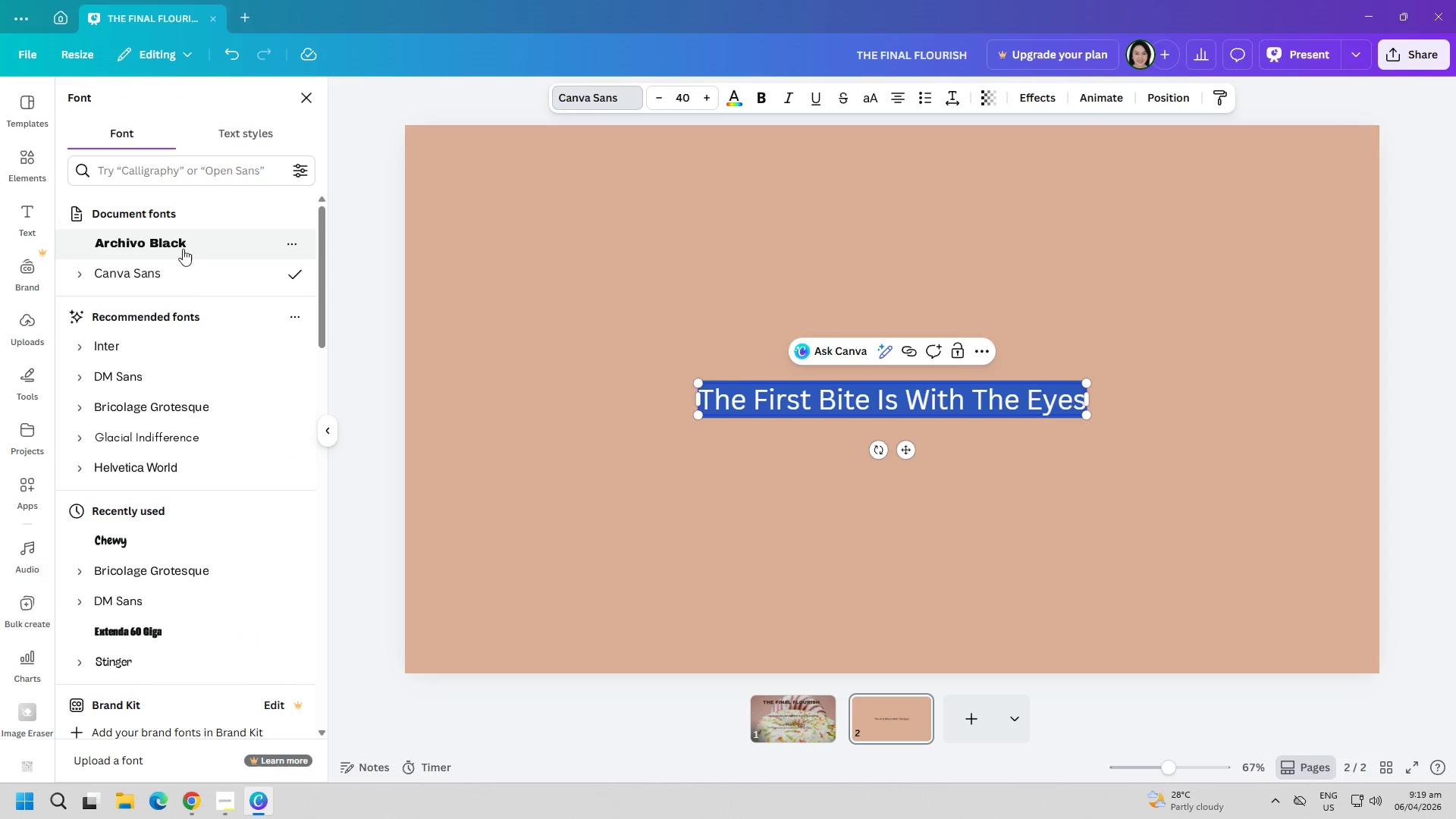 
left_click([177, 247])
 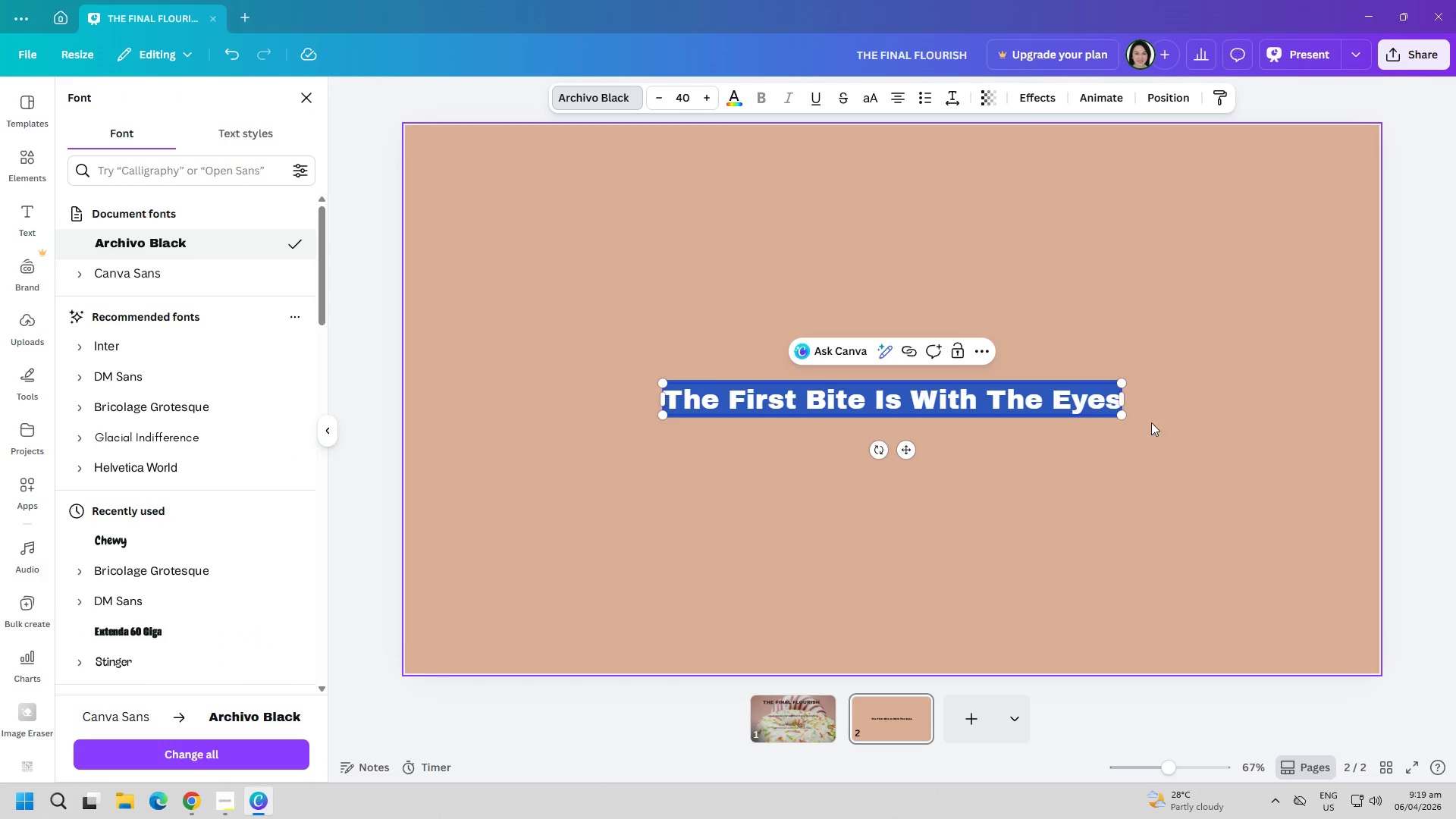 
left_click_drag(start_coordinate=[1122, 416], to_coordinate=[1276, 497])
 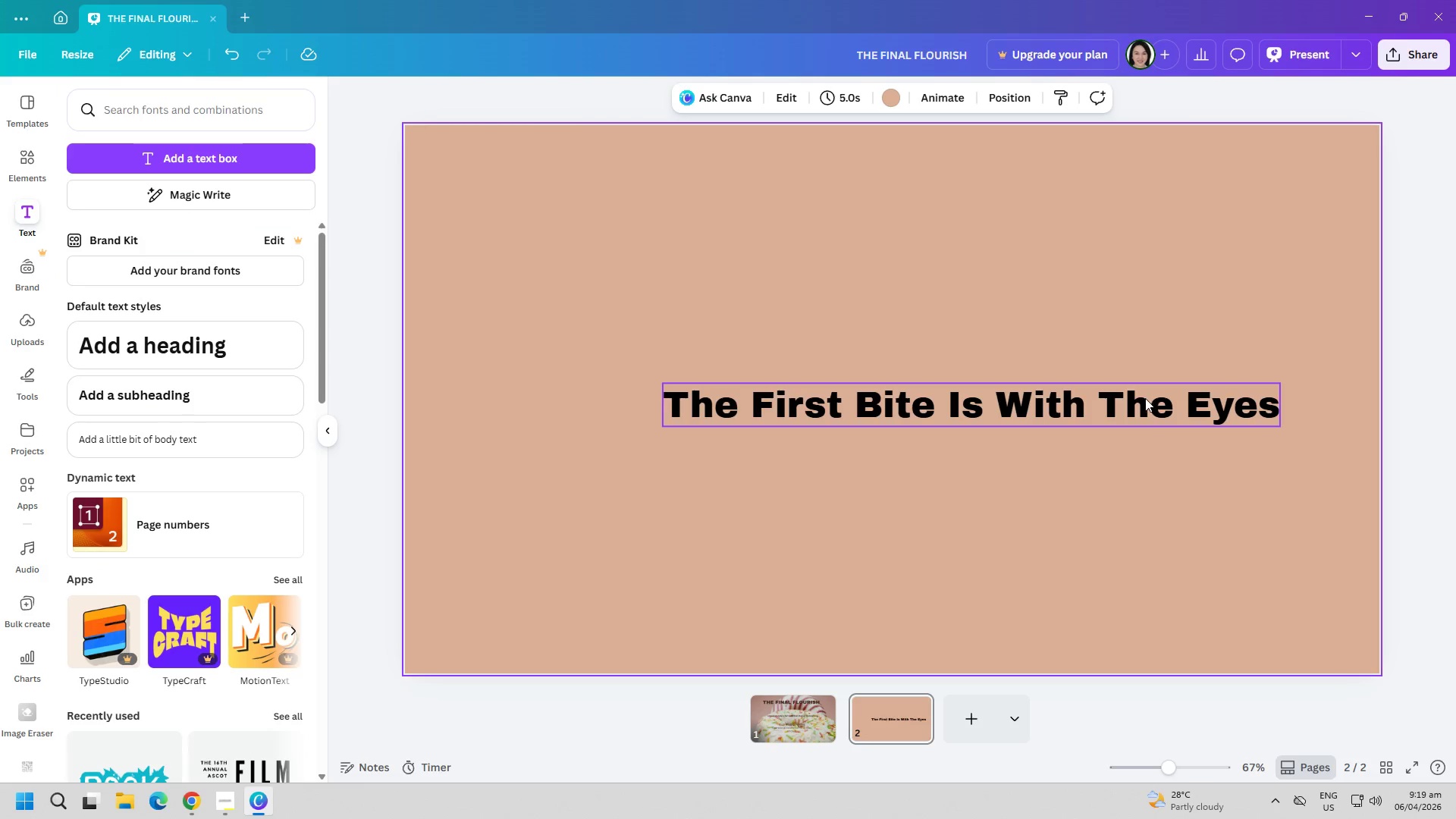 
left_click_drag(start_coordinate=[1145, 412], to_coordinate=[1056, 272])
 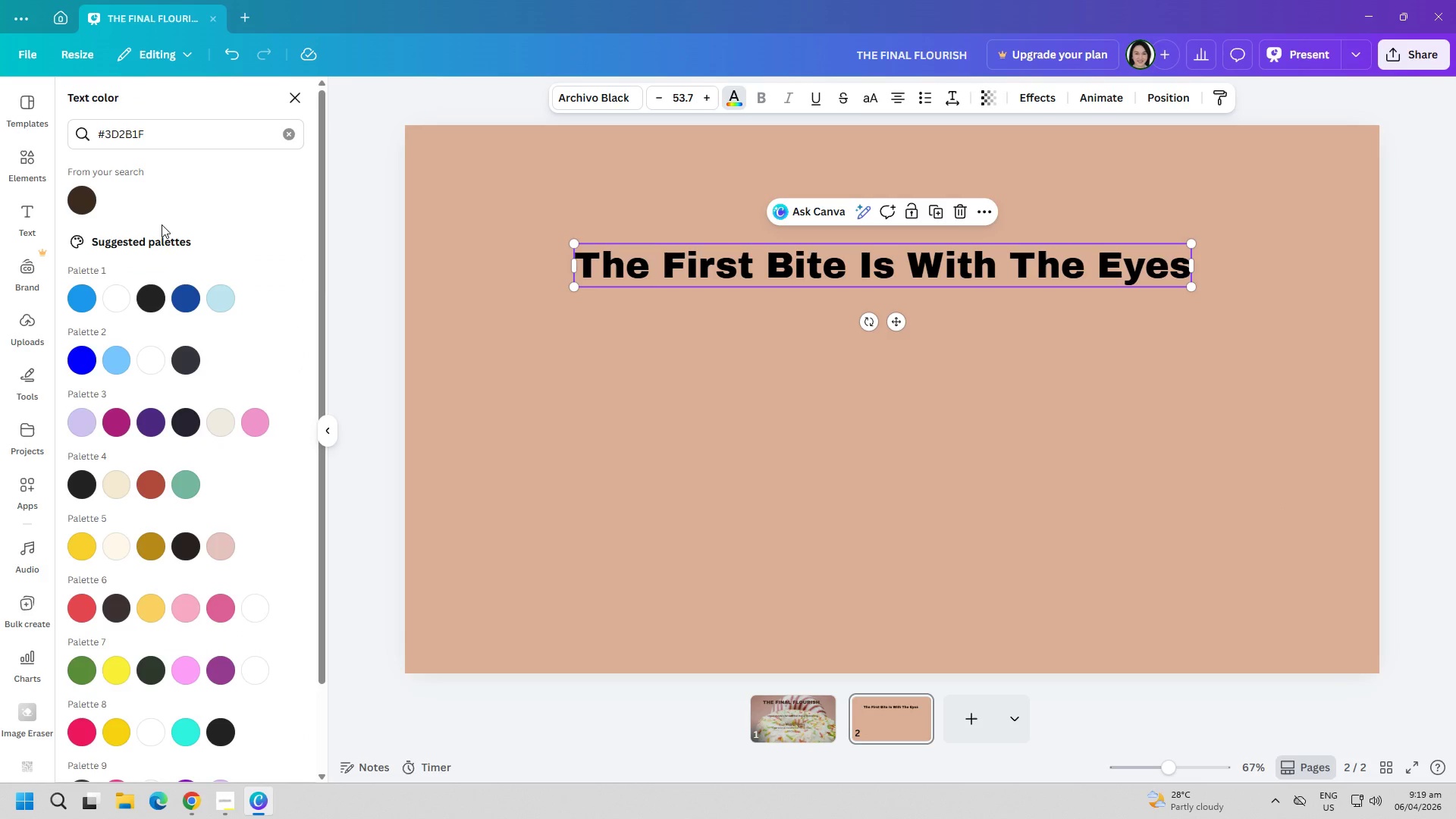 
left_click([93, 193])
 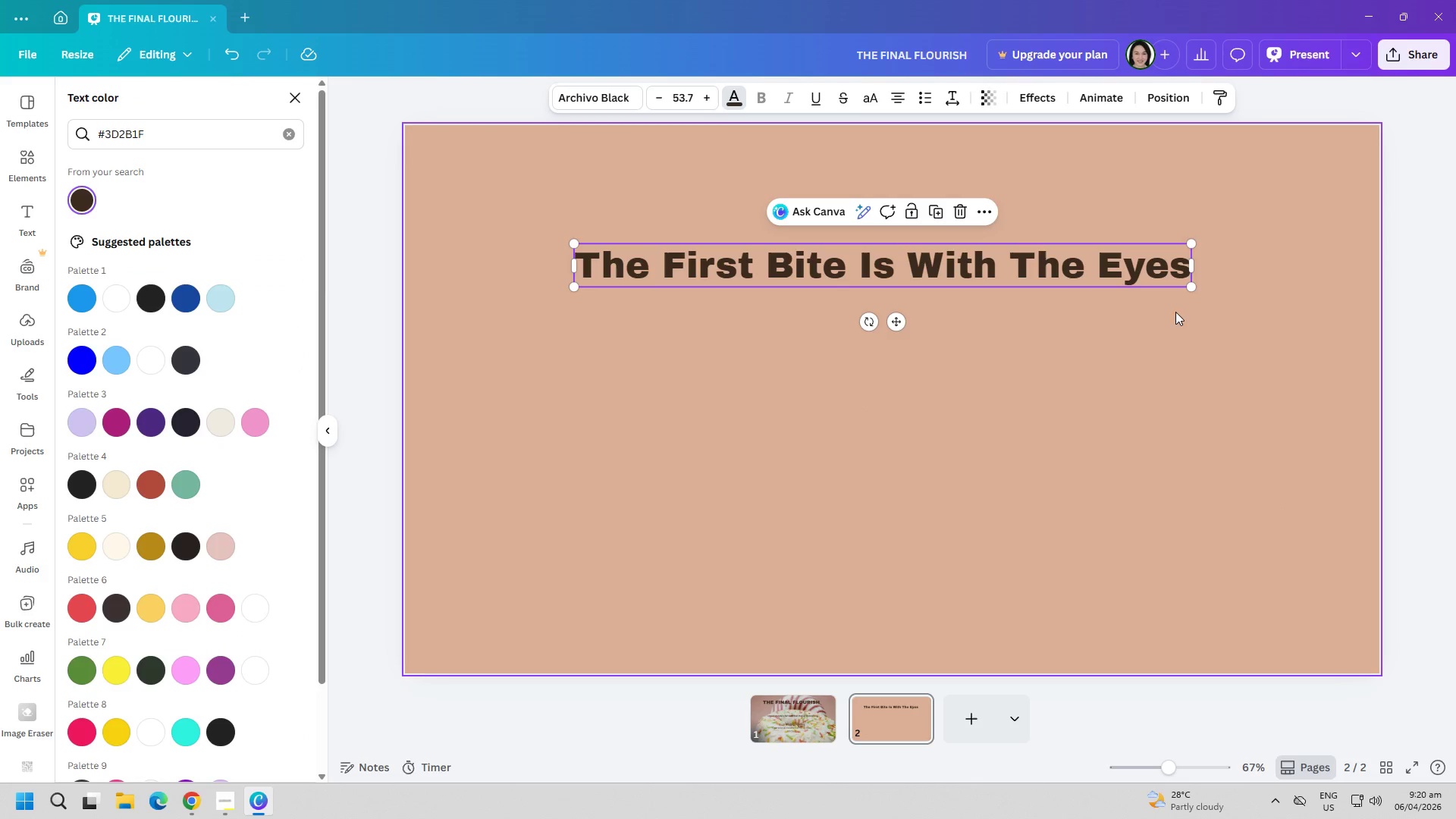 
left_click_drag(start_coordinate=[1189, 293], to_coordinate=[1267, 325])
 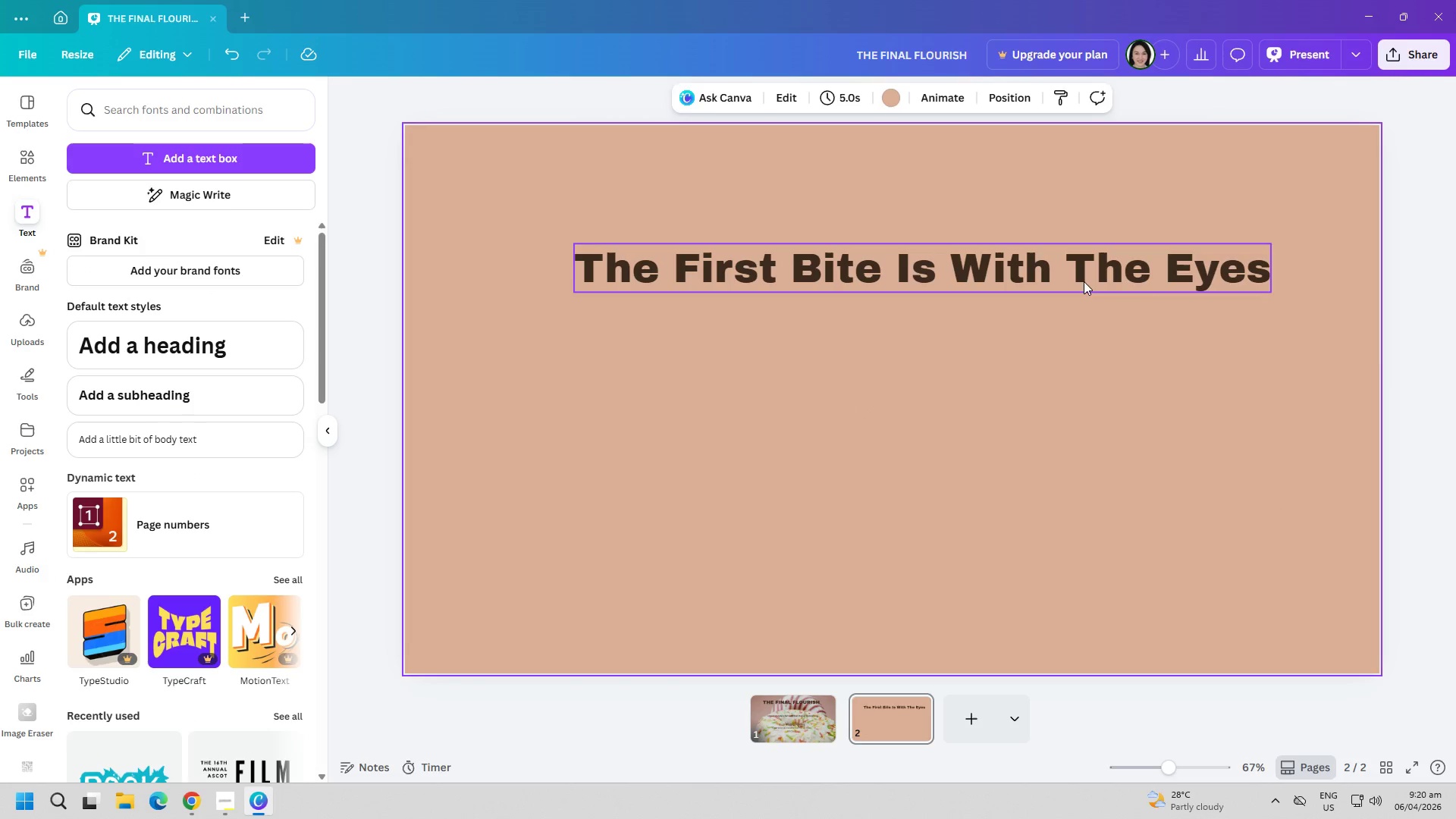 
left_click_drag(start_coordinate=[1080, 275], to_coordinate=[1058, 234])
 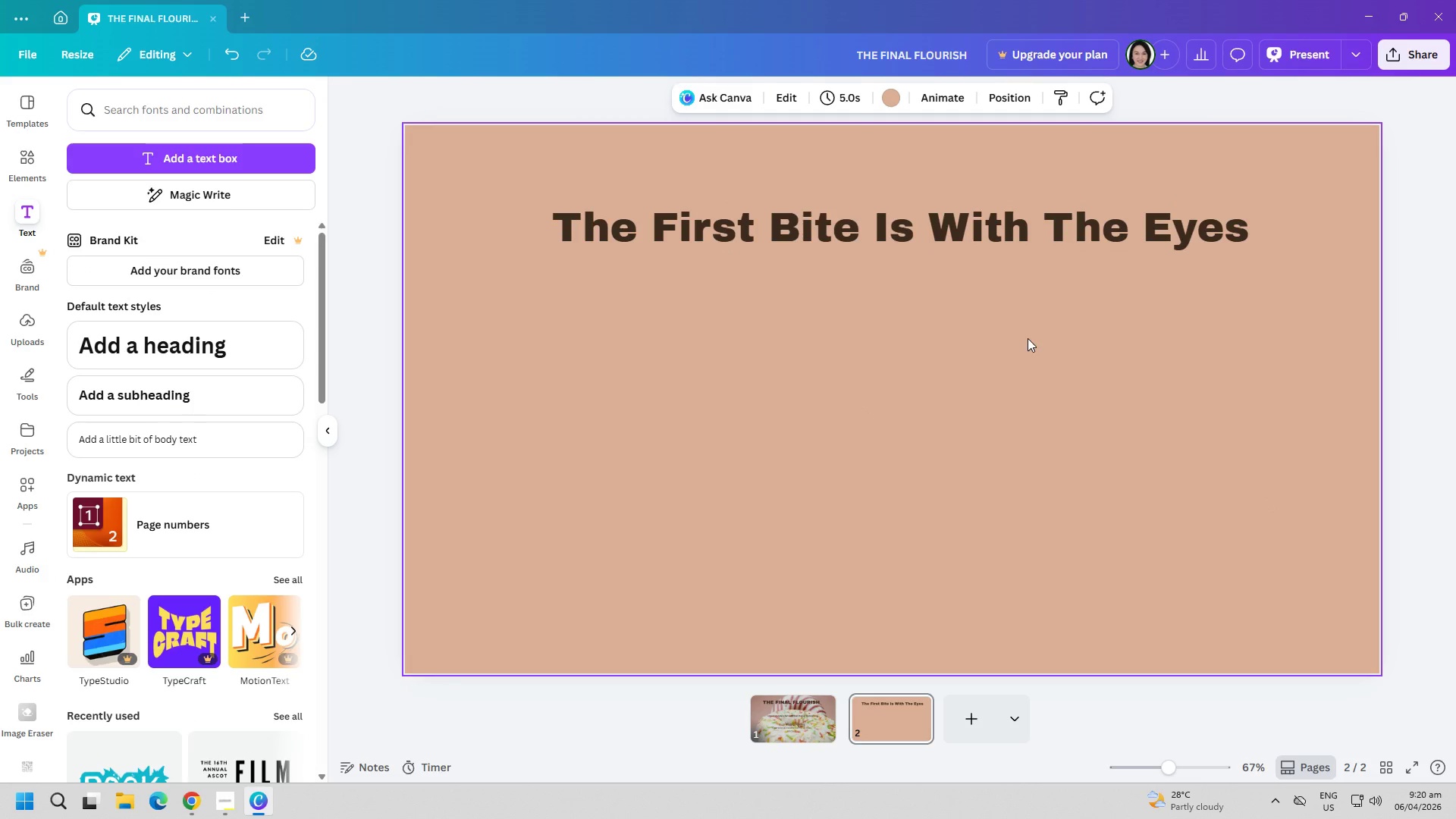 
wait(11.12)
 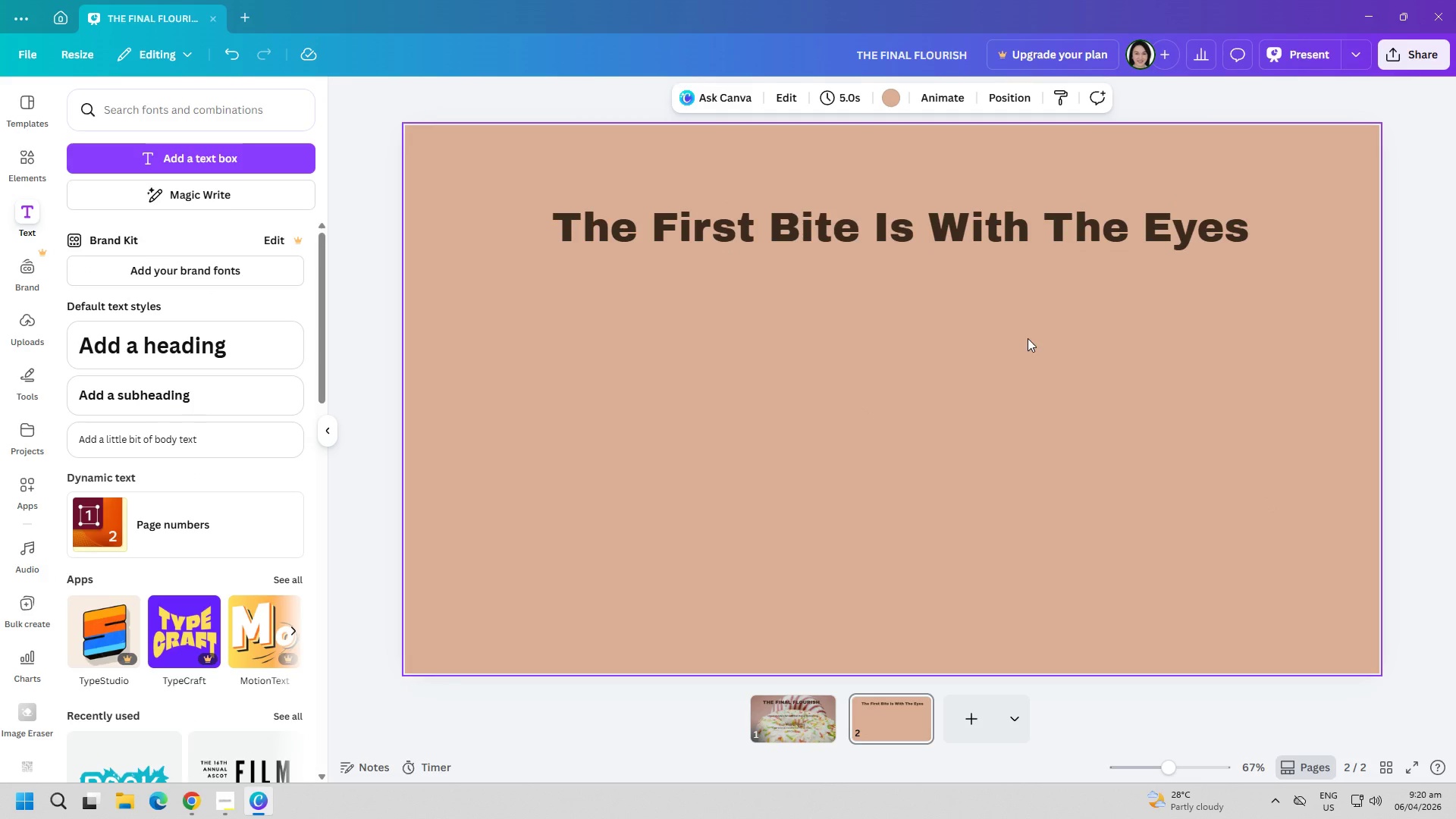 
left_click([184, 162])
 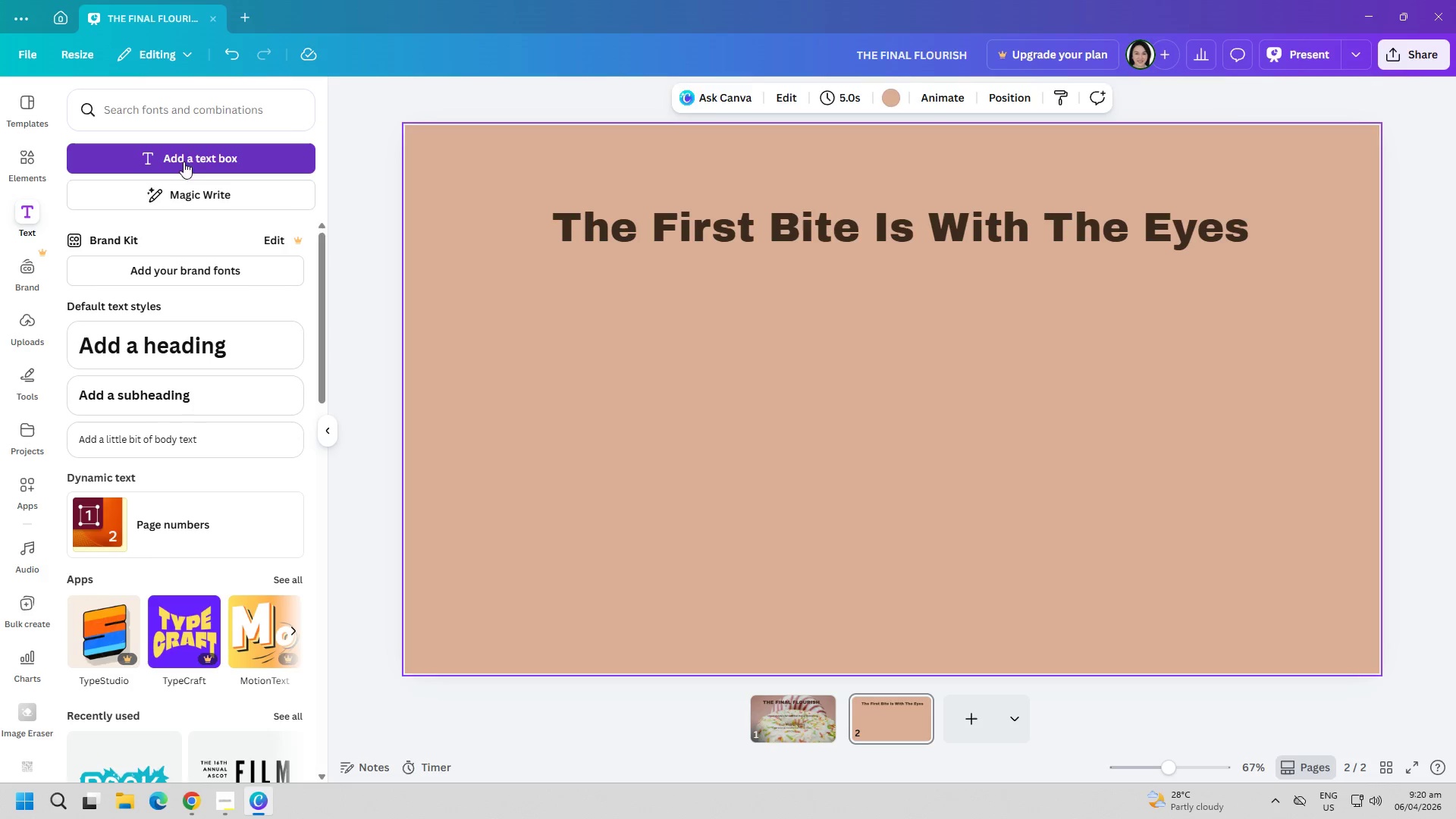 
type(In premim)
key(Backspace)
key(Backspace)
type(m)
key(Backspace)
type(ium food environtments, presn)
key(Backspace)
type(e)
key(Backspace)
key(Backspace)
key(Backspace)
key(Backspace)
key(Backspace)
key(Backspace)
key(Backspace)
key(Backspace)
key(Backspace)
key(Backspace)
key(Backspace)
key(Backspace)
key(Backspace)
type(ment, pe)
key(Backspace)
type(resentation is not optional- )
key(Backspace)
type(it is the product.)
 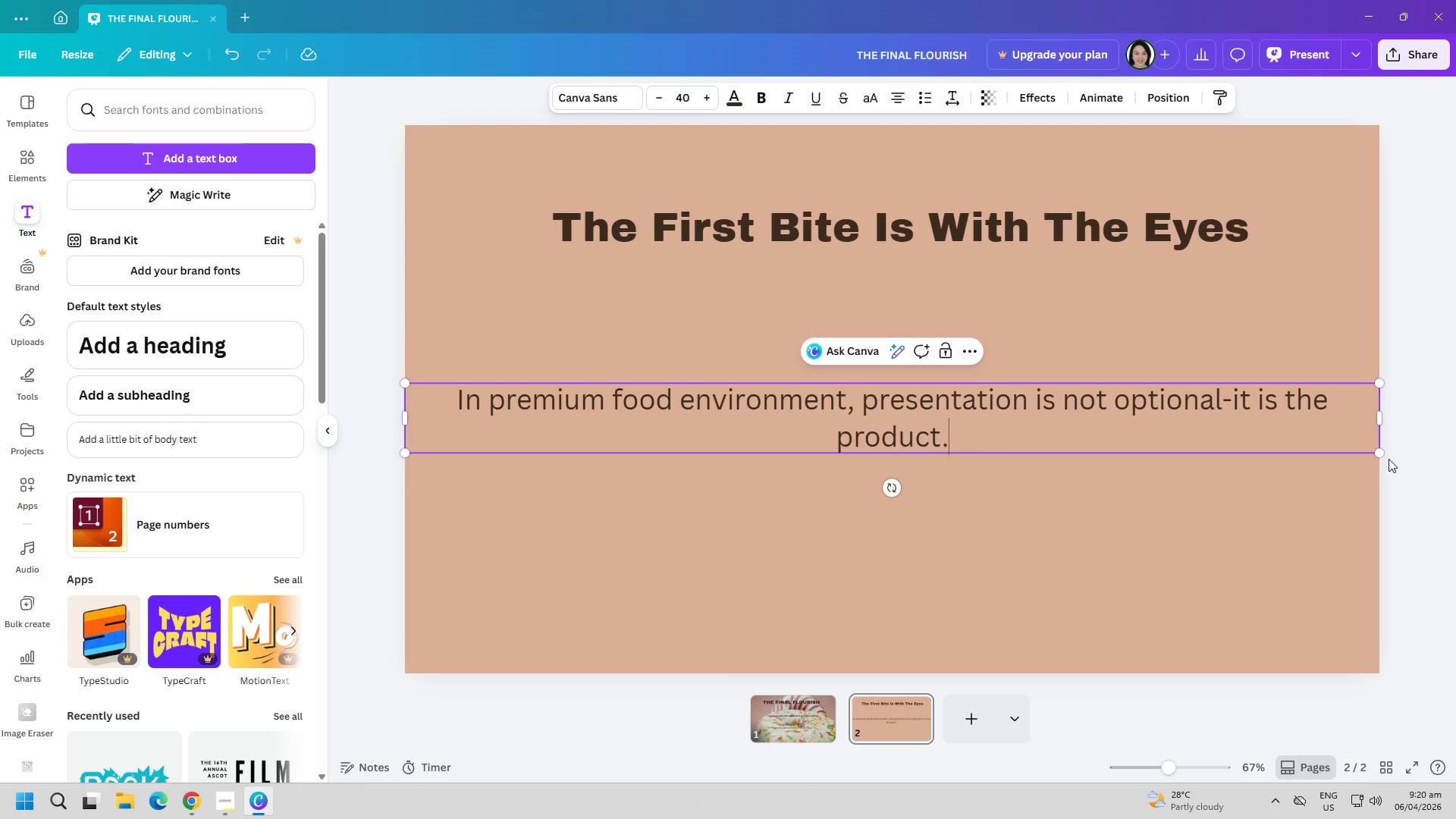 
left_click_drag(start_coordinate=[1380, 448], to_coordinate=[1232, 402])
 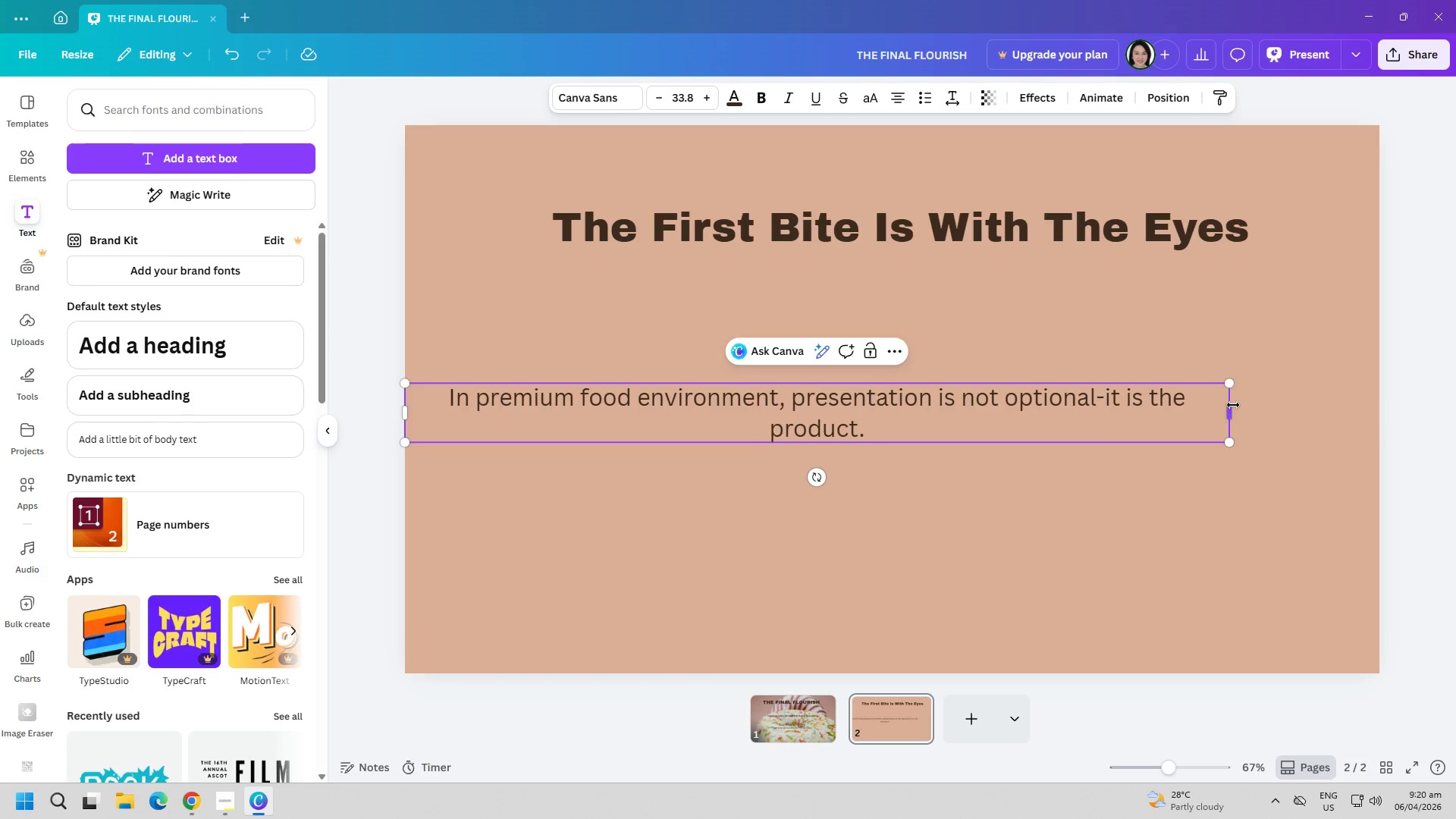 
left_click_drag(start_coordinate=[1233, 405], to_coordinate=[1279, 395])
 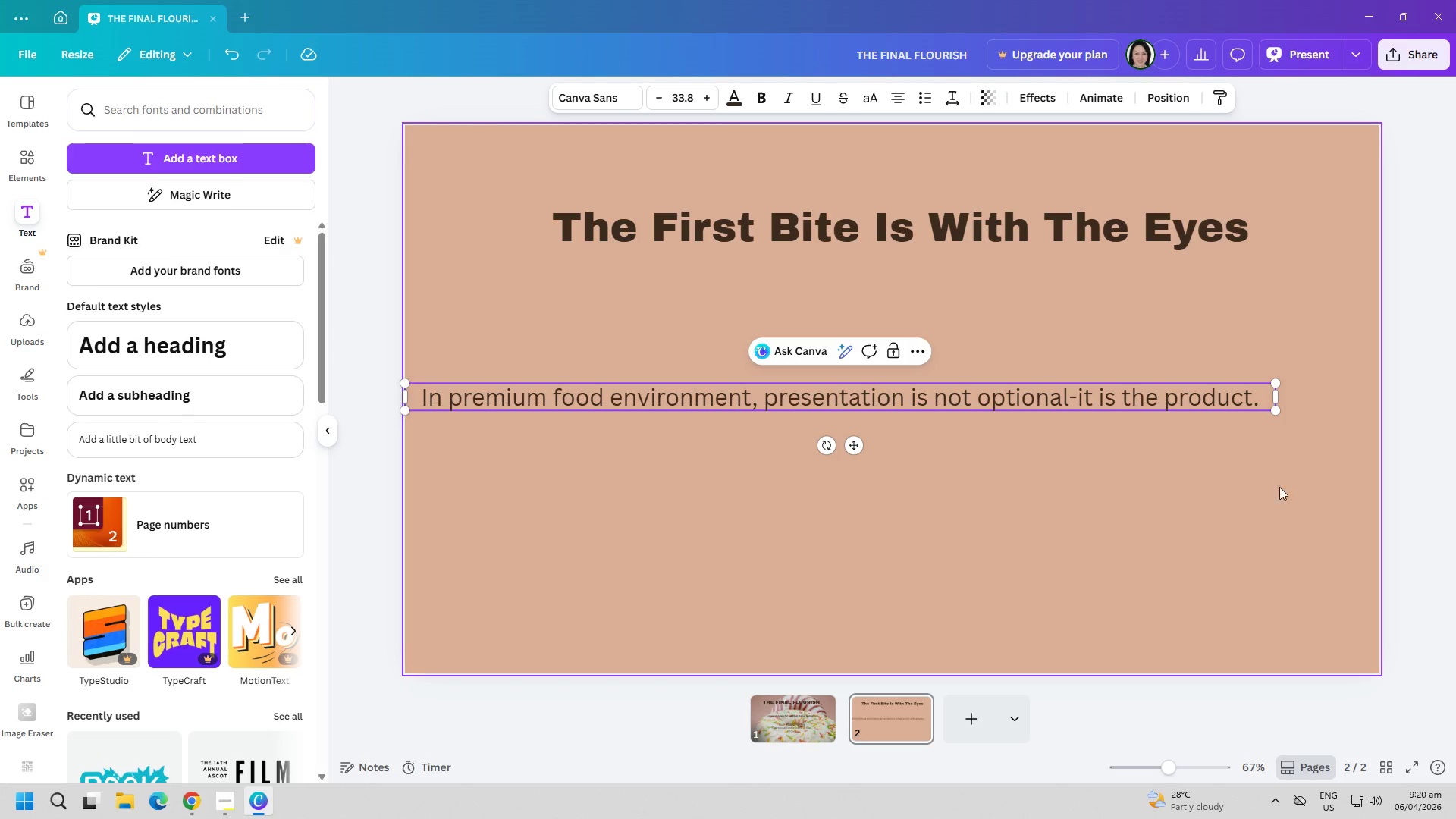 
left_click([1249, 535])
 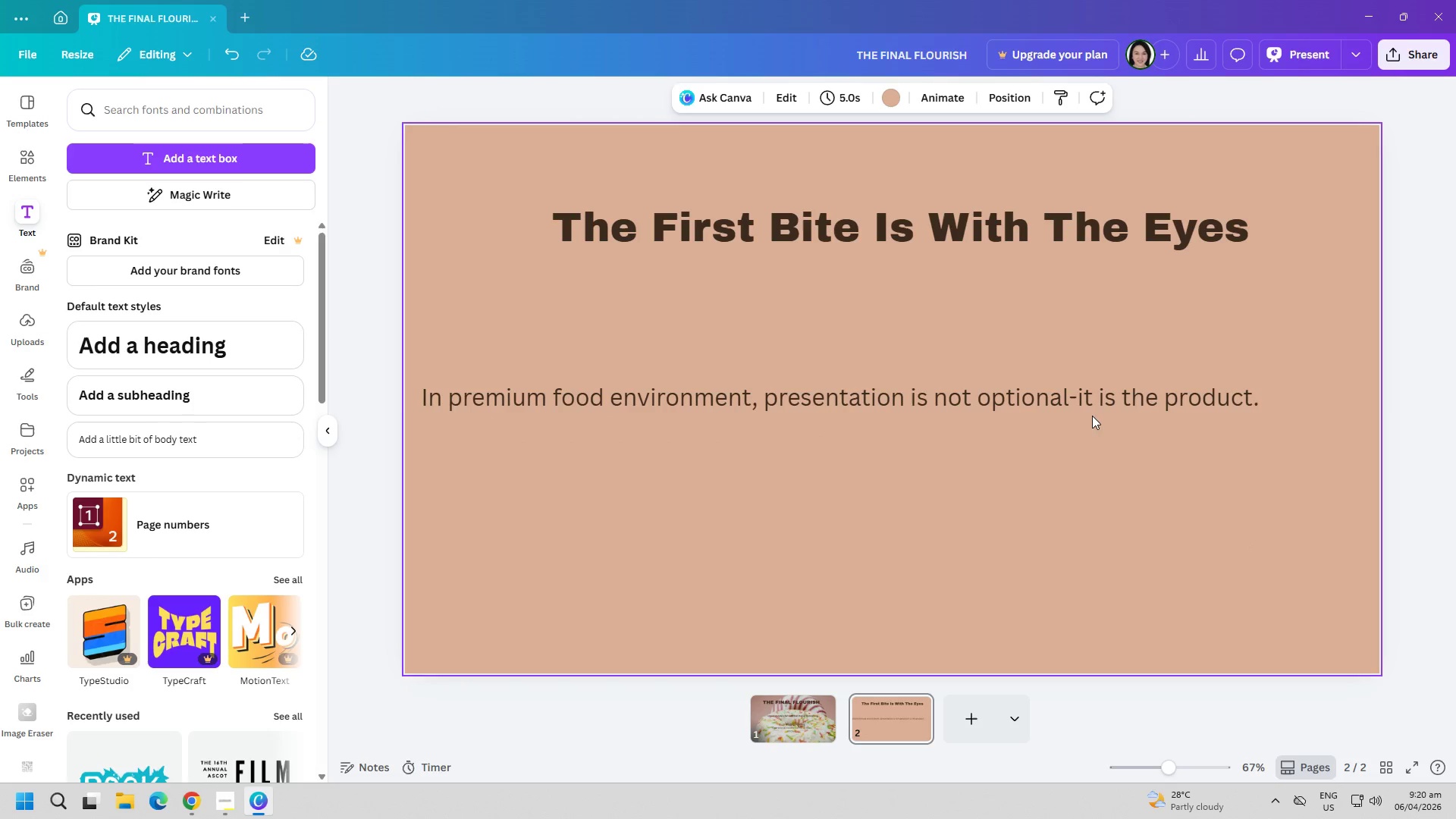 
left_click_drag(start_coordinate=[1089, 404], to_coordinate=[1132, 340])
 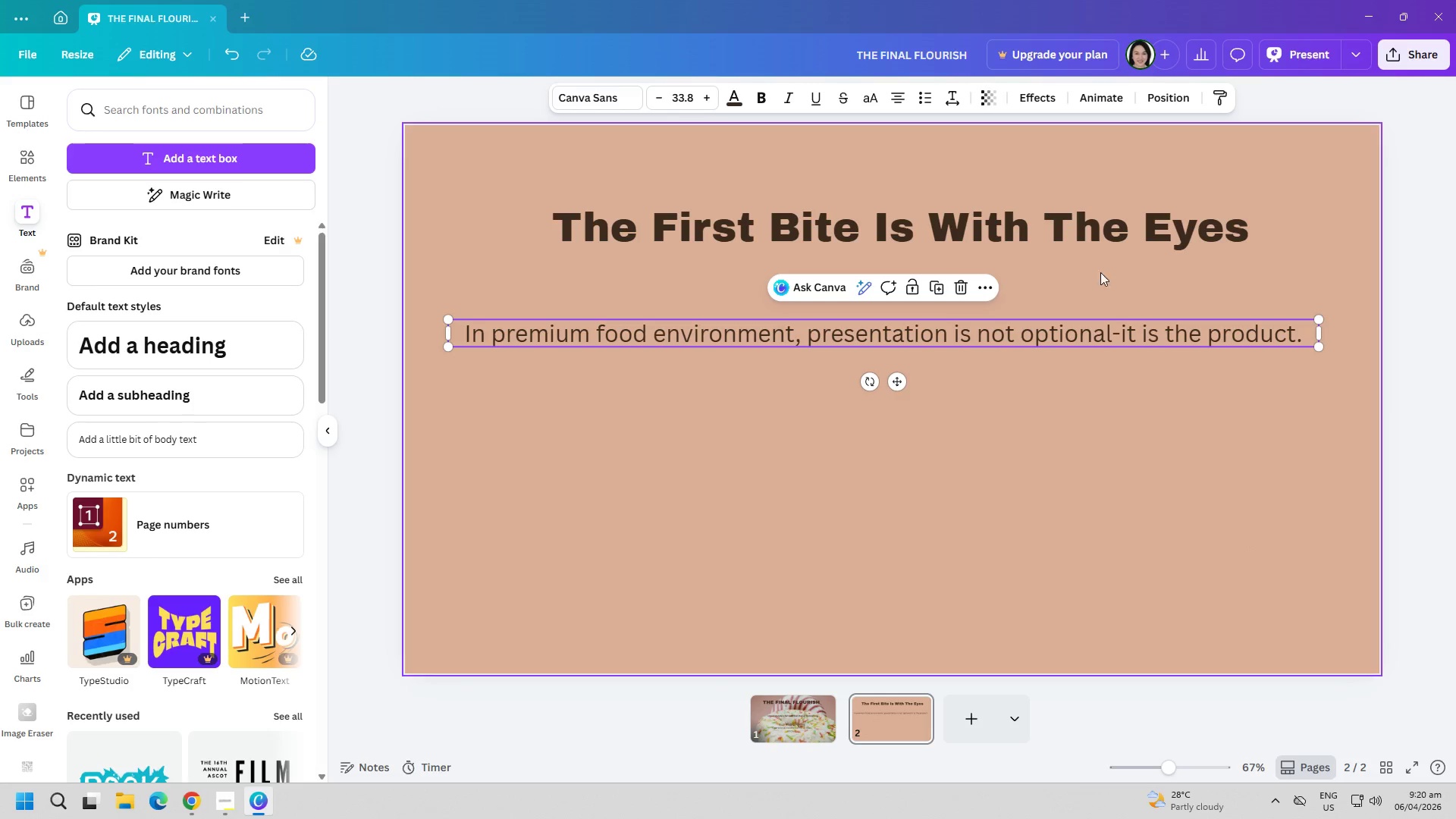 
left_click_drag(start_coordinate=[1080, 227], to_coordinate=[1063, 227])
 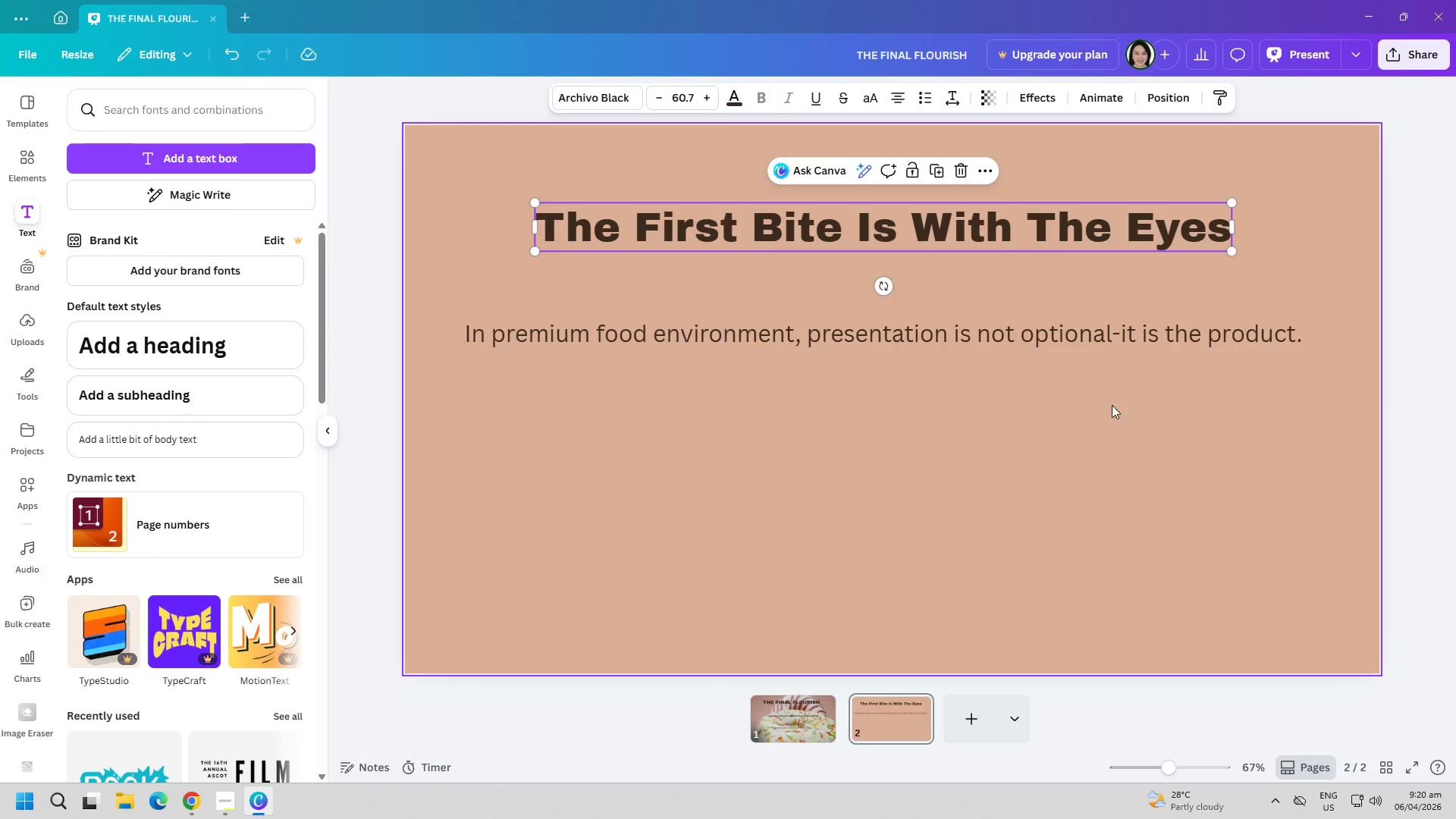 
left_click_drag(start_coordinate=[1112, 405], to_coordinate=[1112, 400])
 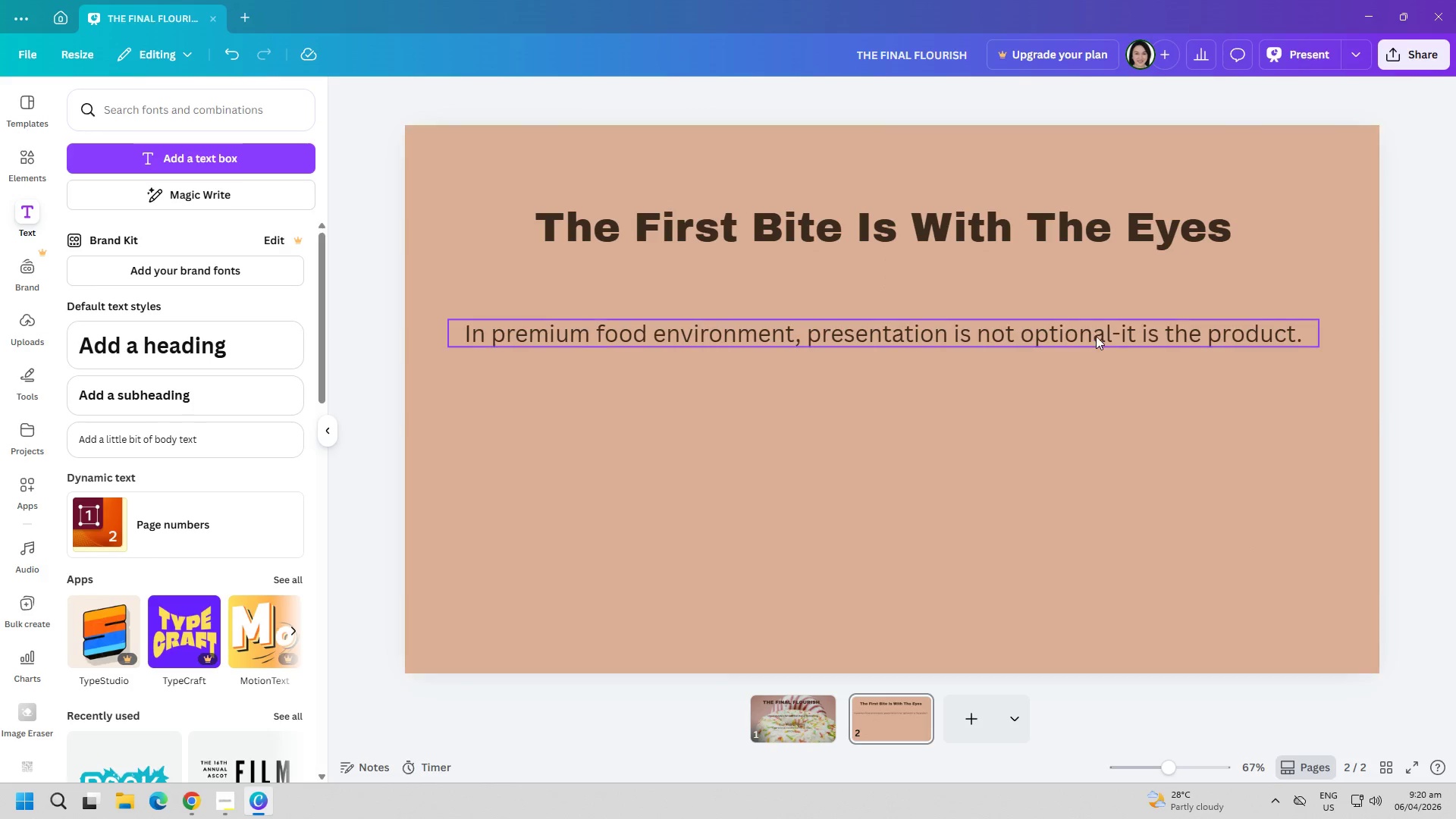 
left_click_drag(start_coordinate=[1096, 336], to_coordinate=[1087, 336])
 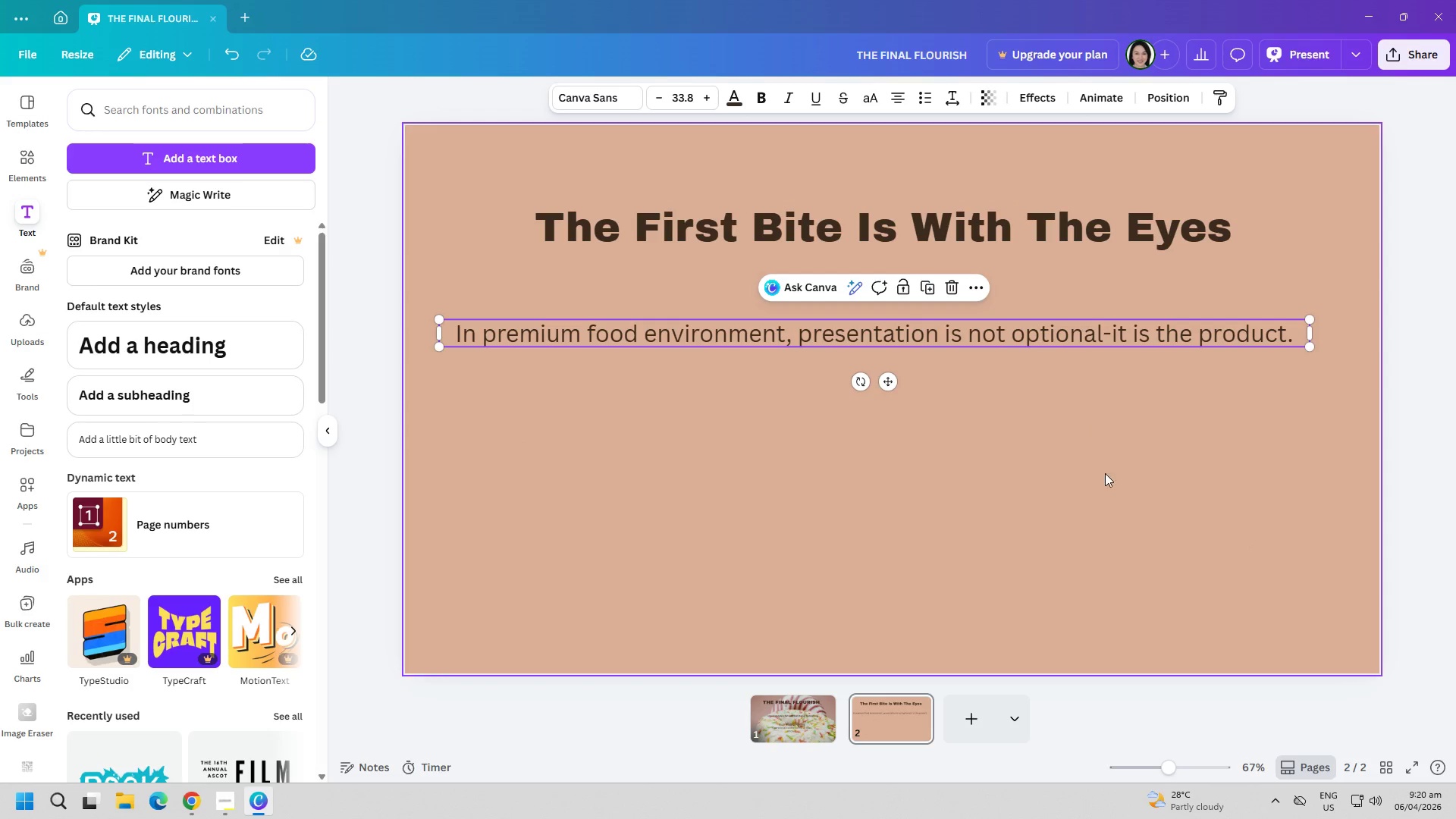 
left_click([1107, 477])
 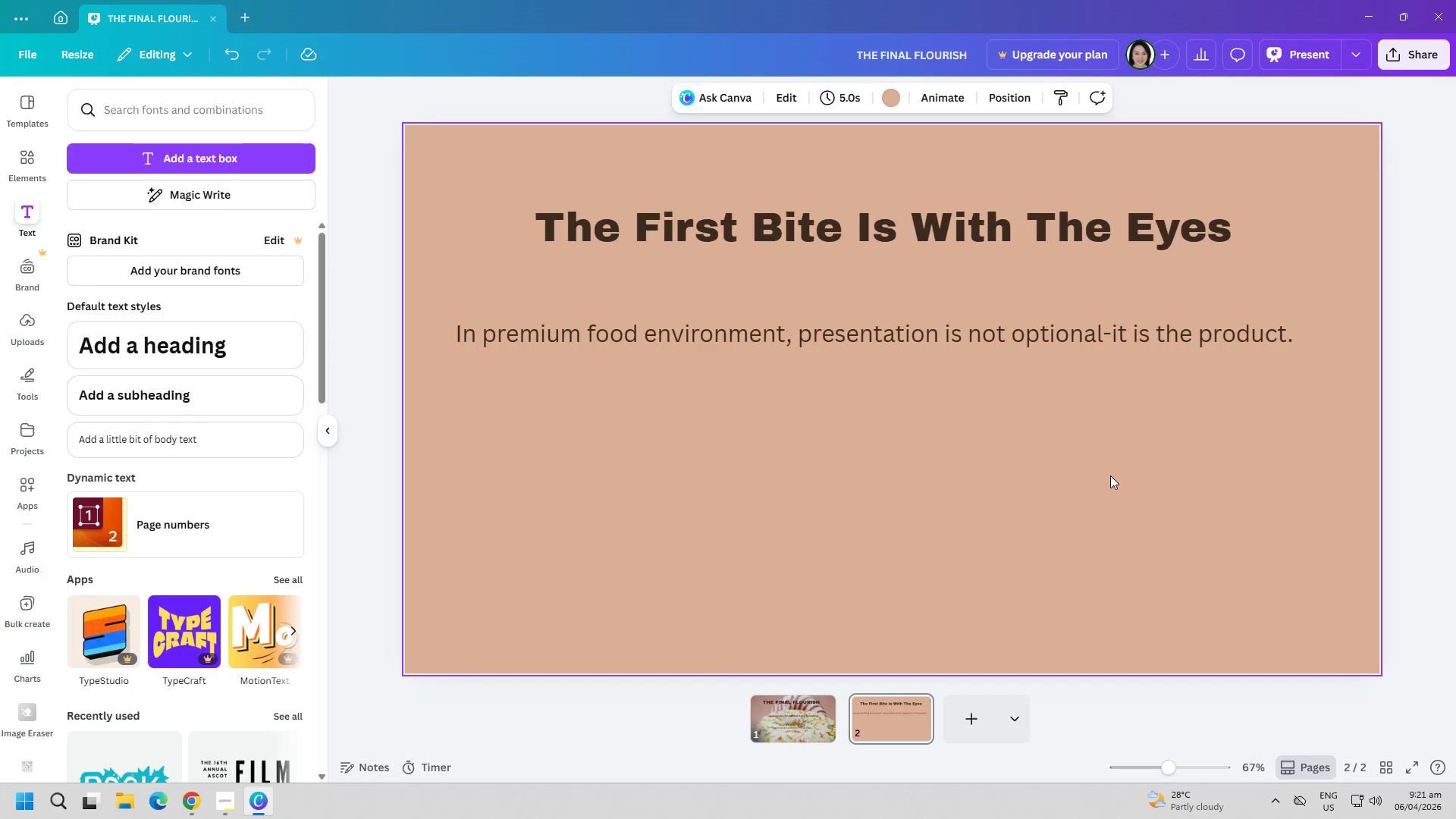 
wait(7.14)
 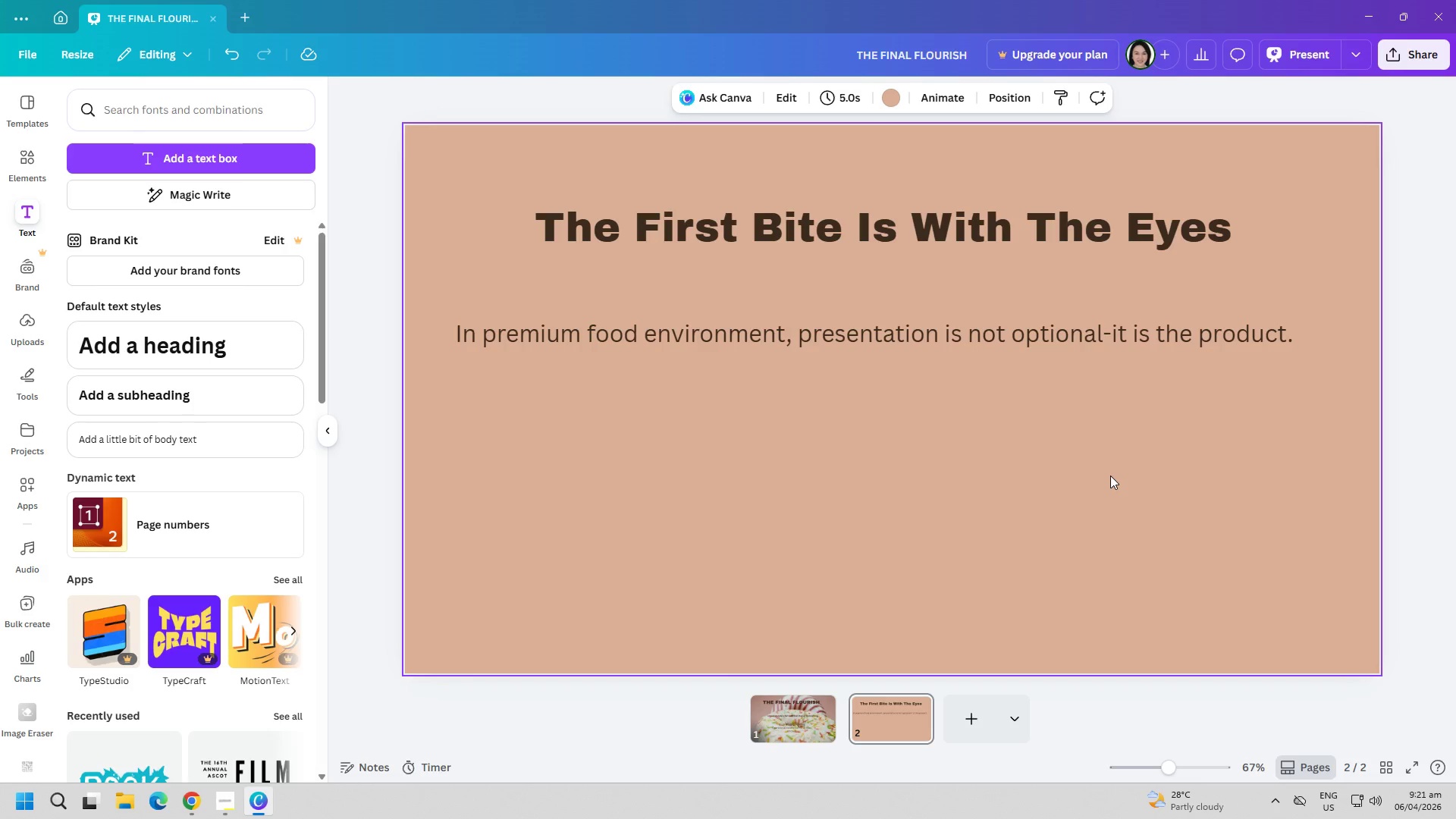 
left_click([199, 158])
 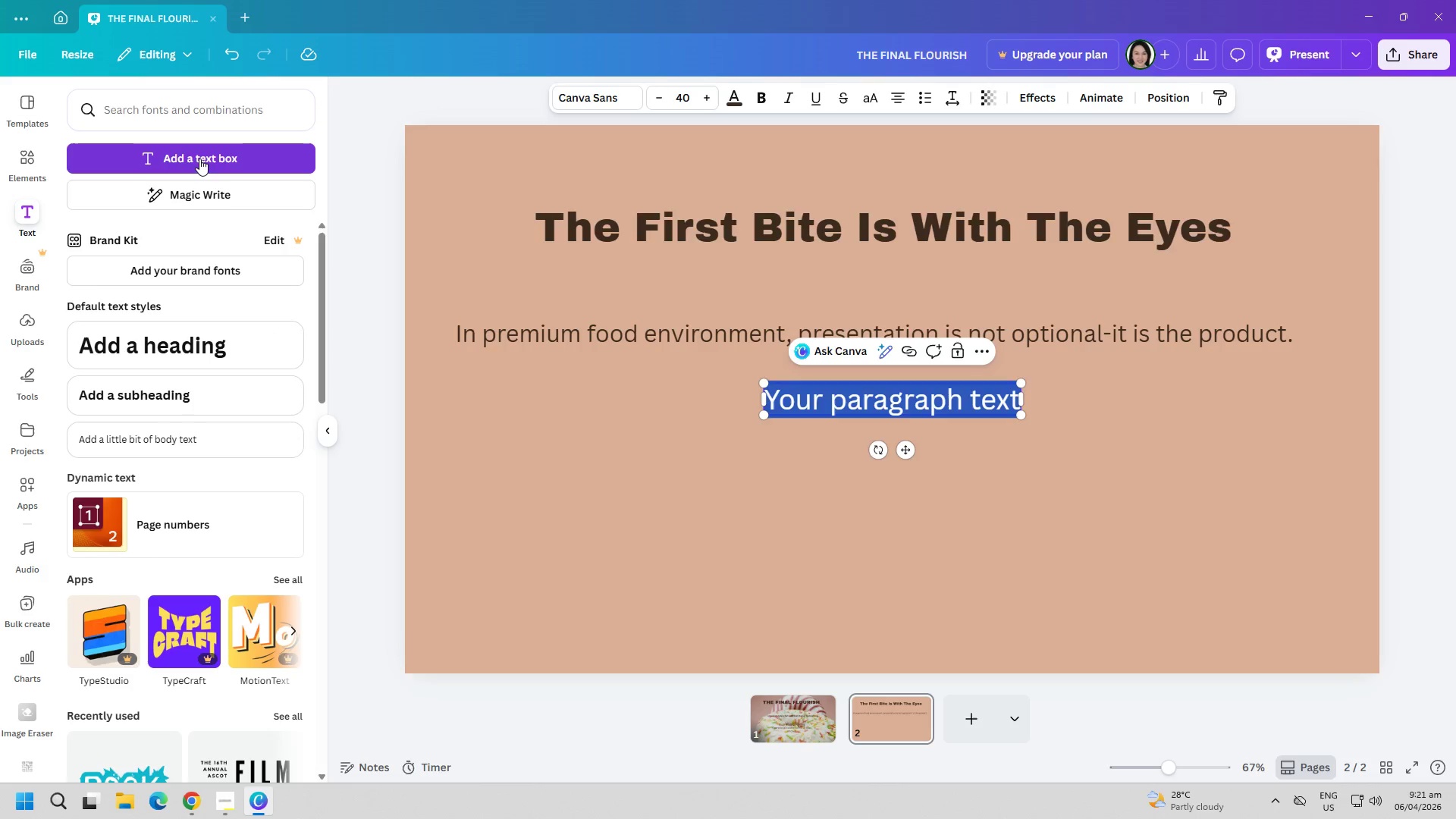 
key(Tab)
 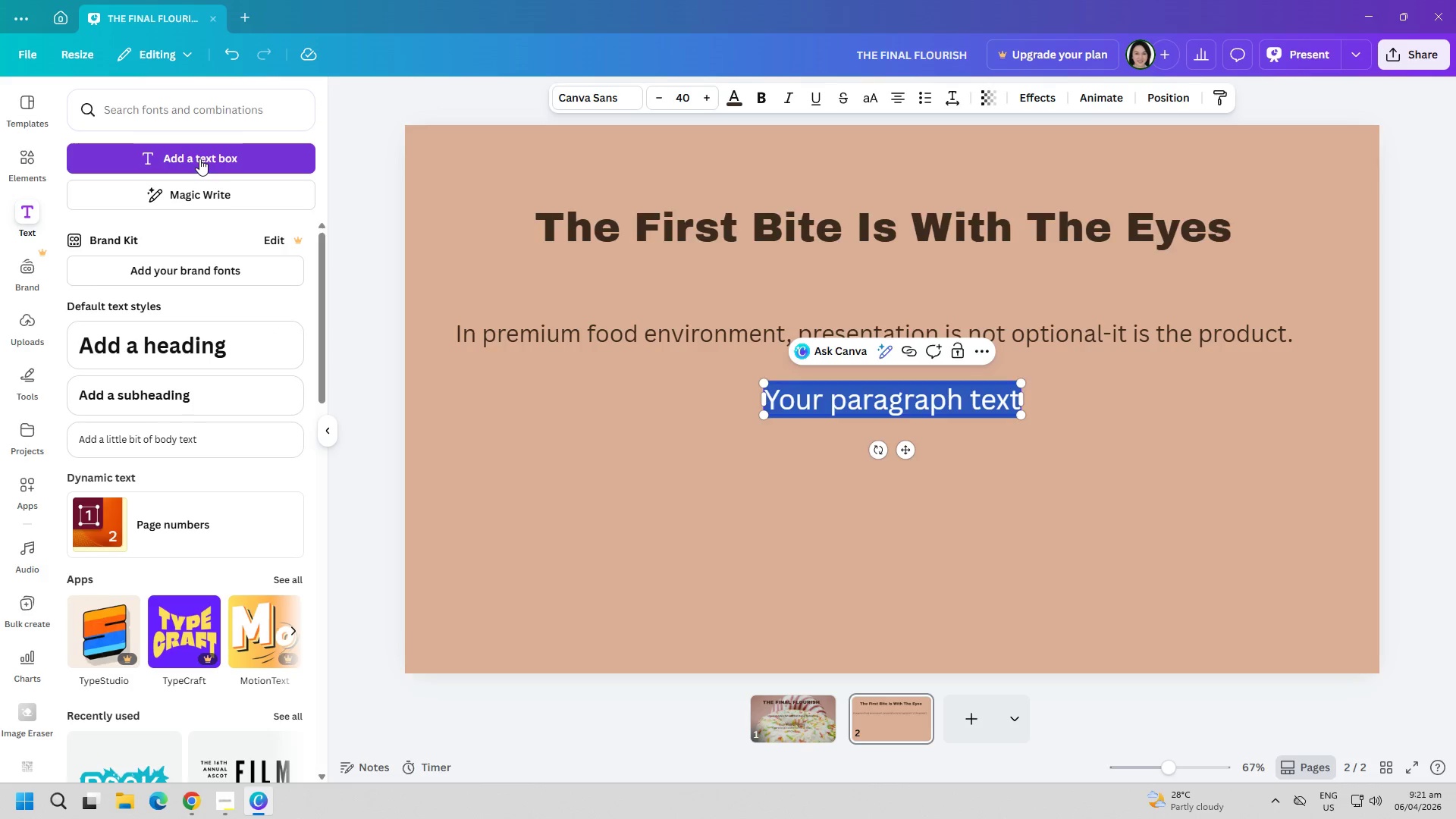 
key(CapsLock)
 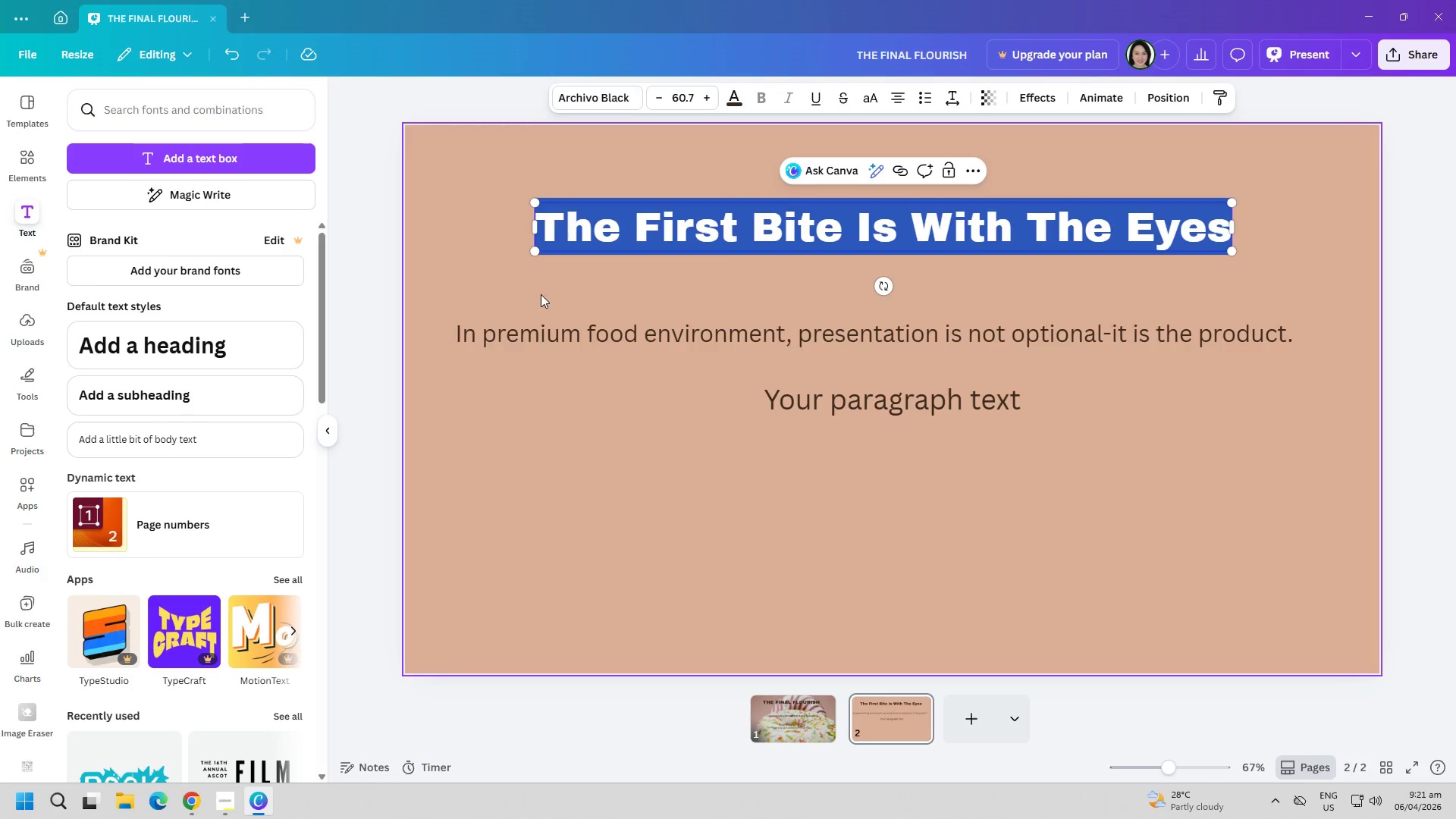 
left_click([839, 397])
 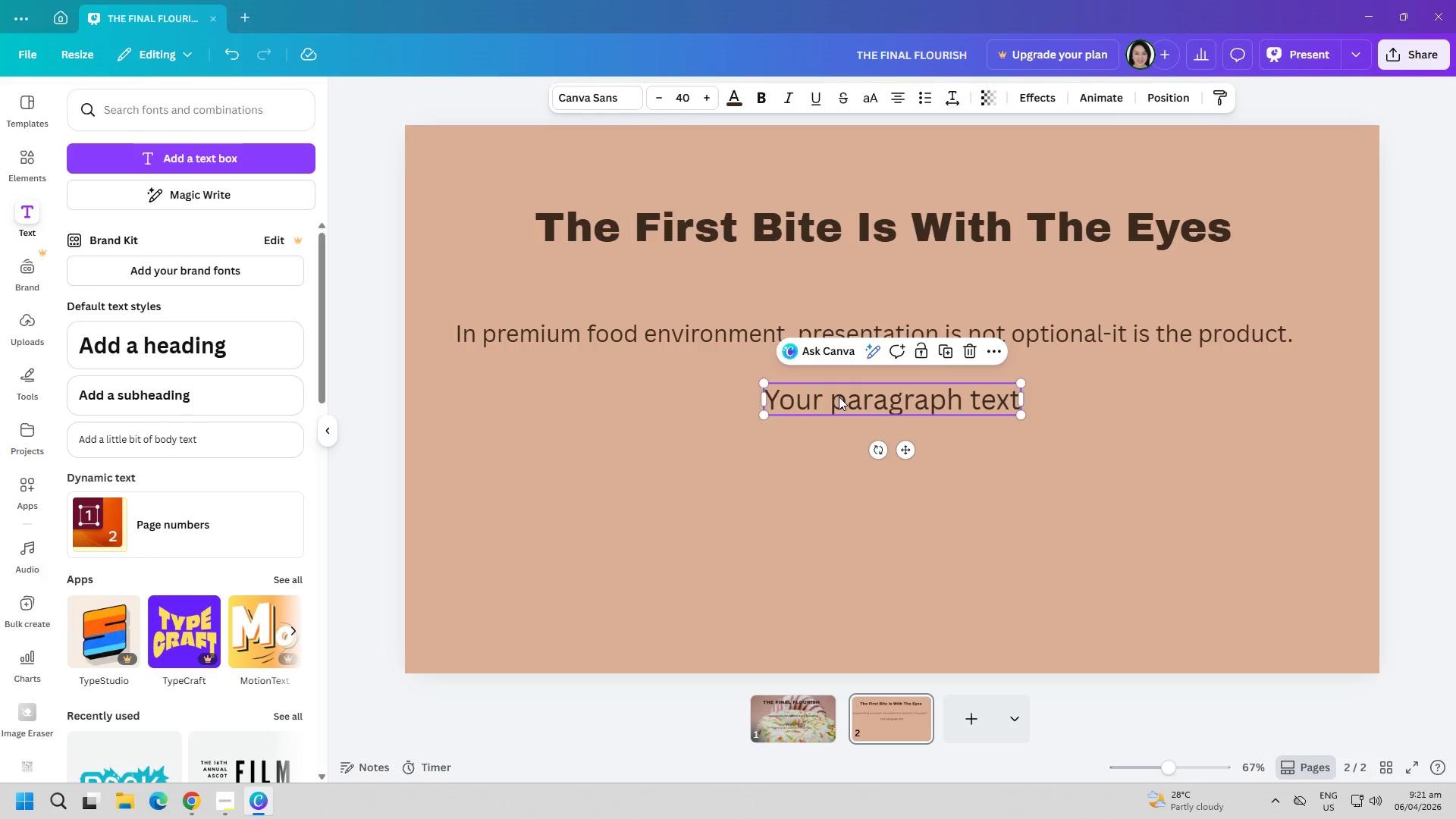 
key(CapsLock)
 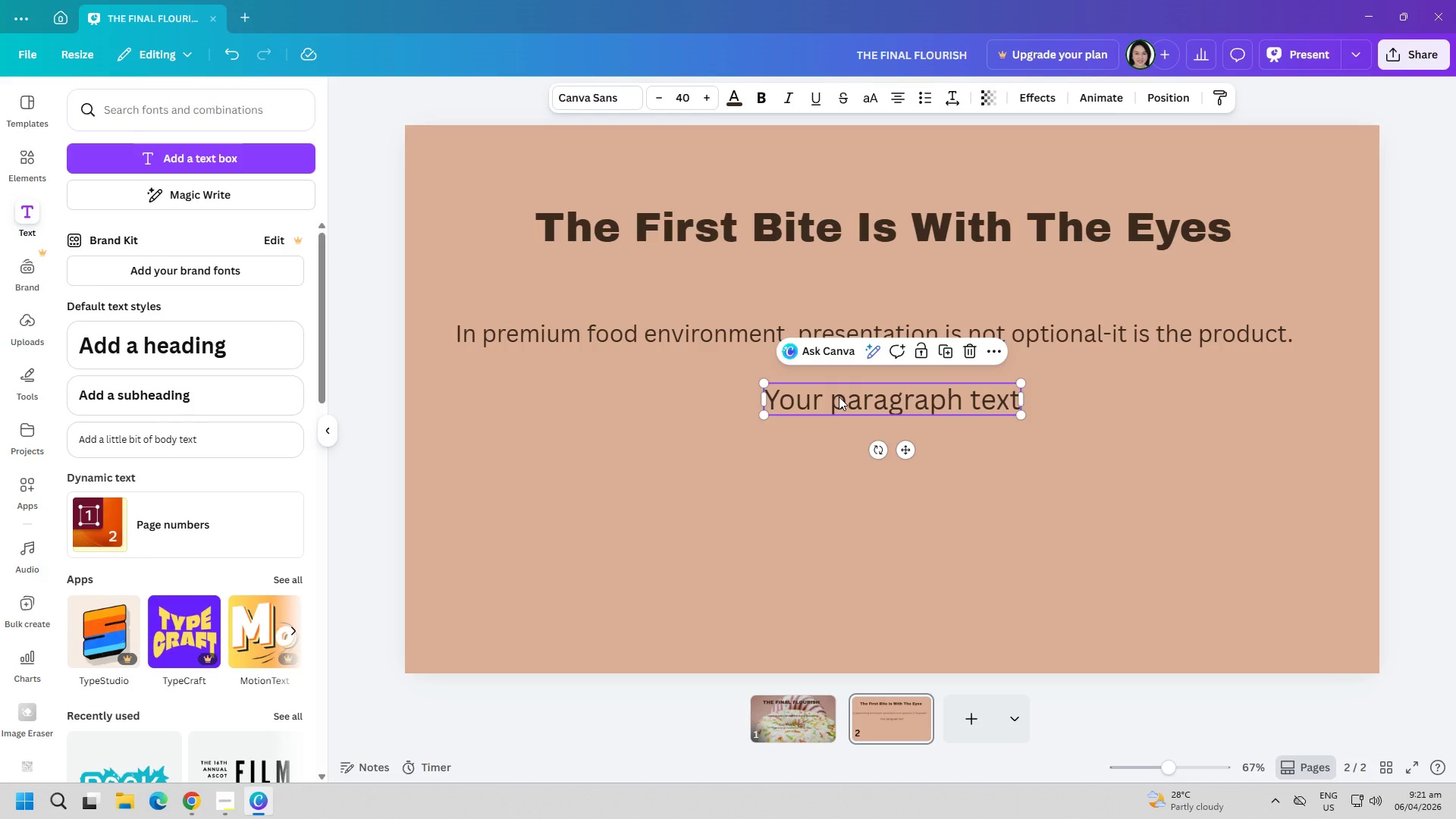 
key(C)
 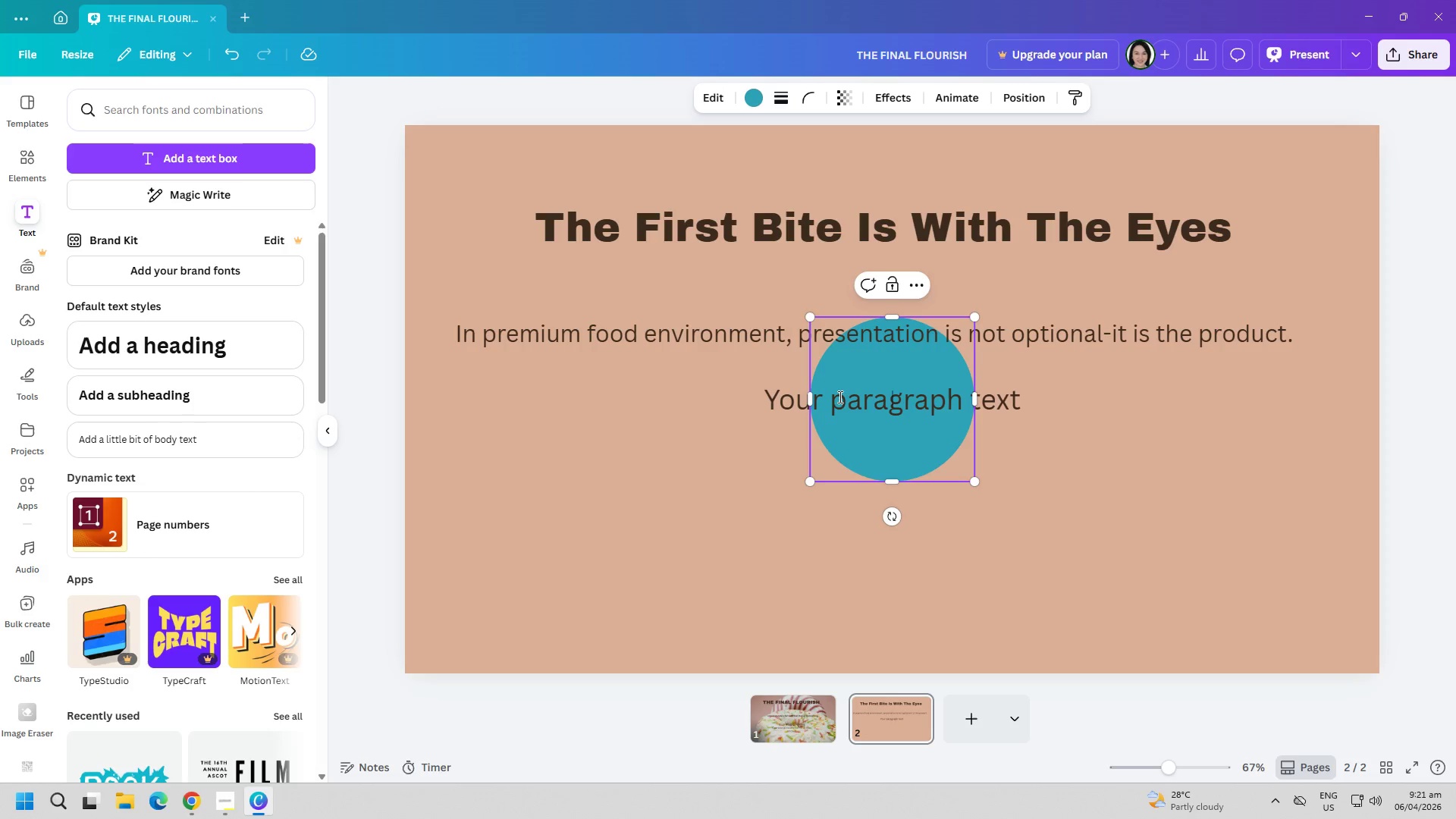 
key(CapsLock)
 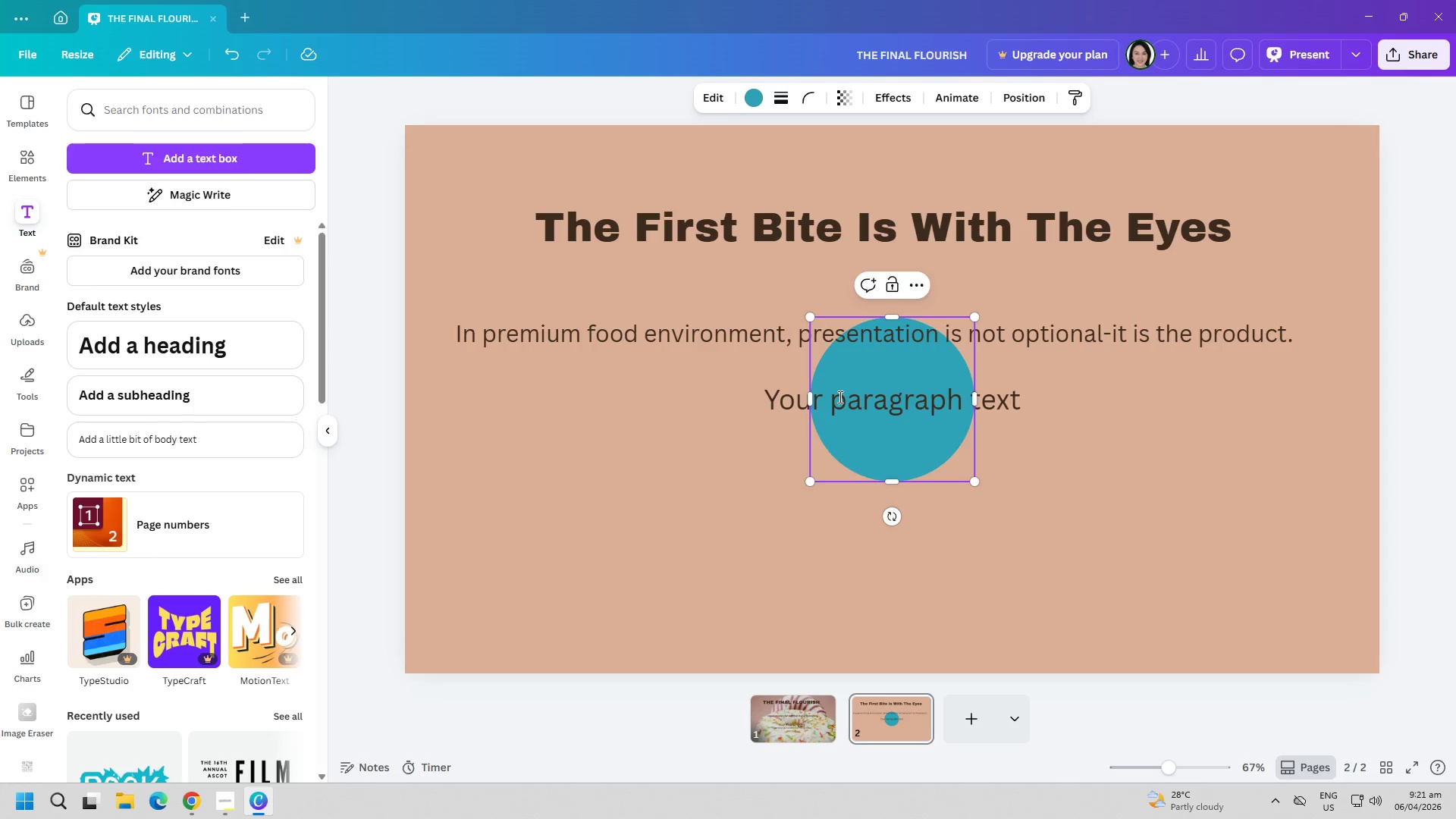 
key(Control+ControlLeft)
 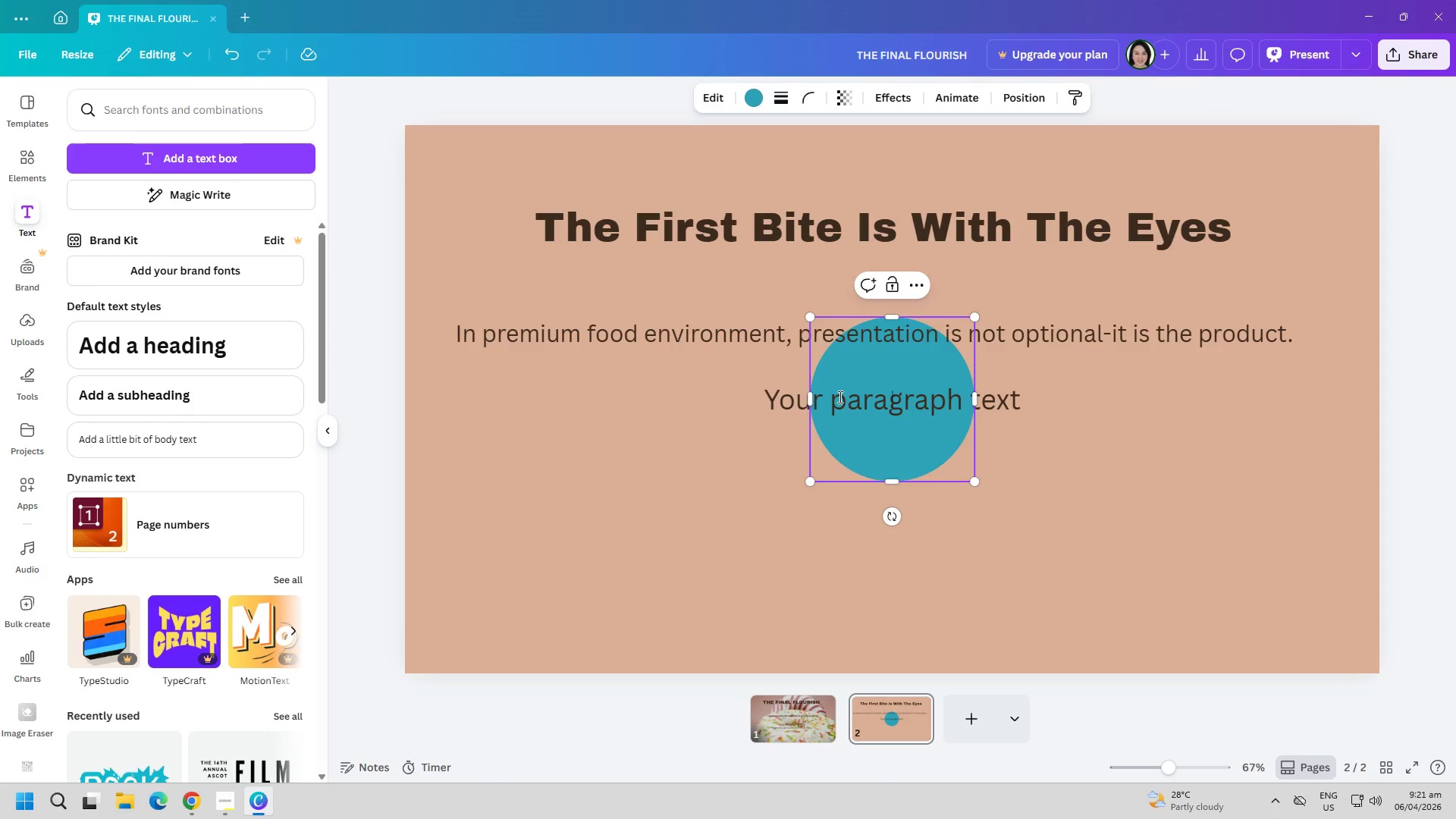 
key(Tab)
 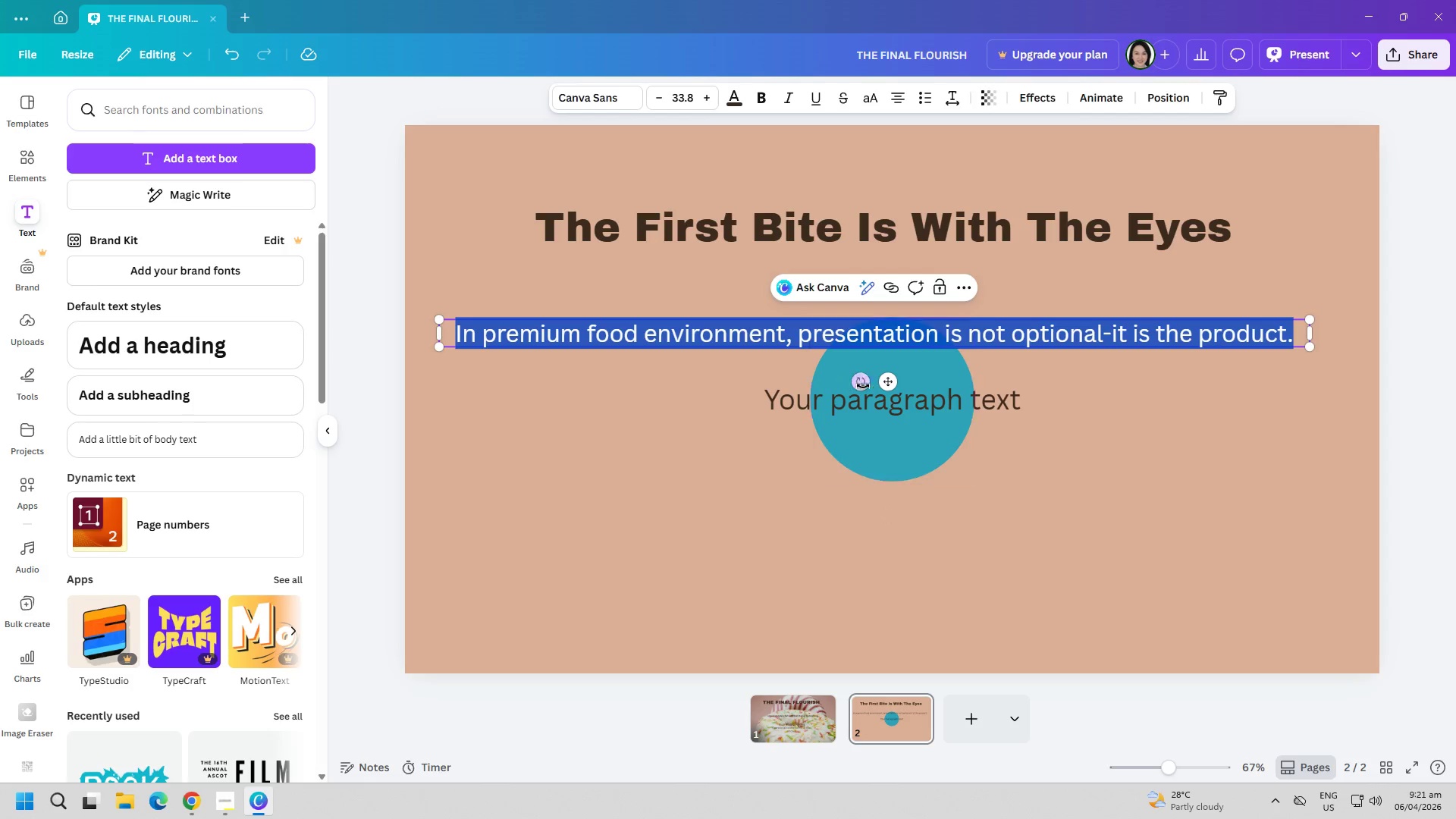 
key(Tab)
 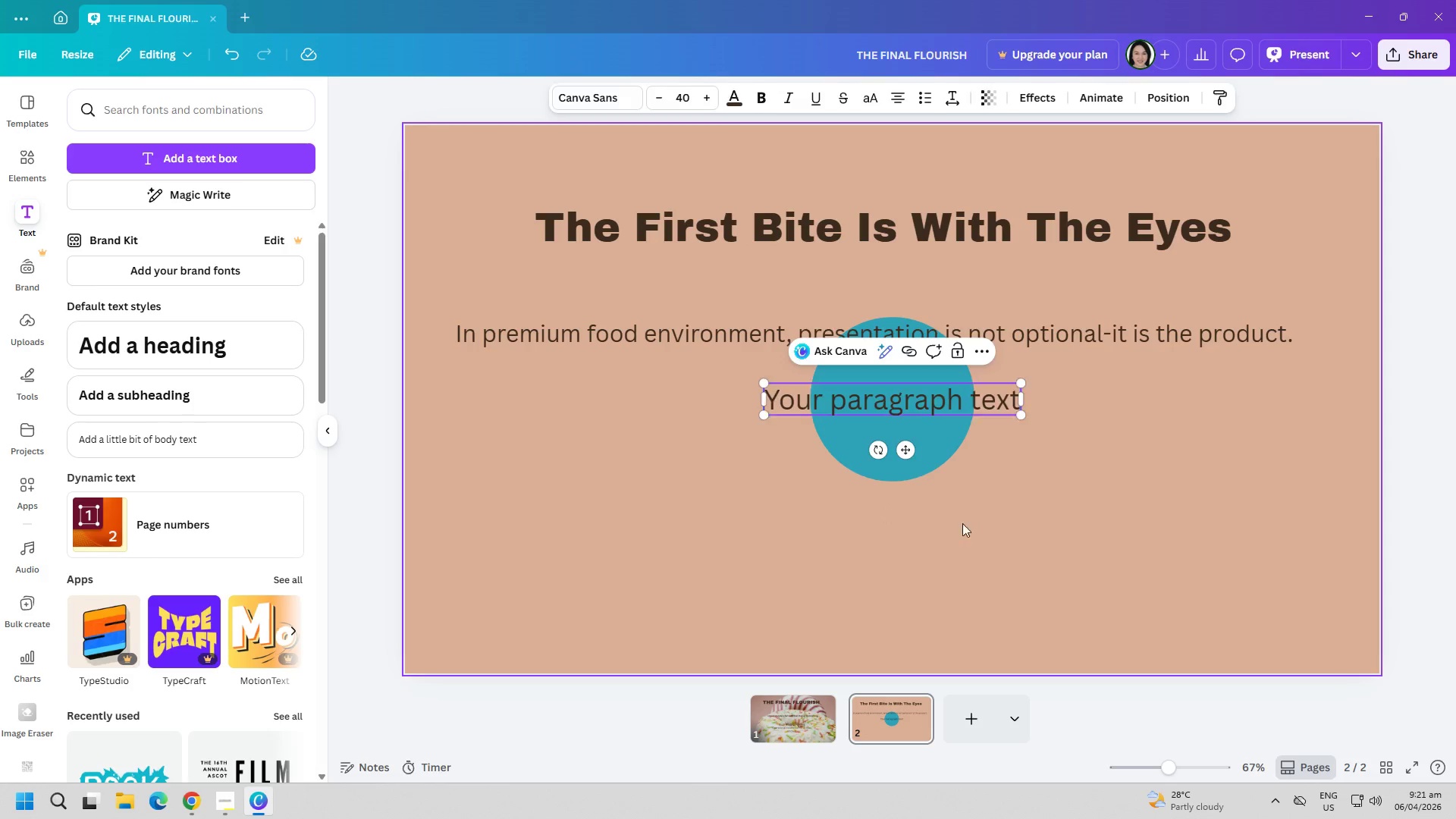 
double_click([939, 462])
 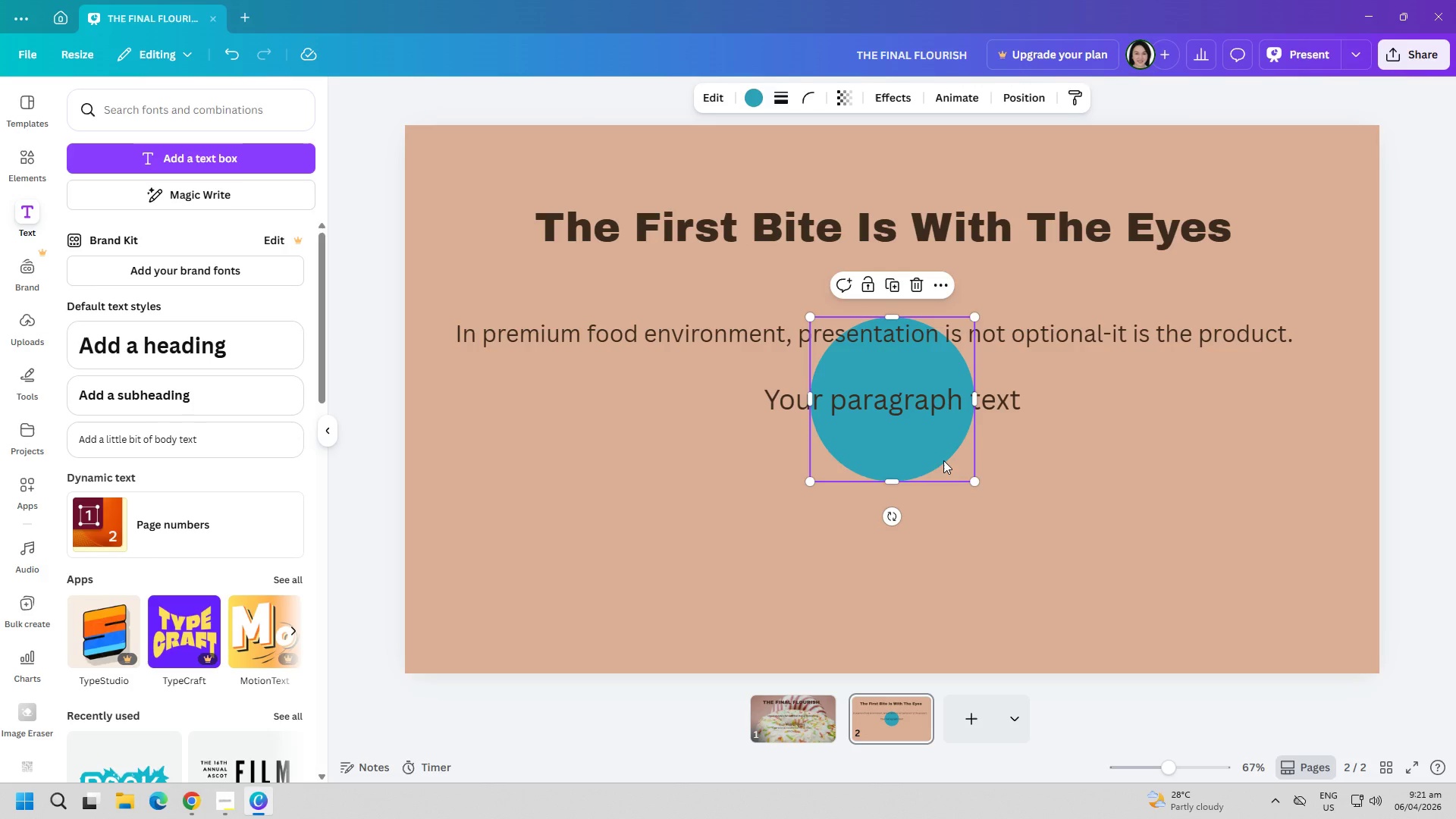 
key(Delete)
 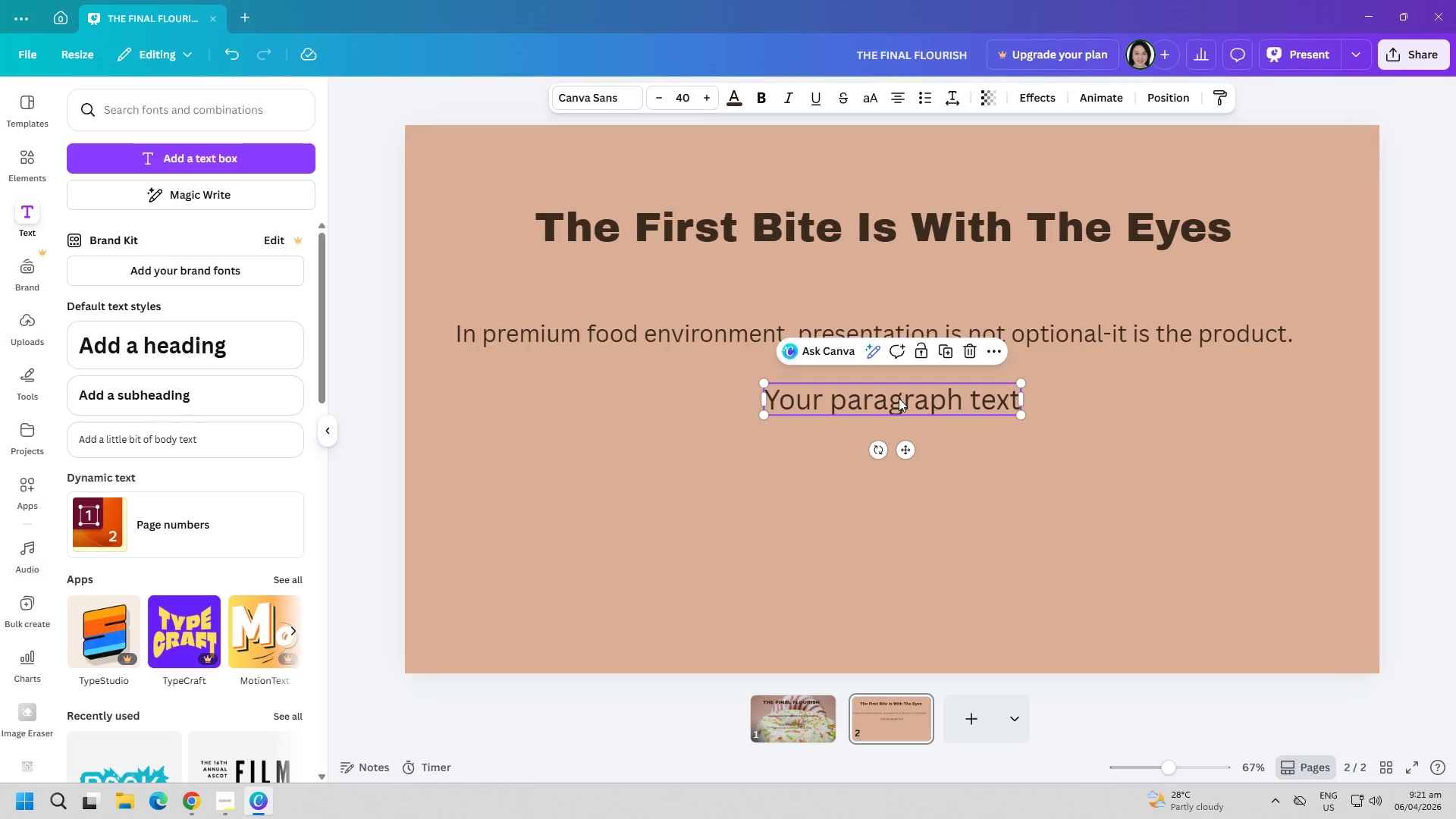 
key(CapsLock)
 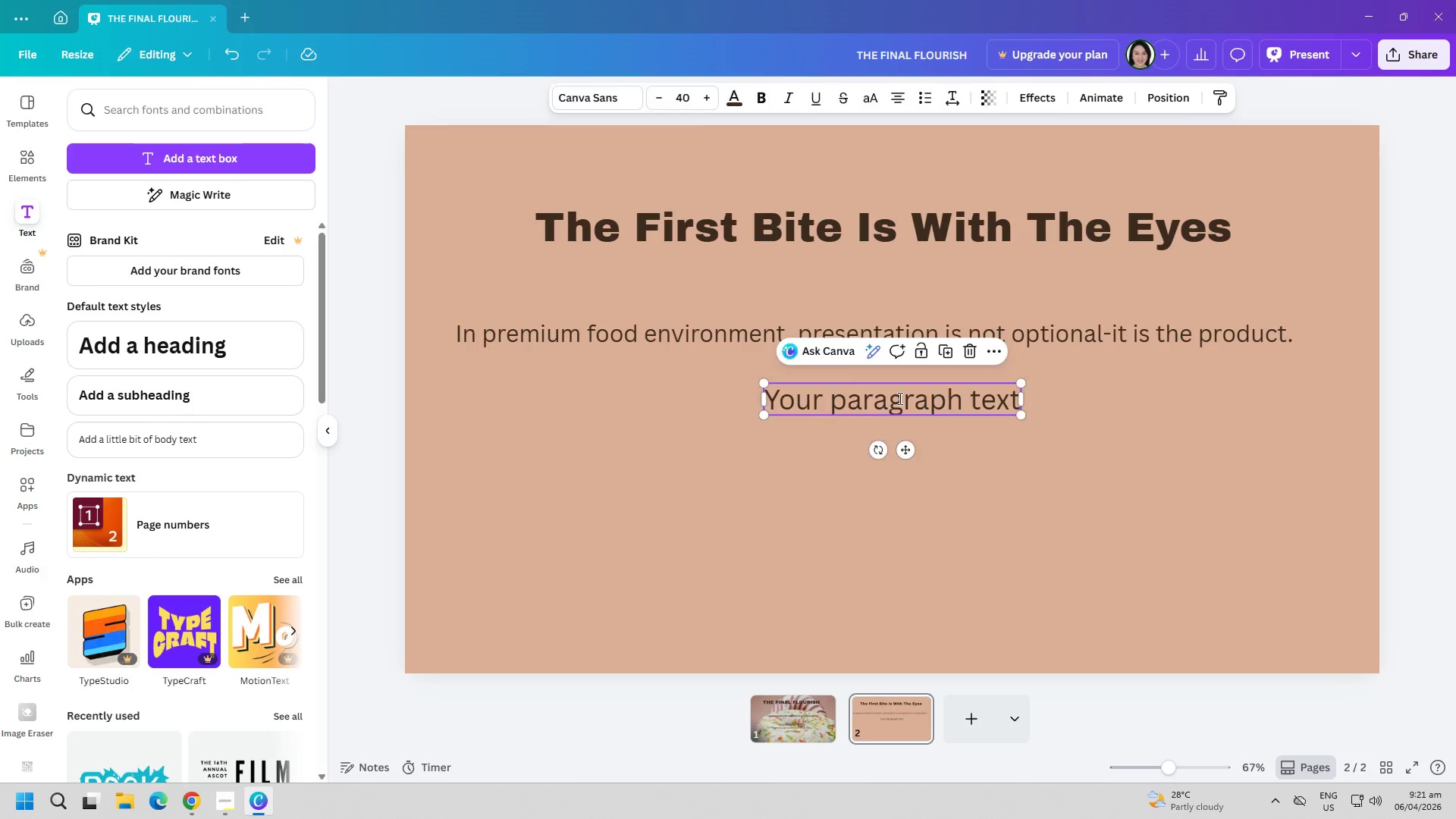 
key(C)
 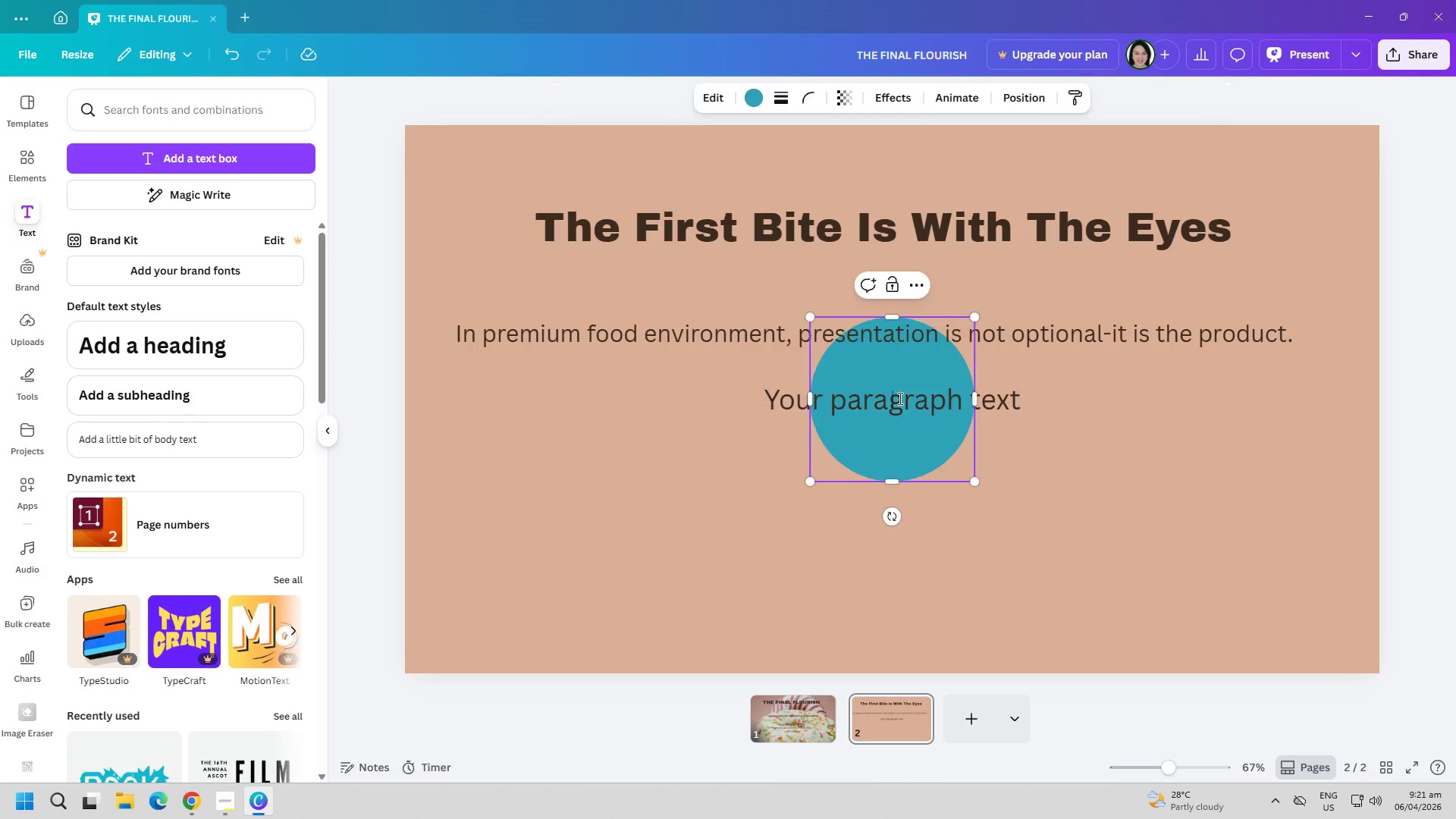 
key(CapsLock)
 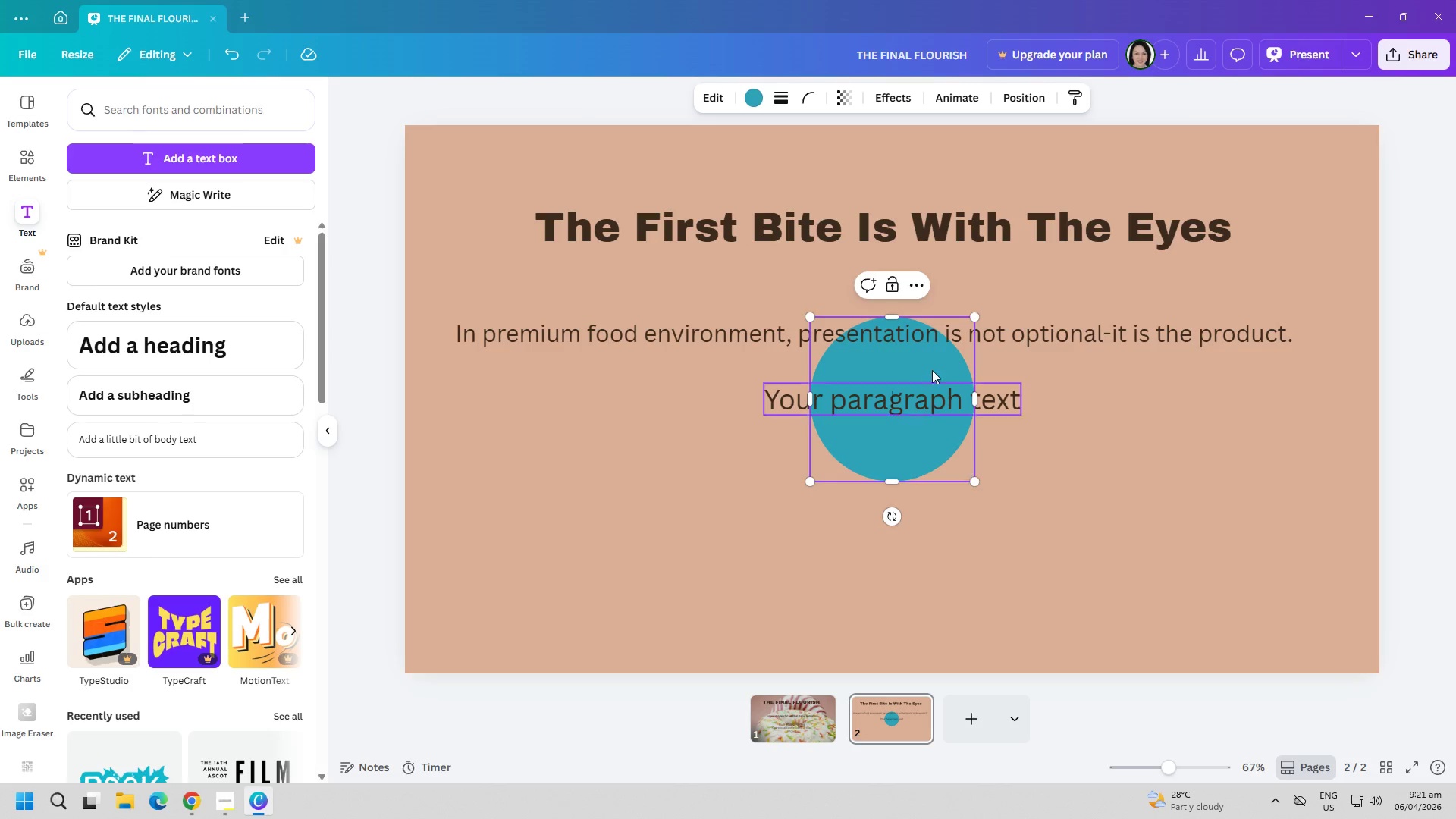 
left_click([923, 425])
 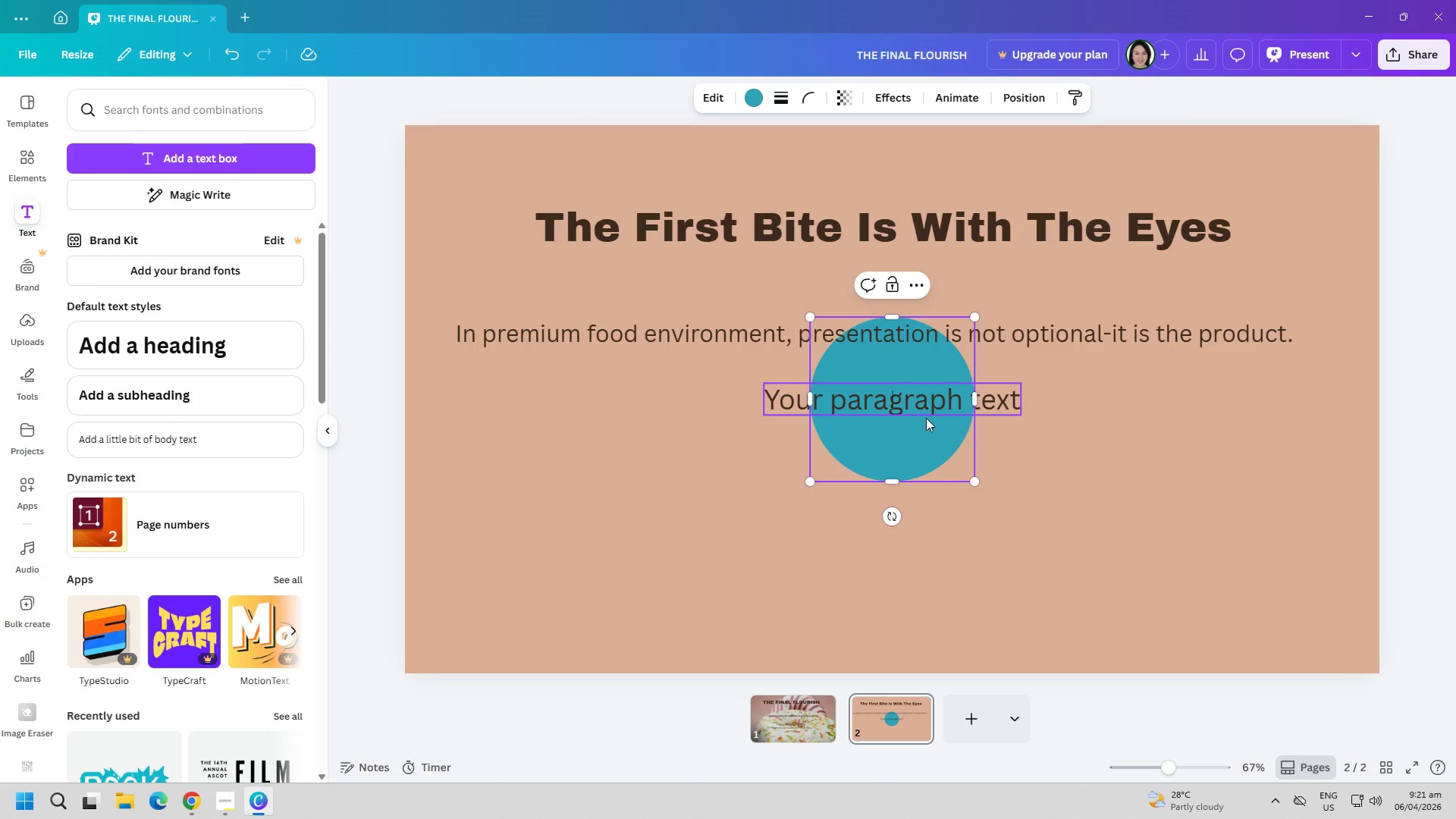 
key(Delete)
 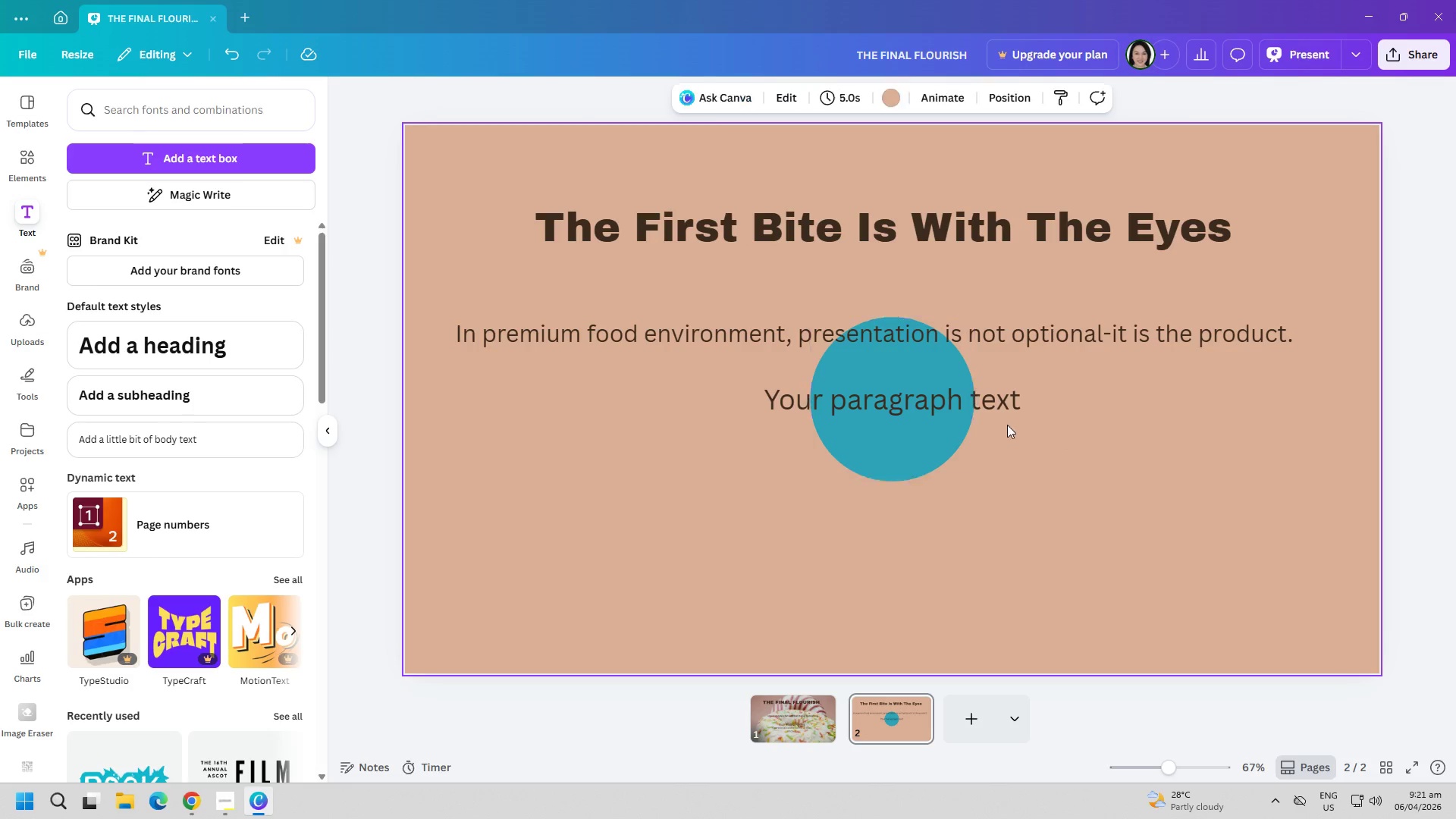 
double_click([950, 397])
 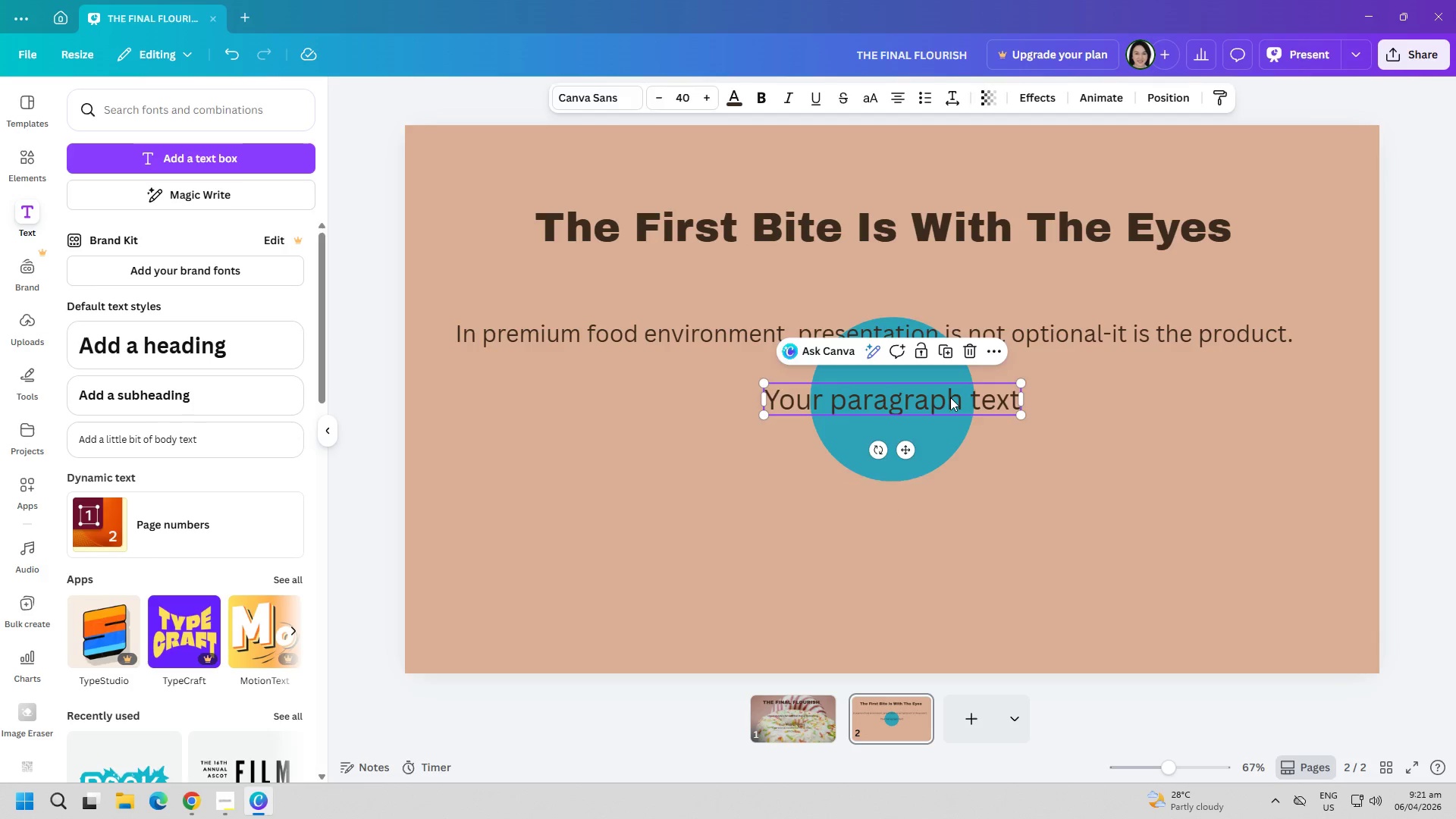 
key(Delete)
 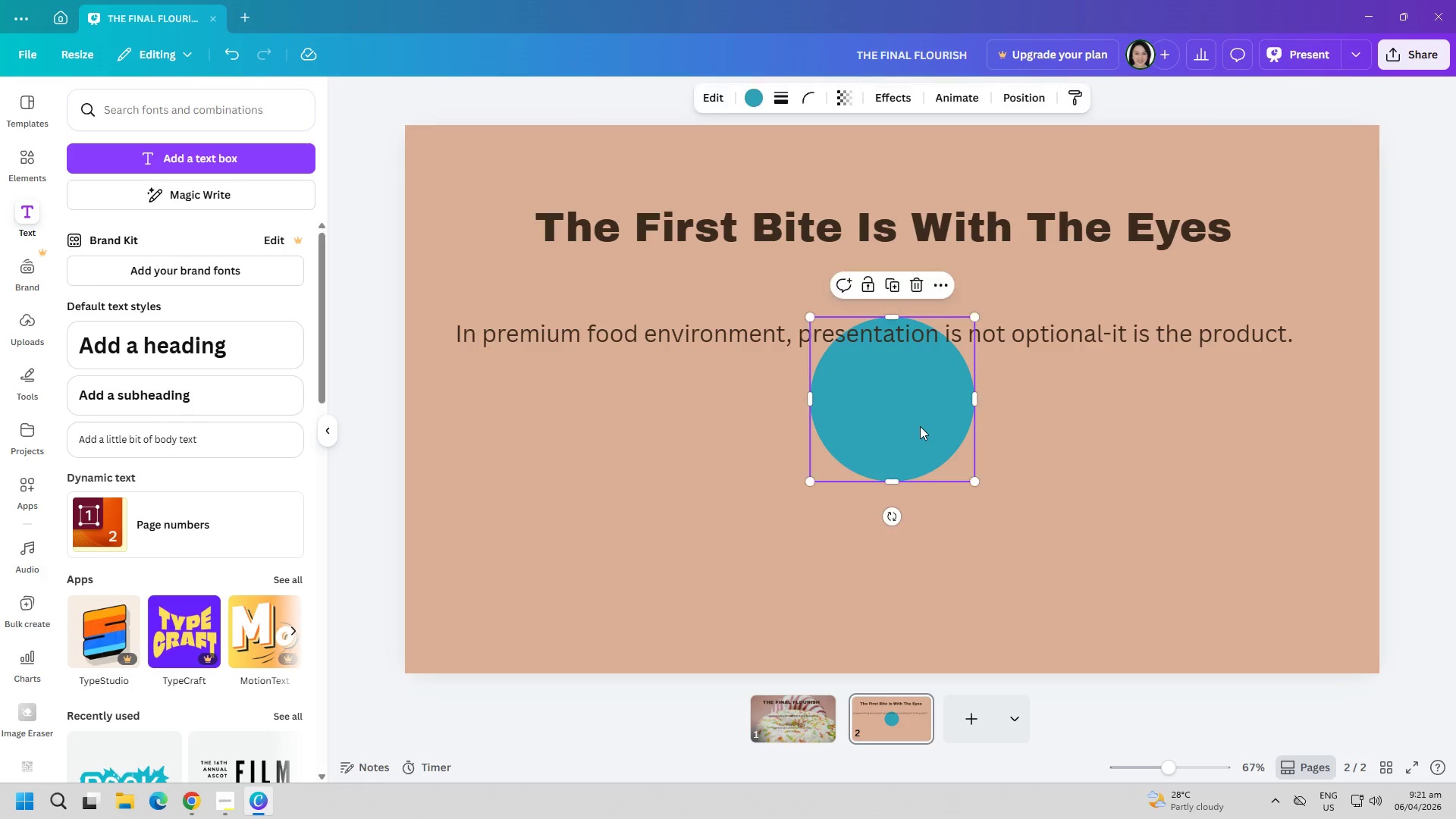 
key(Delete)
 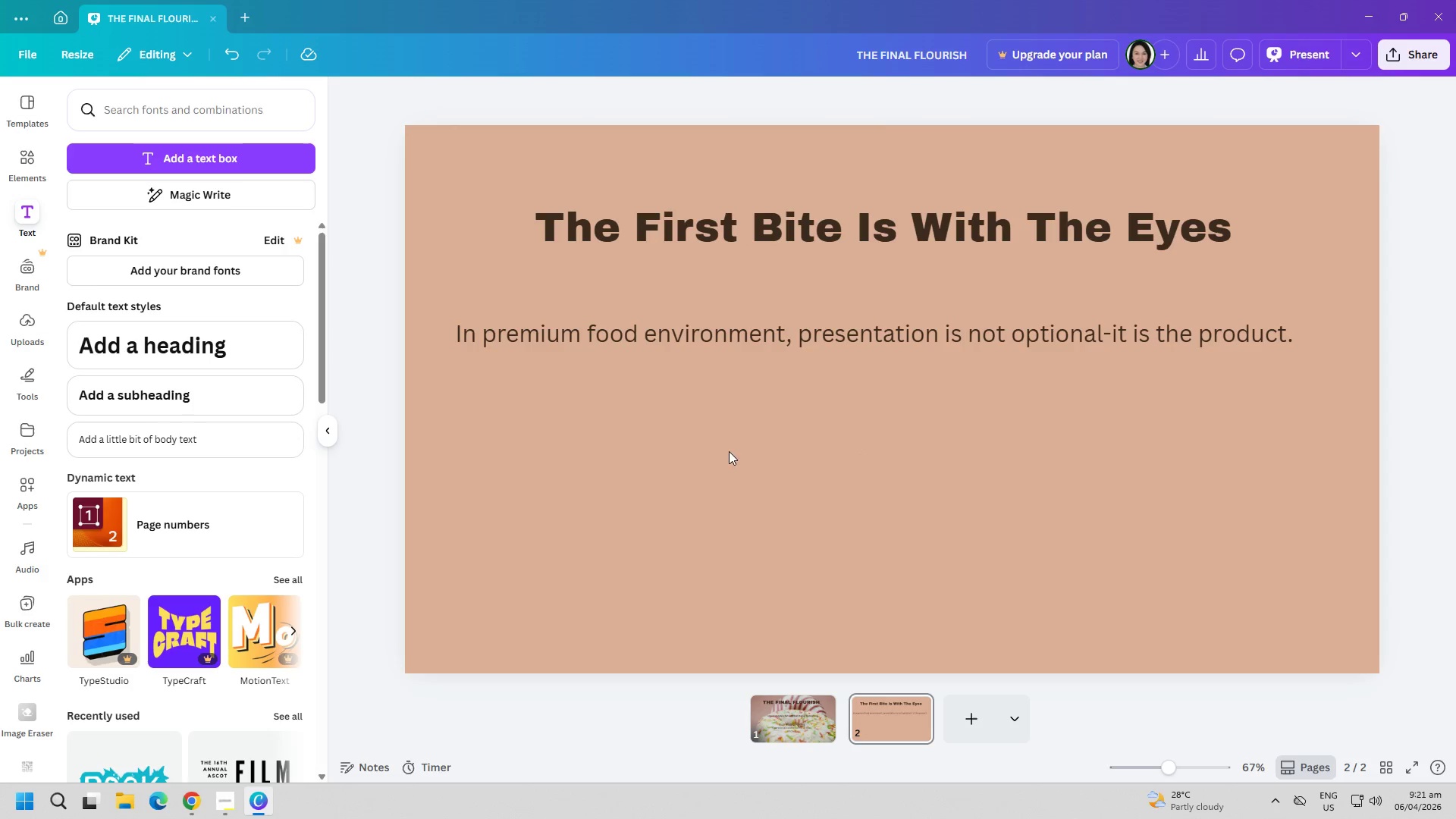 
left_click([696, 457])
 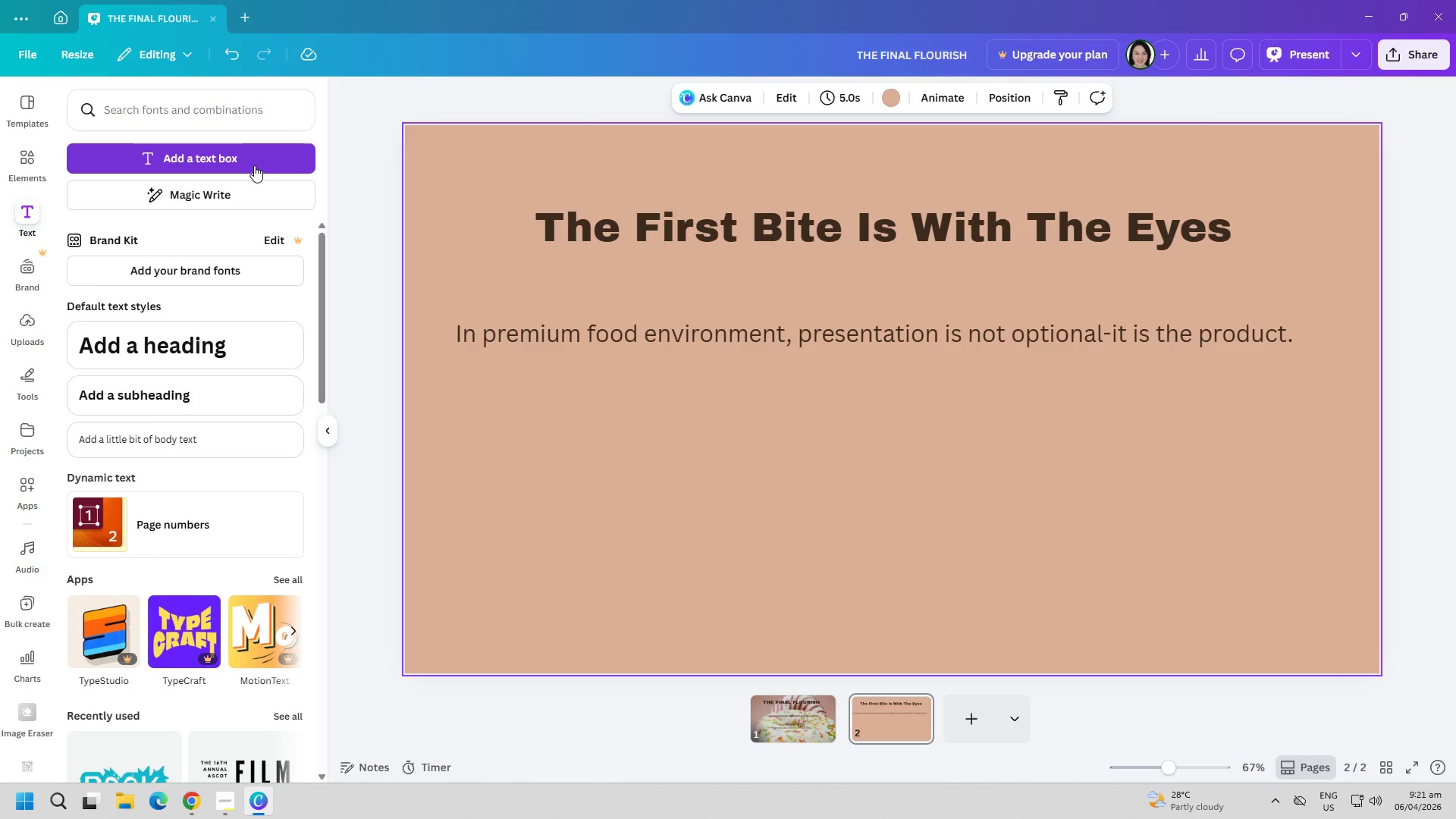 
left_click([251, 163])
 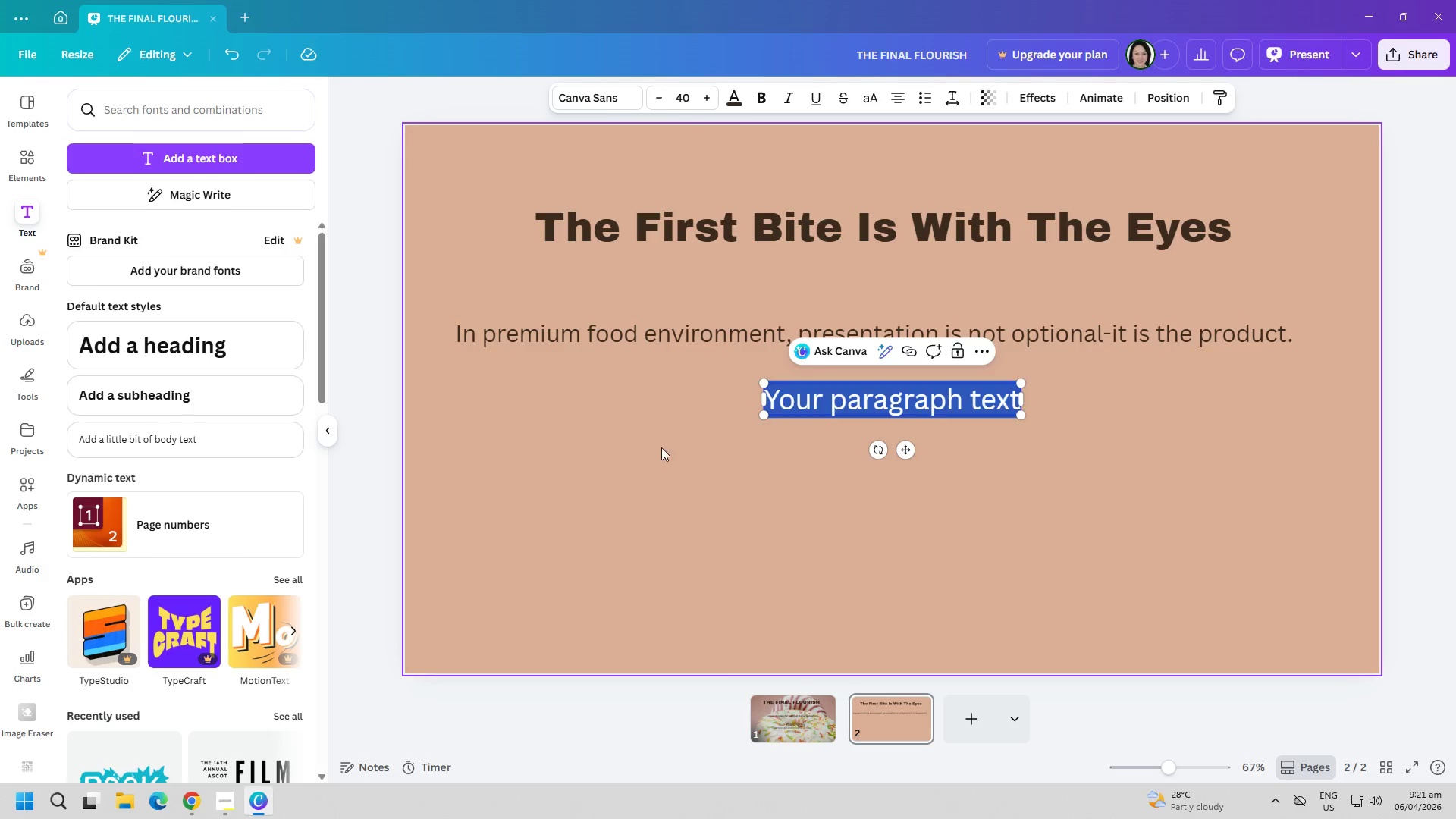 
type(Consu)
key(Backspace)
key(Backspace)
key(Backspace)
type(nsistent visuala)
key(Backspace)
type( execution:)
 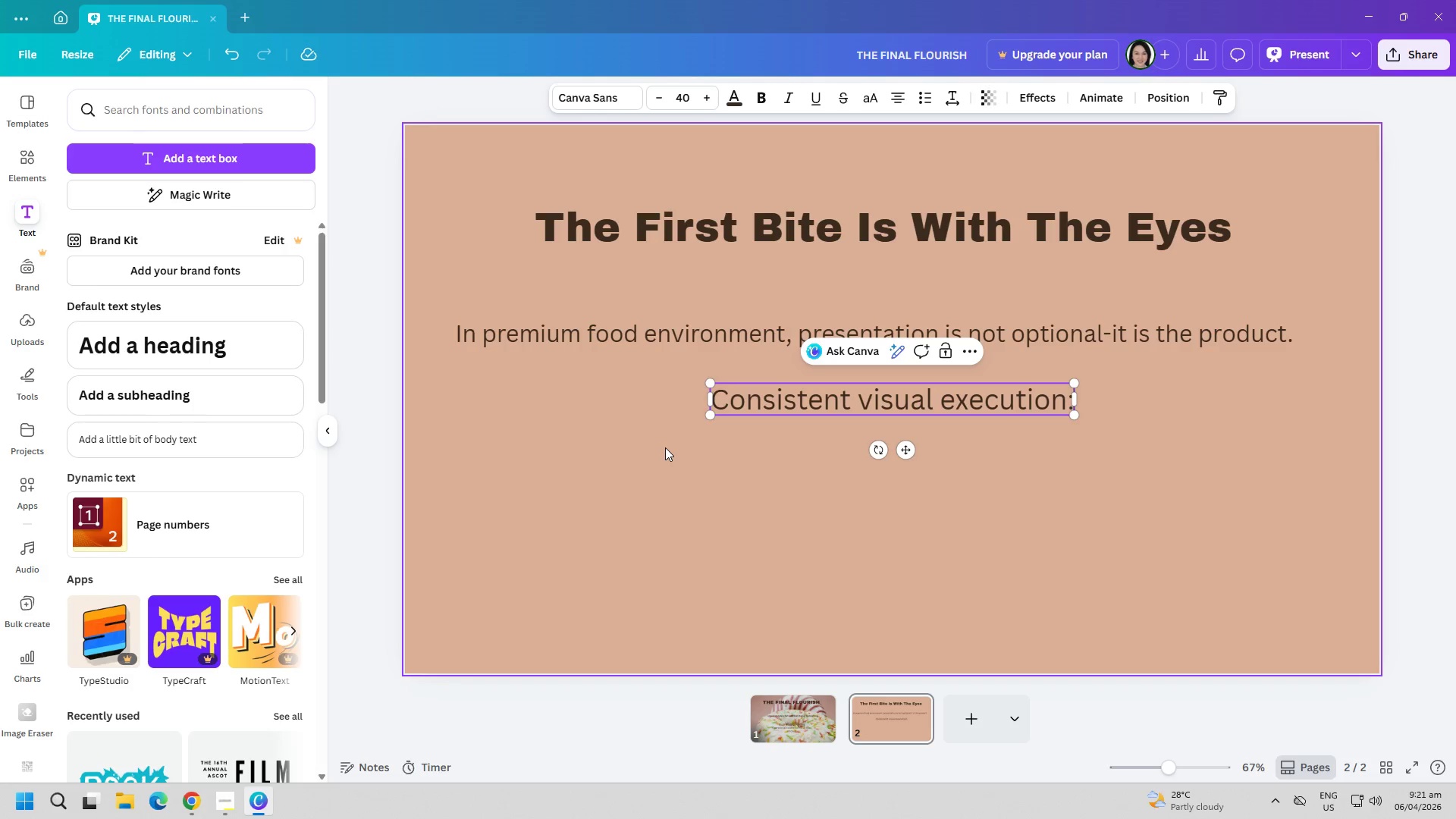 
left_click_drag(start_coordinate=[1073, 413], to_coordinate=[1028, 411])
 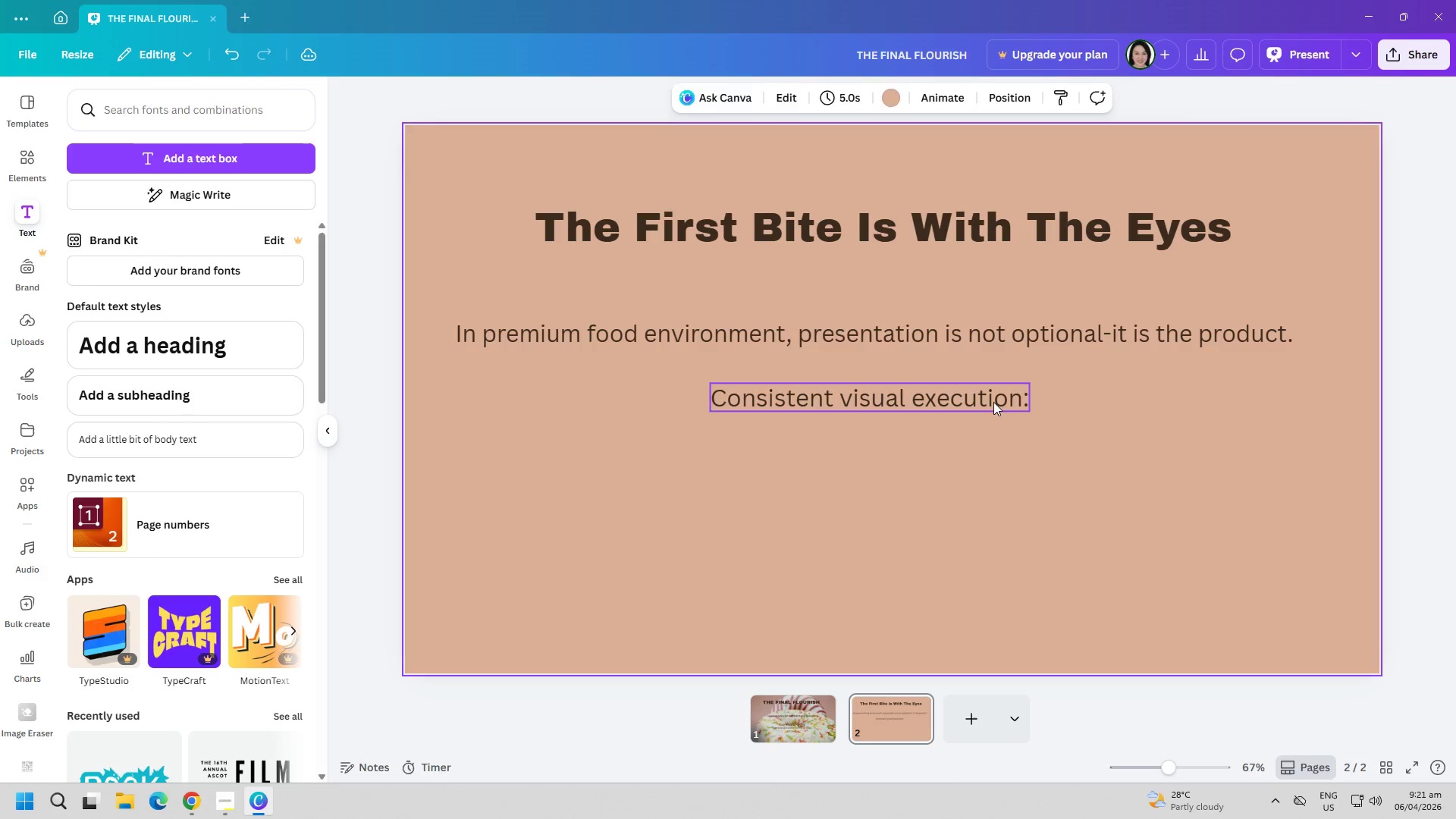 
left_click_drag(start_coordinate=[990, 399], to_coordinate=[732, 376])
 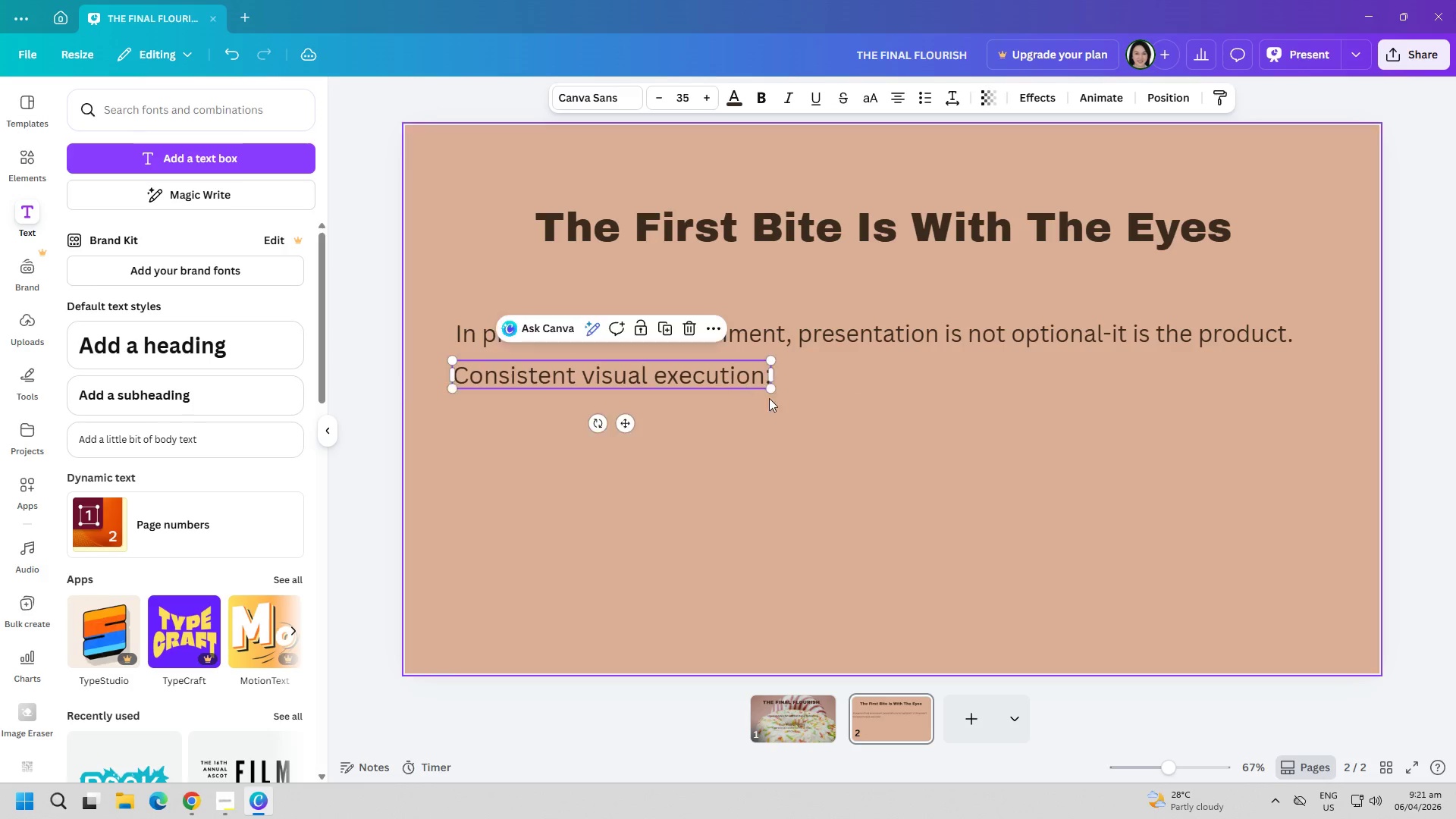 
left_click_drag(start_coordinate=[773, 400], to_coordinate=[786, 402])
 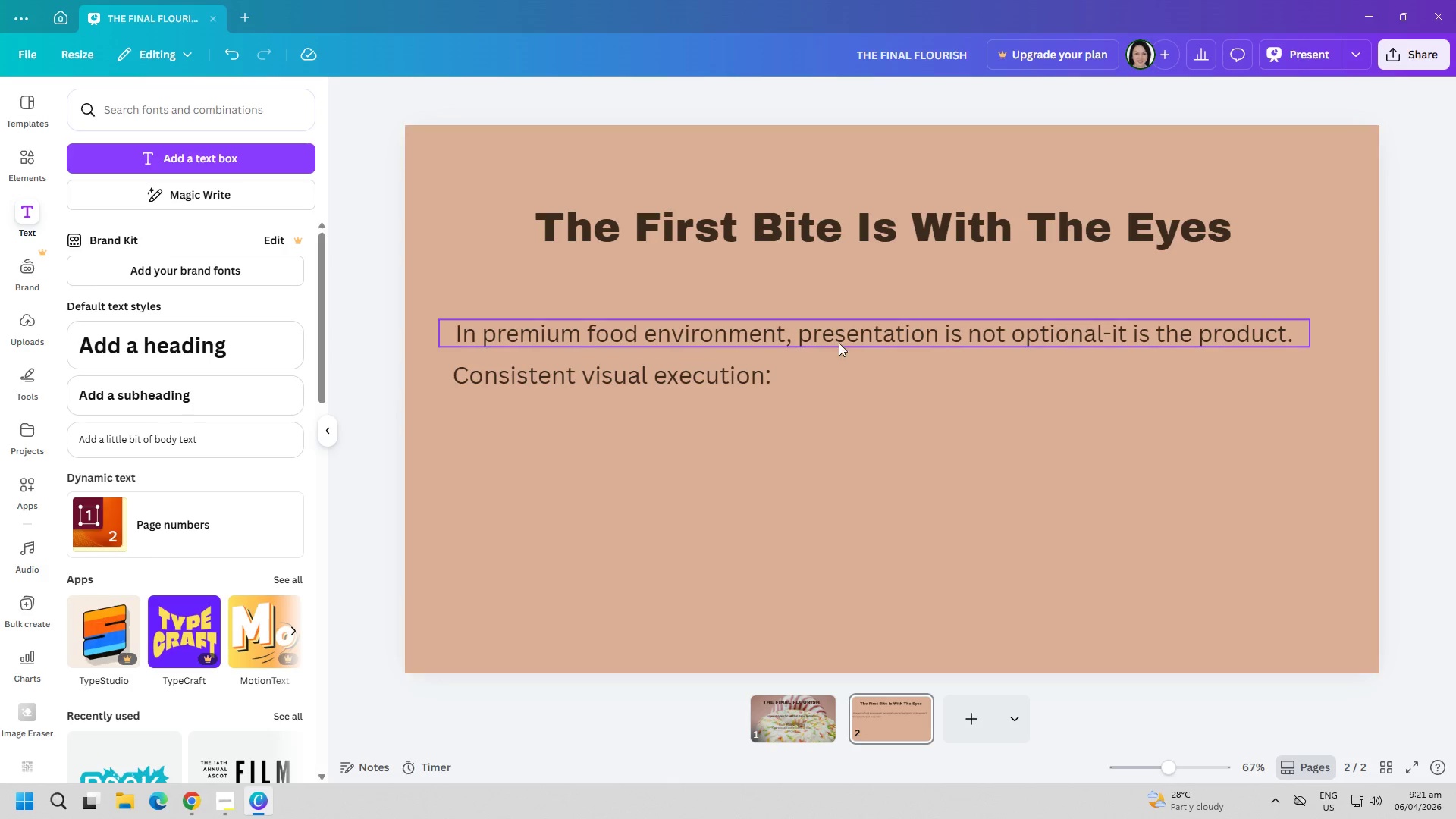 
double_click([841, 334])
 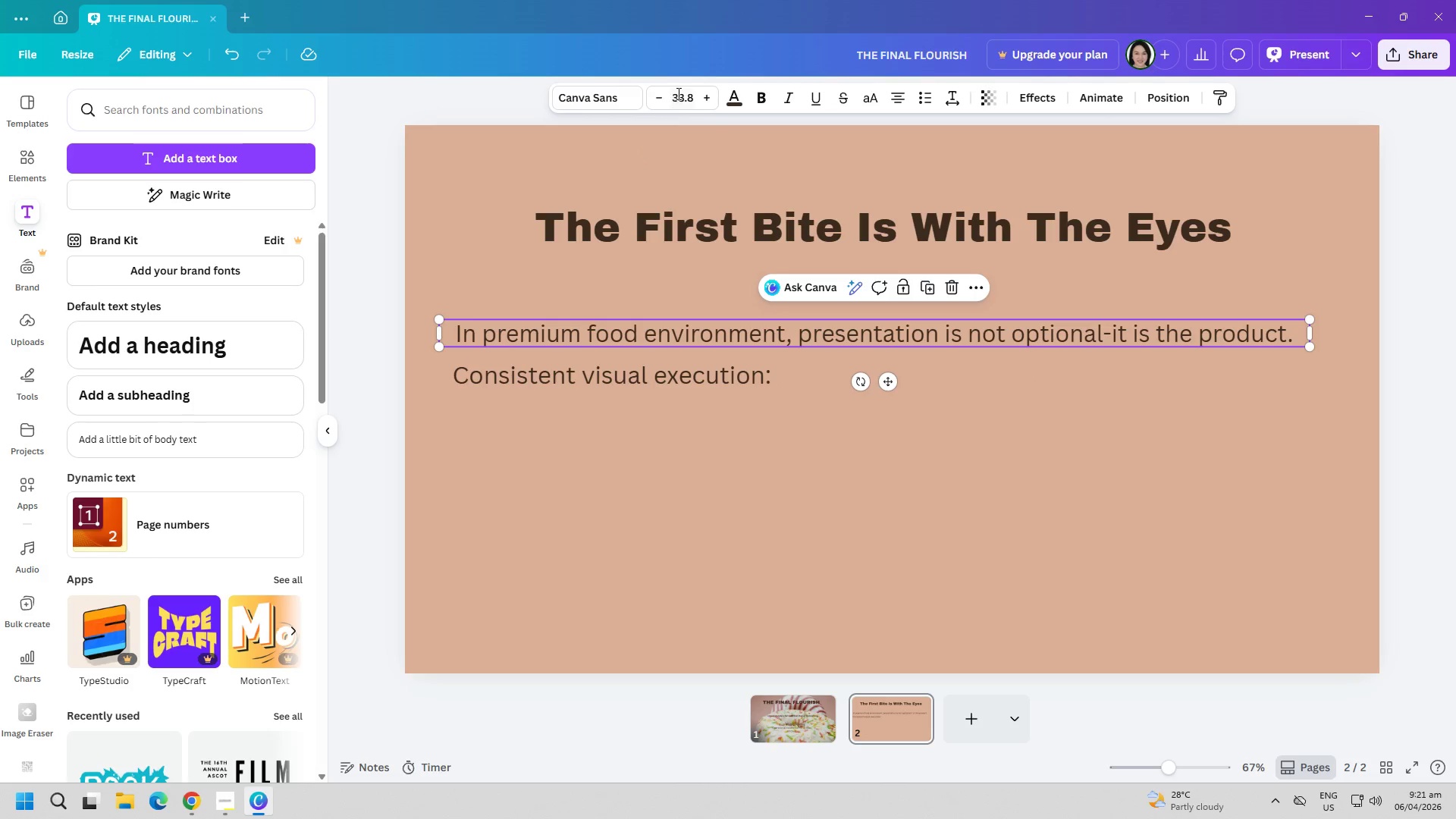 
key(Control+ControlLeft)
 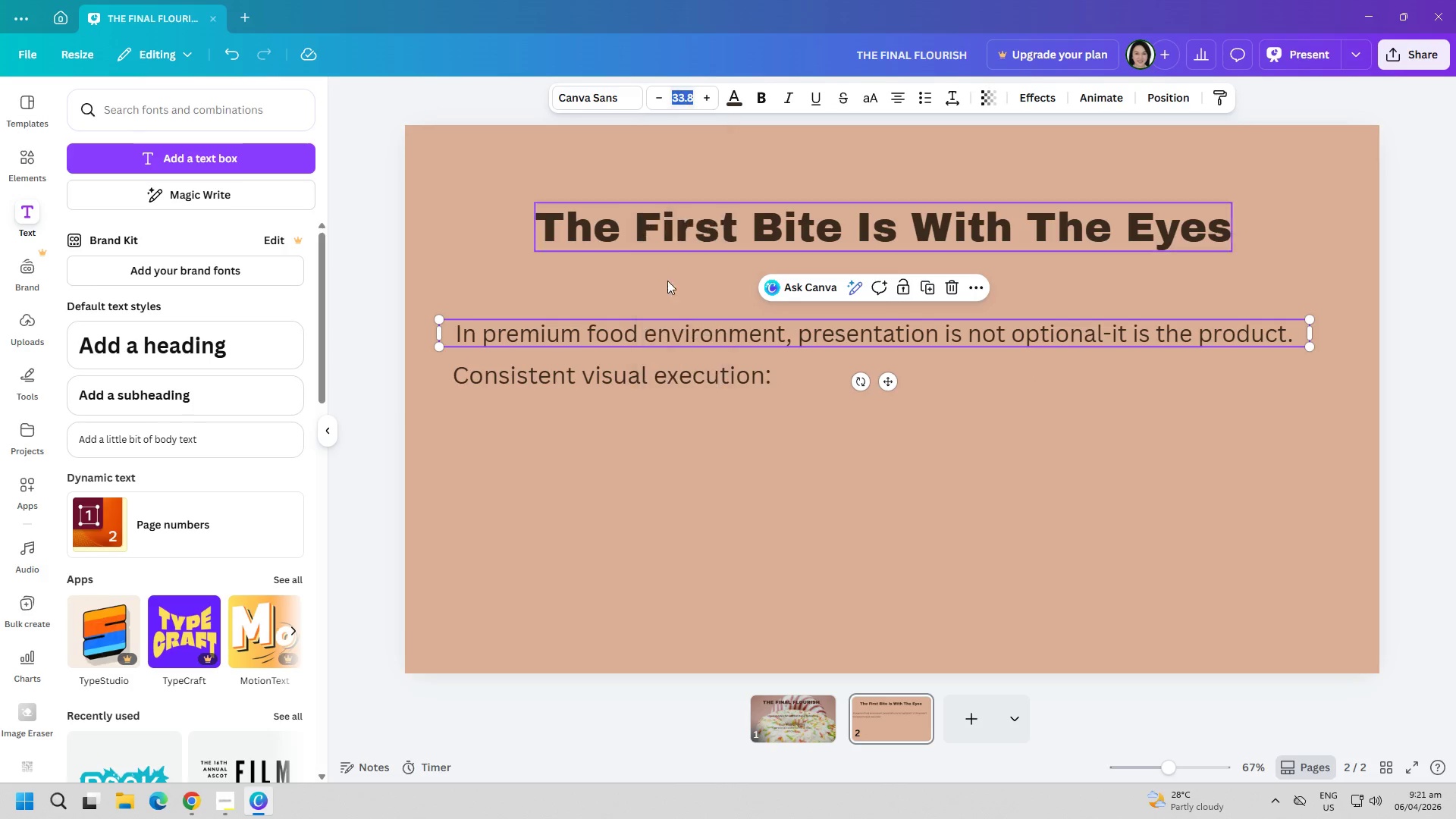 
key(Control+C)
 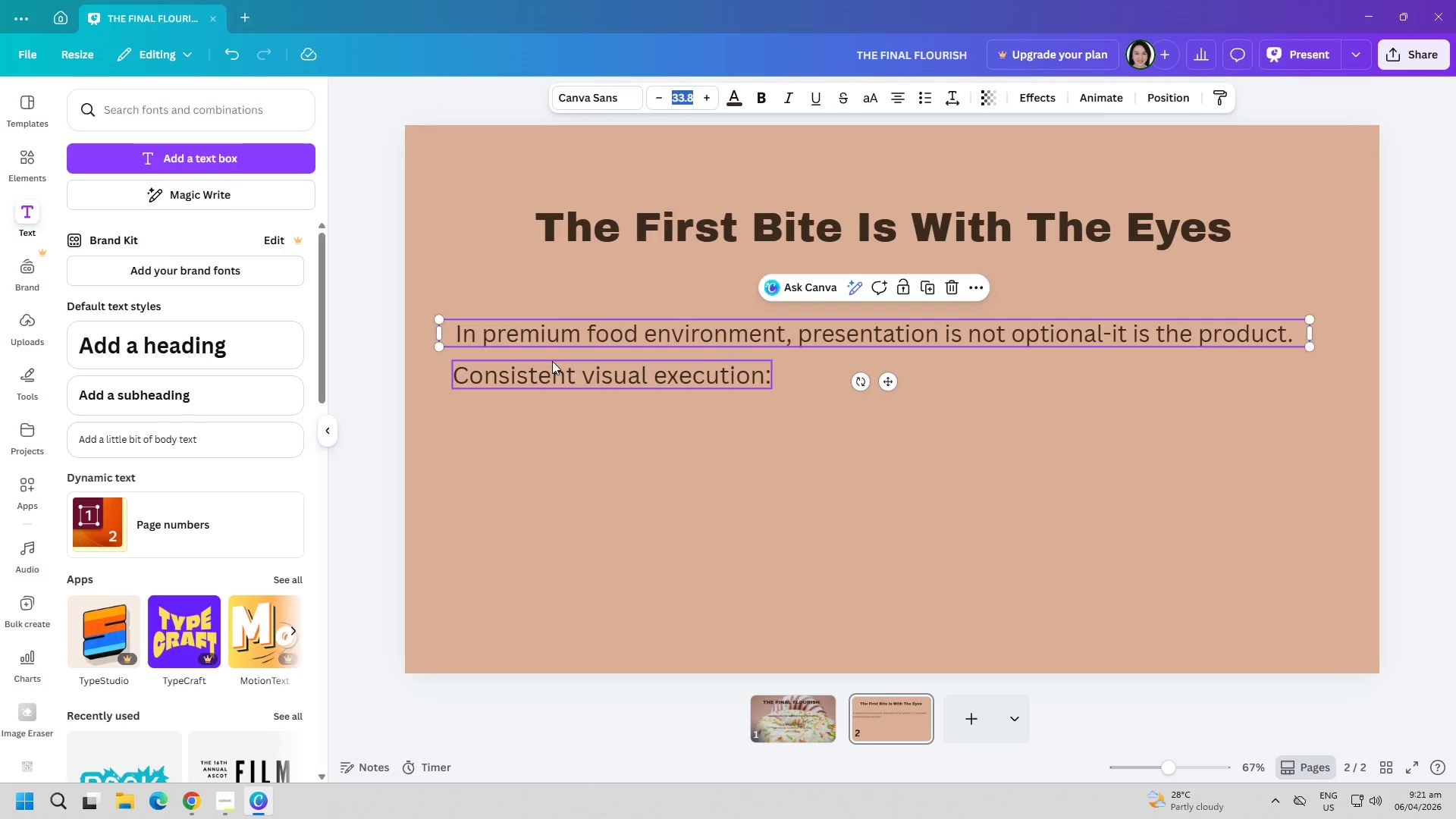 
left_click([557, 366])
 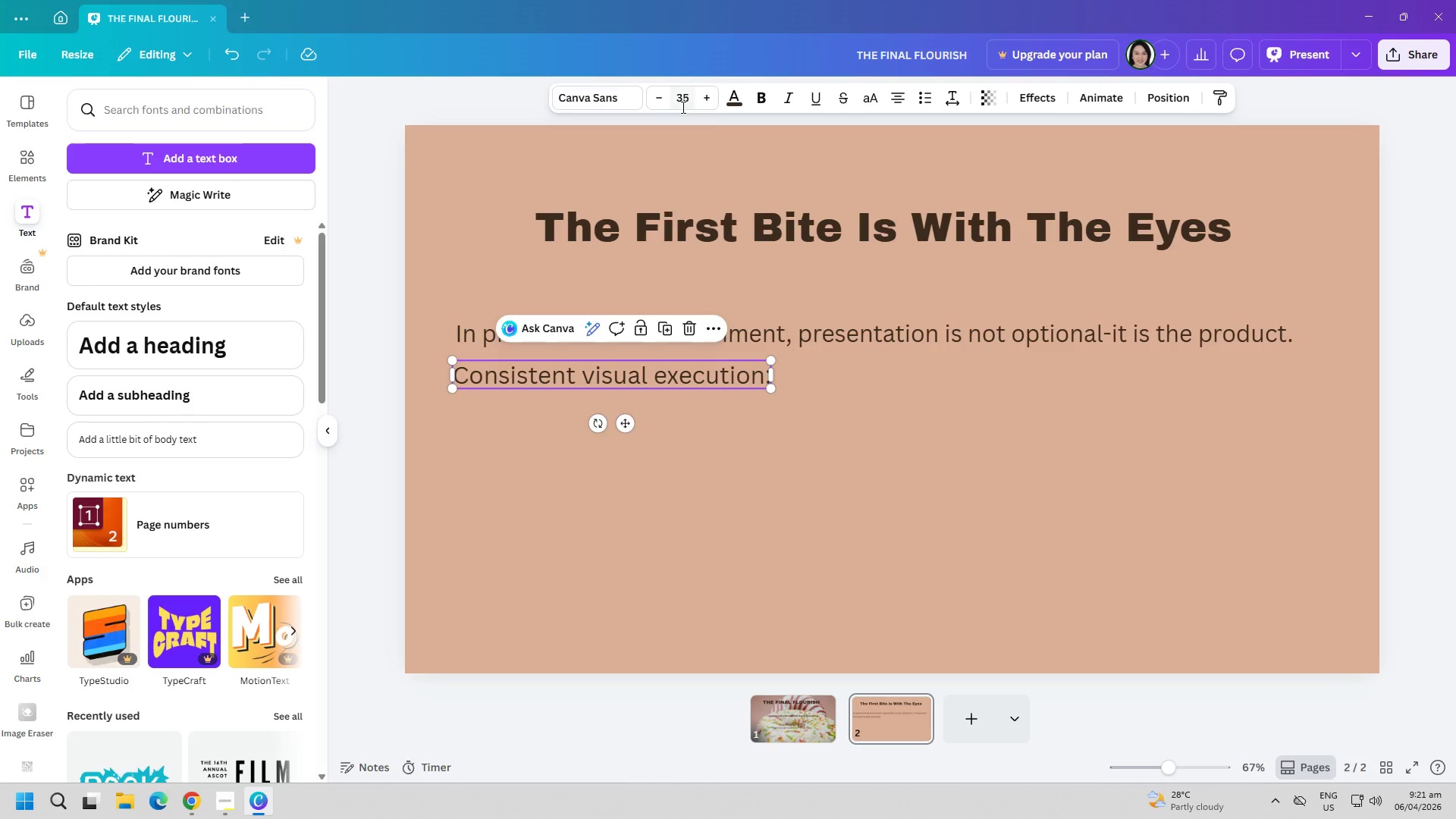 
double_click([682, 107])
 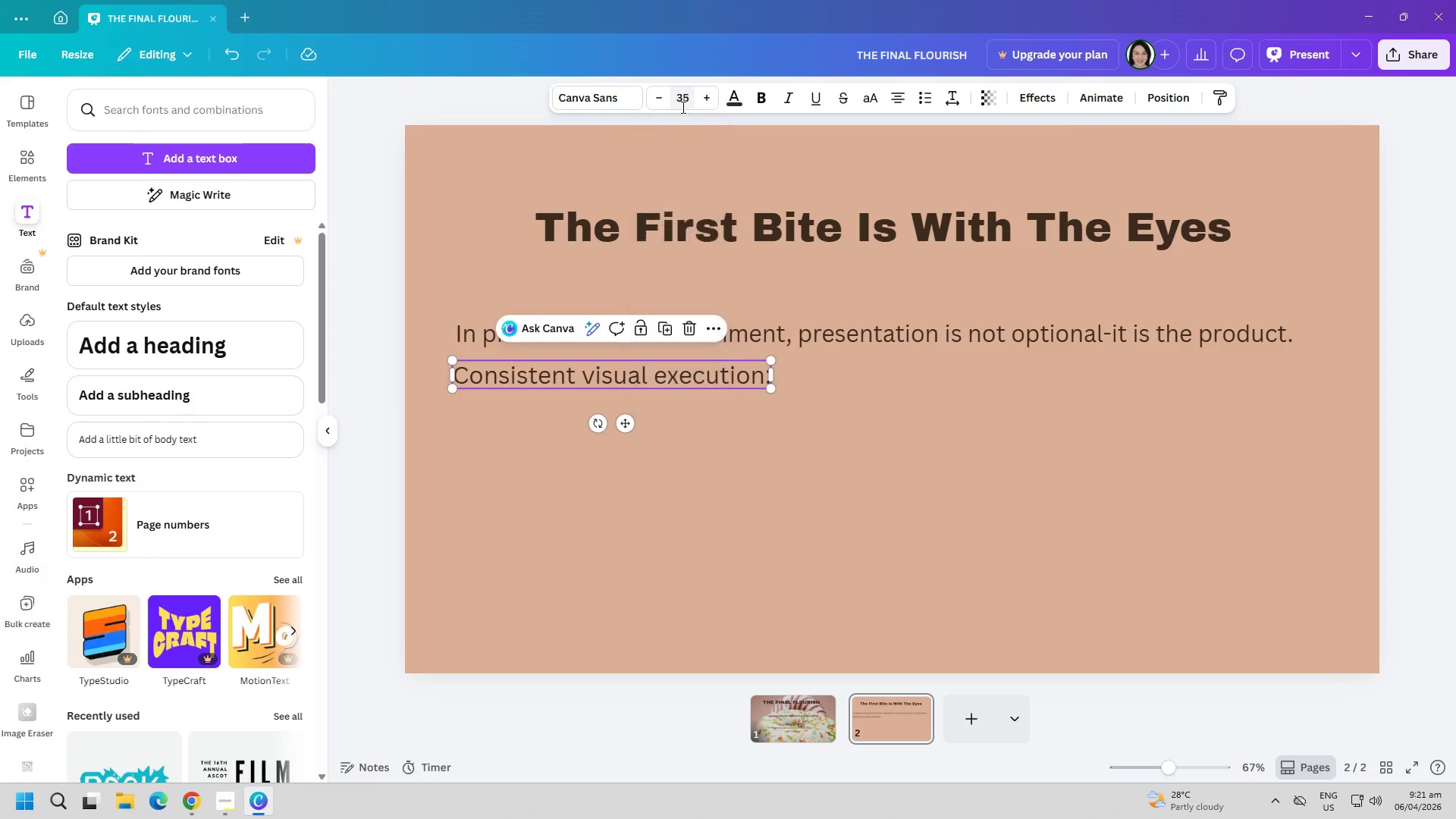 
triple_click([682, 107])
 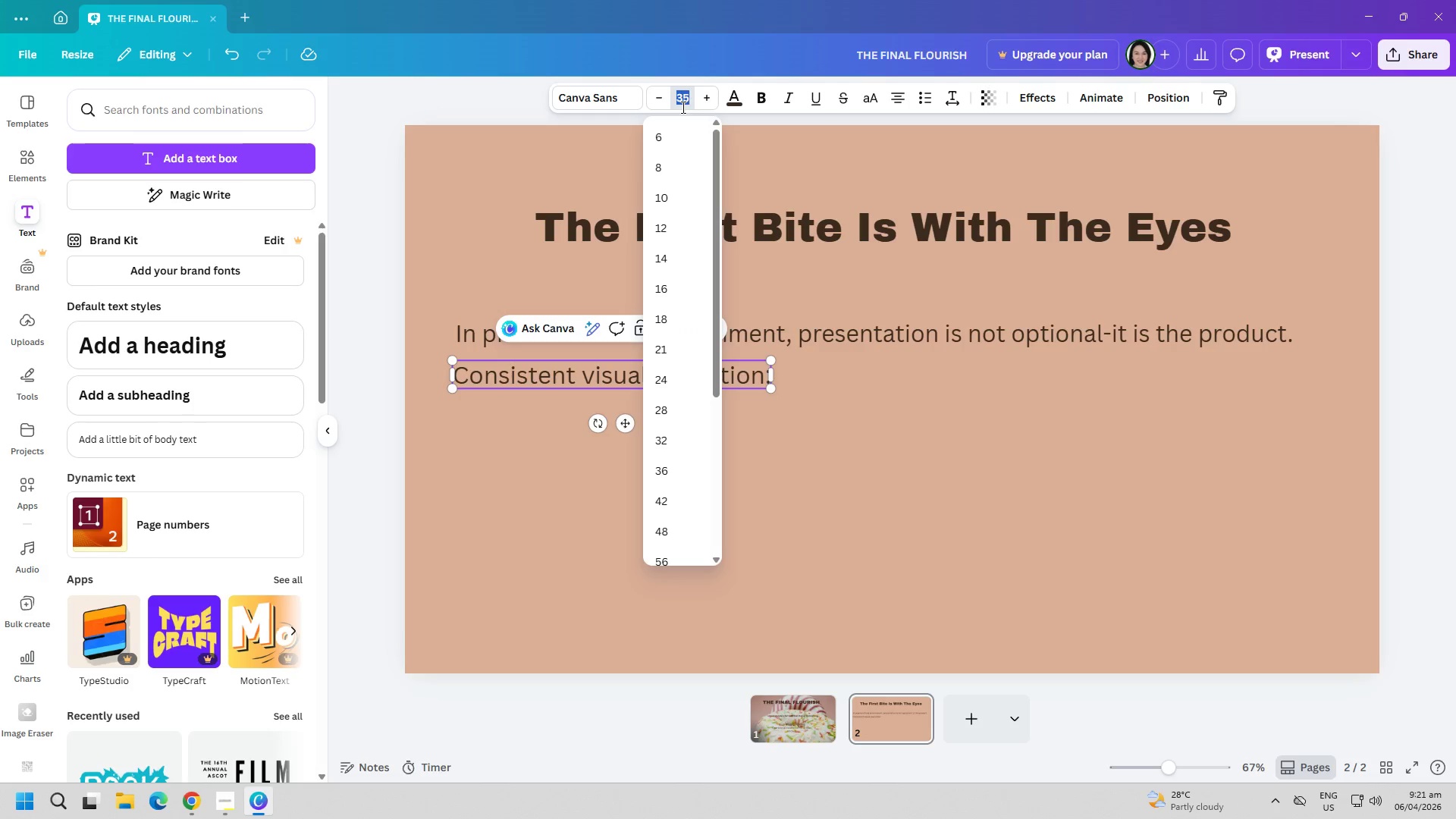 
key(Control+ControlLeft)
 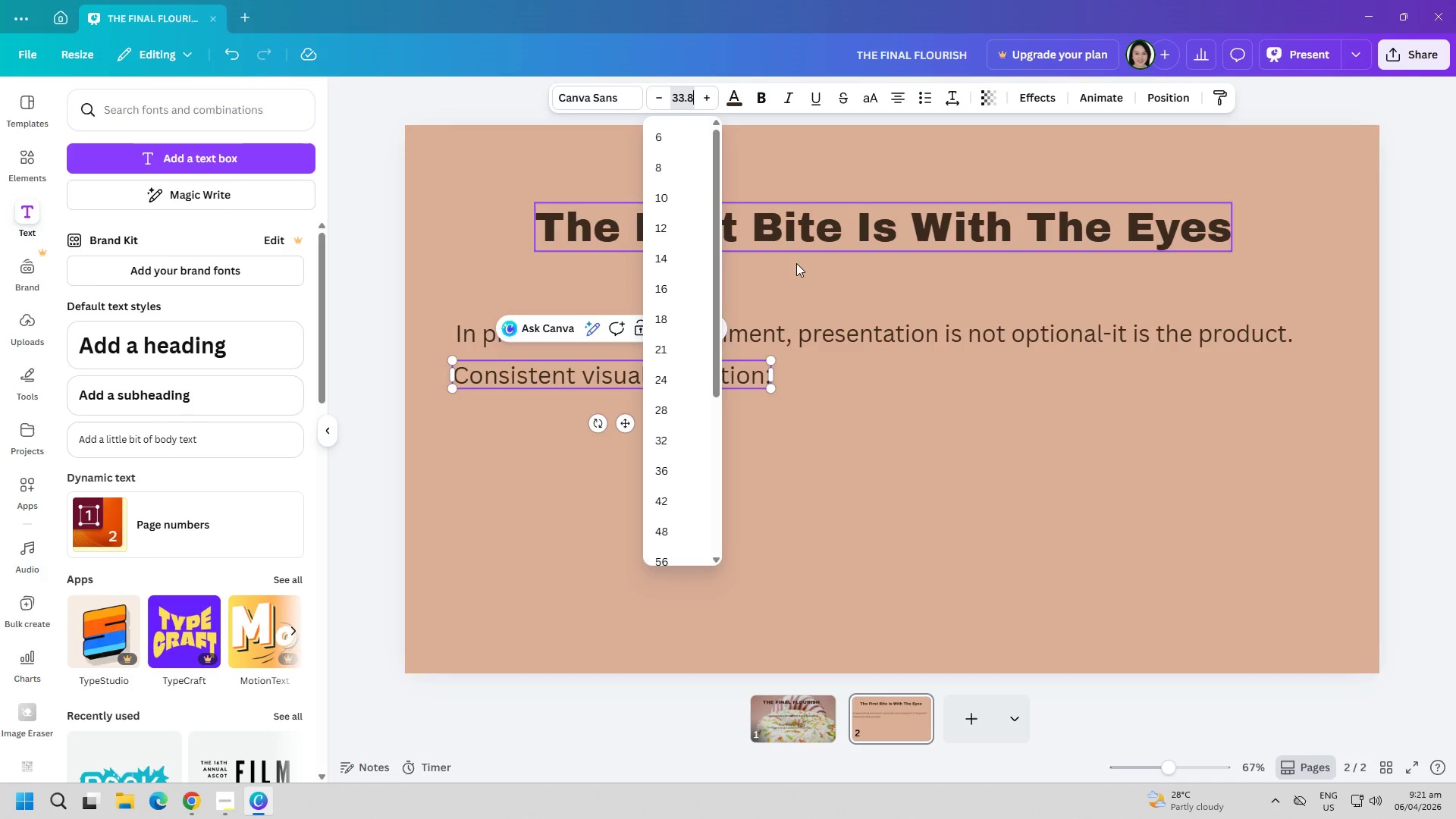 
key(Control+V)
 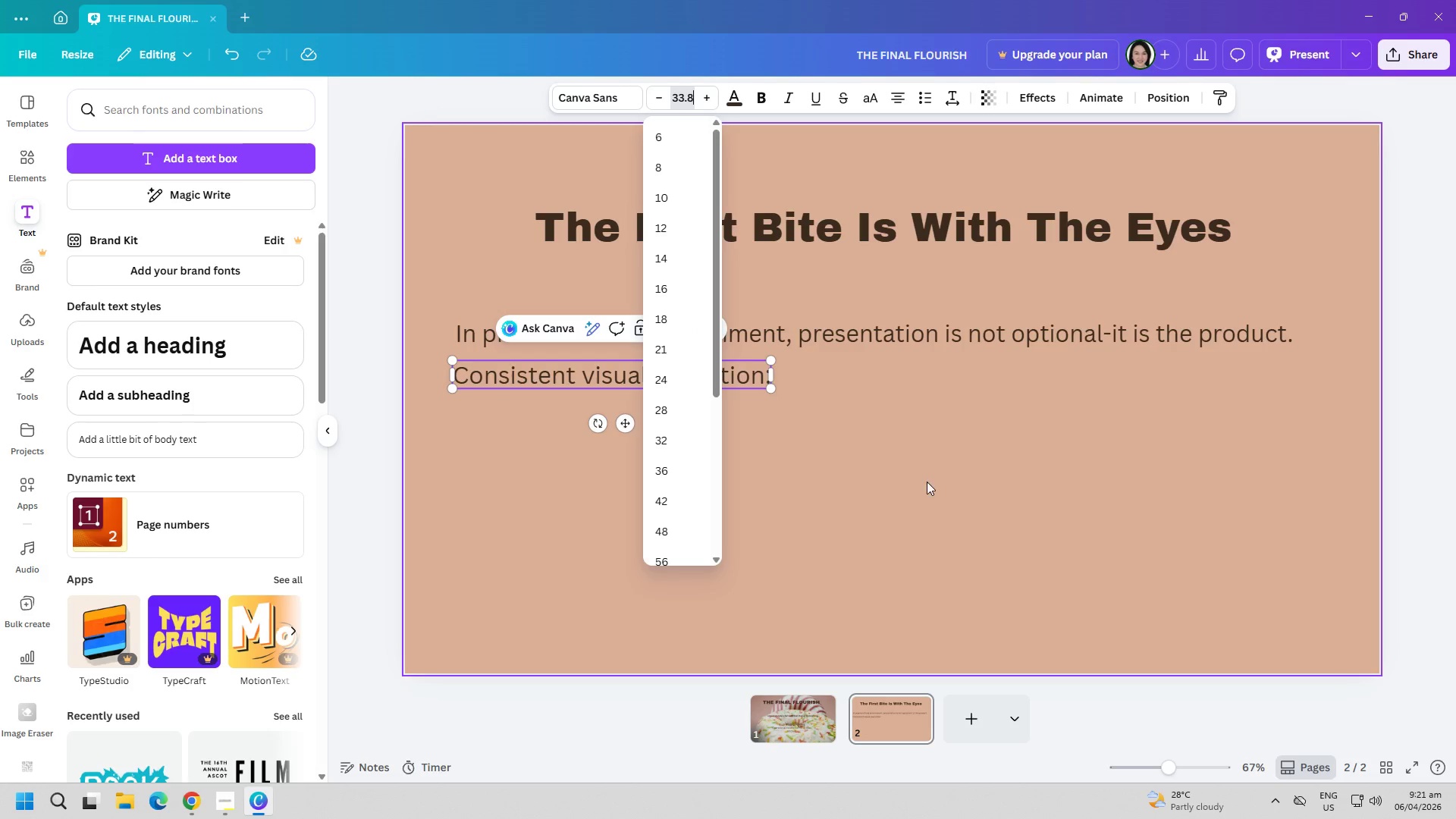 
left_click([927, 487])
 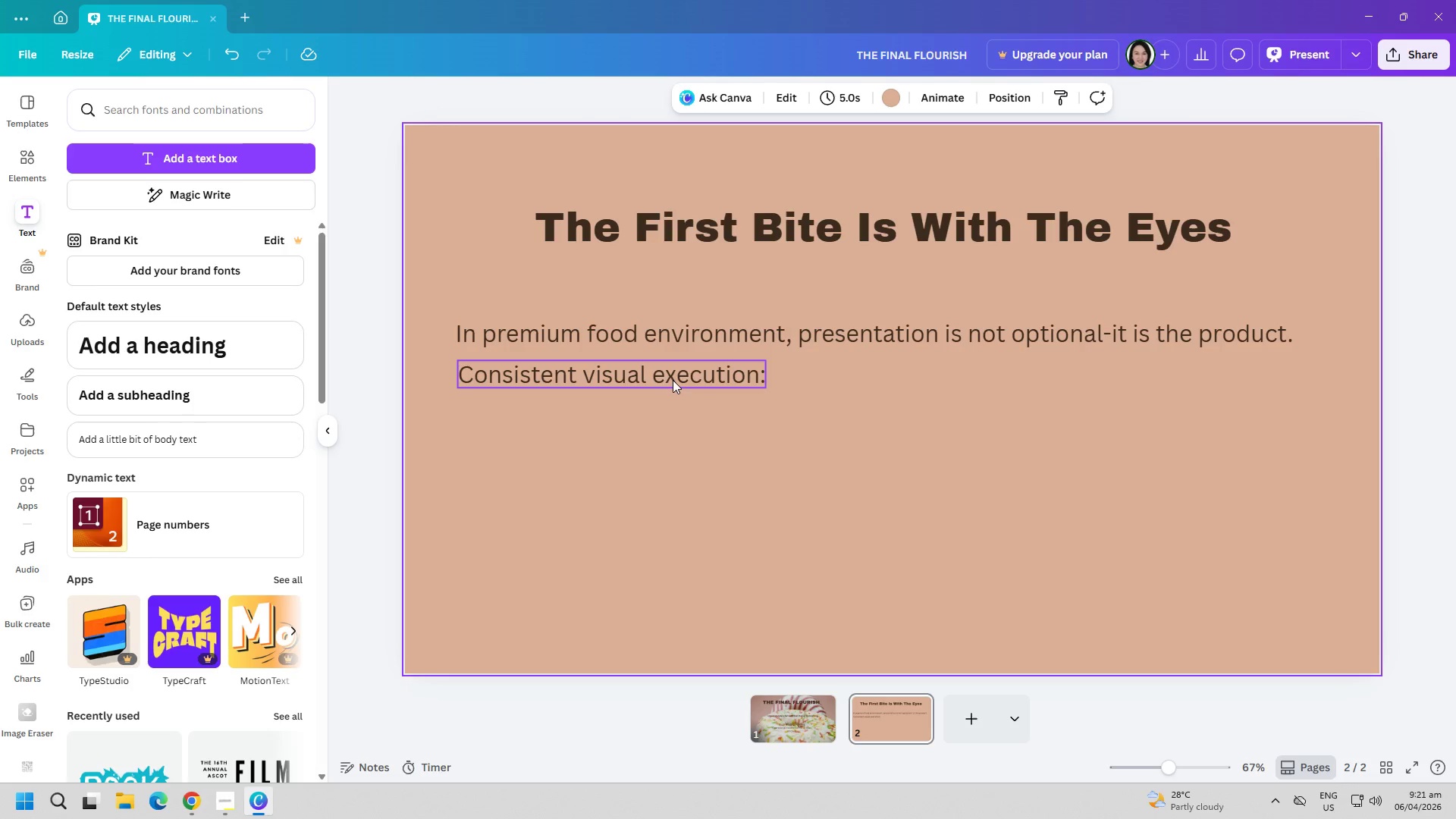 
left_click_drag(start_coordinate=[669, 378], to_coordinate=[667, 384])
 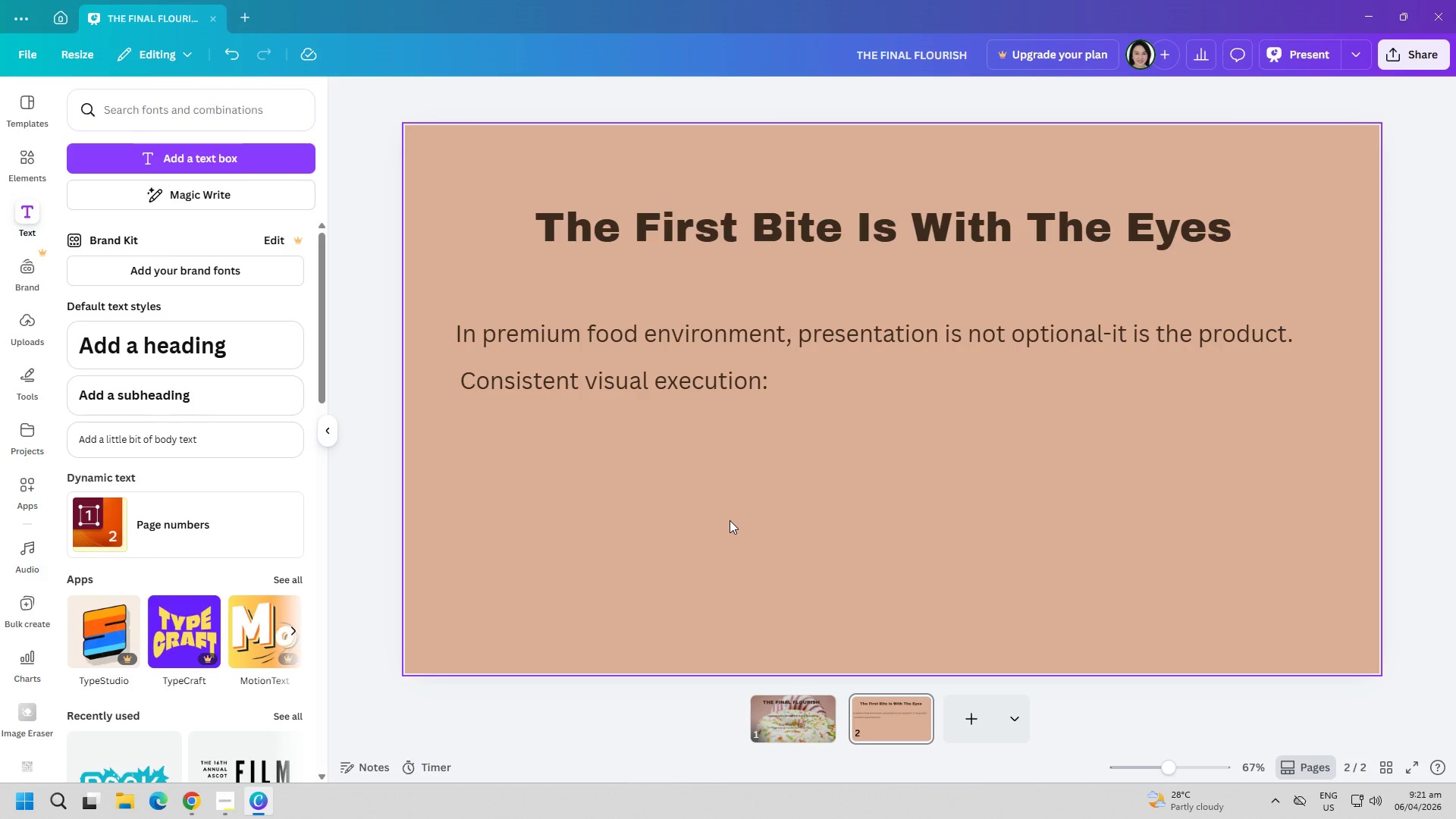 
wait(16.36)
 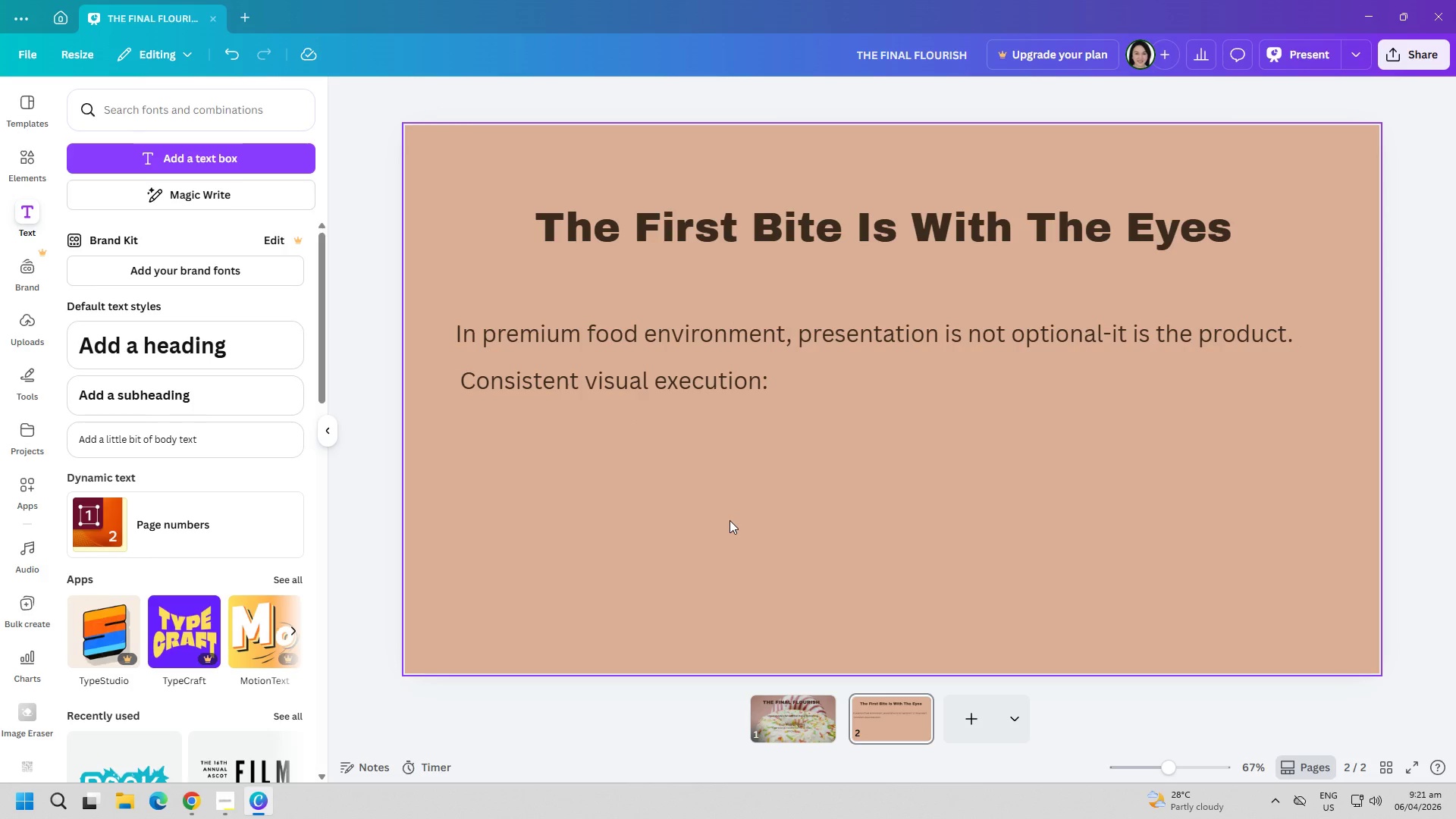 
left_click_drag(start_coordinate=[709, 335], to_coordinate=[715, 312])
 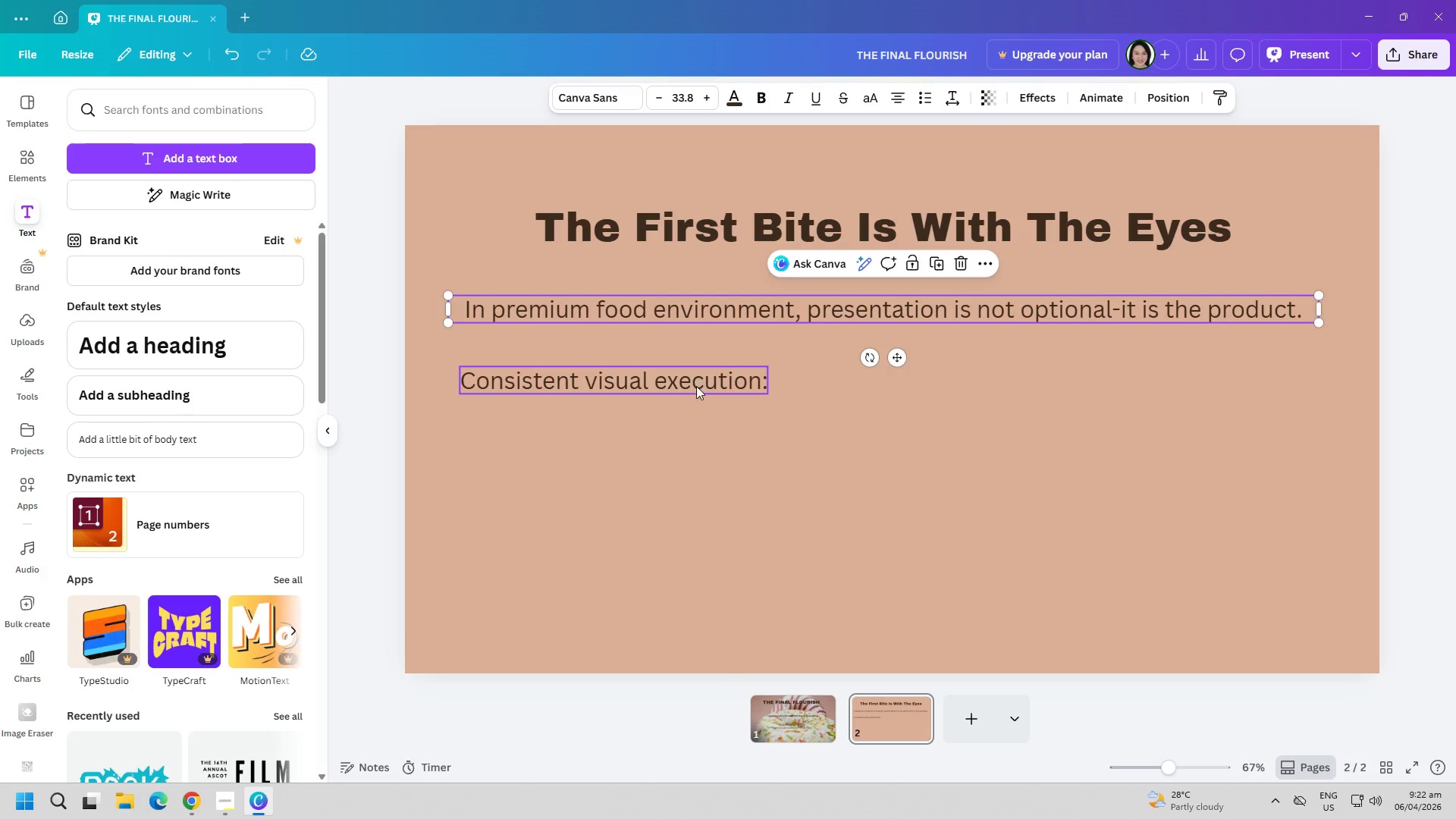 
left_click_drag(start_coordinate=[696, 388], to_coordinate=[696, 359])
 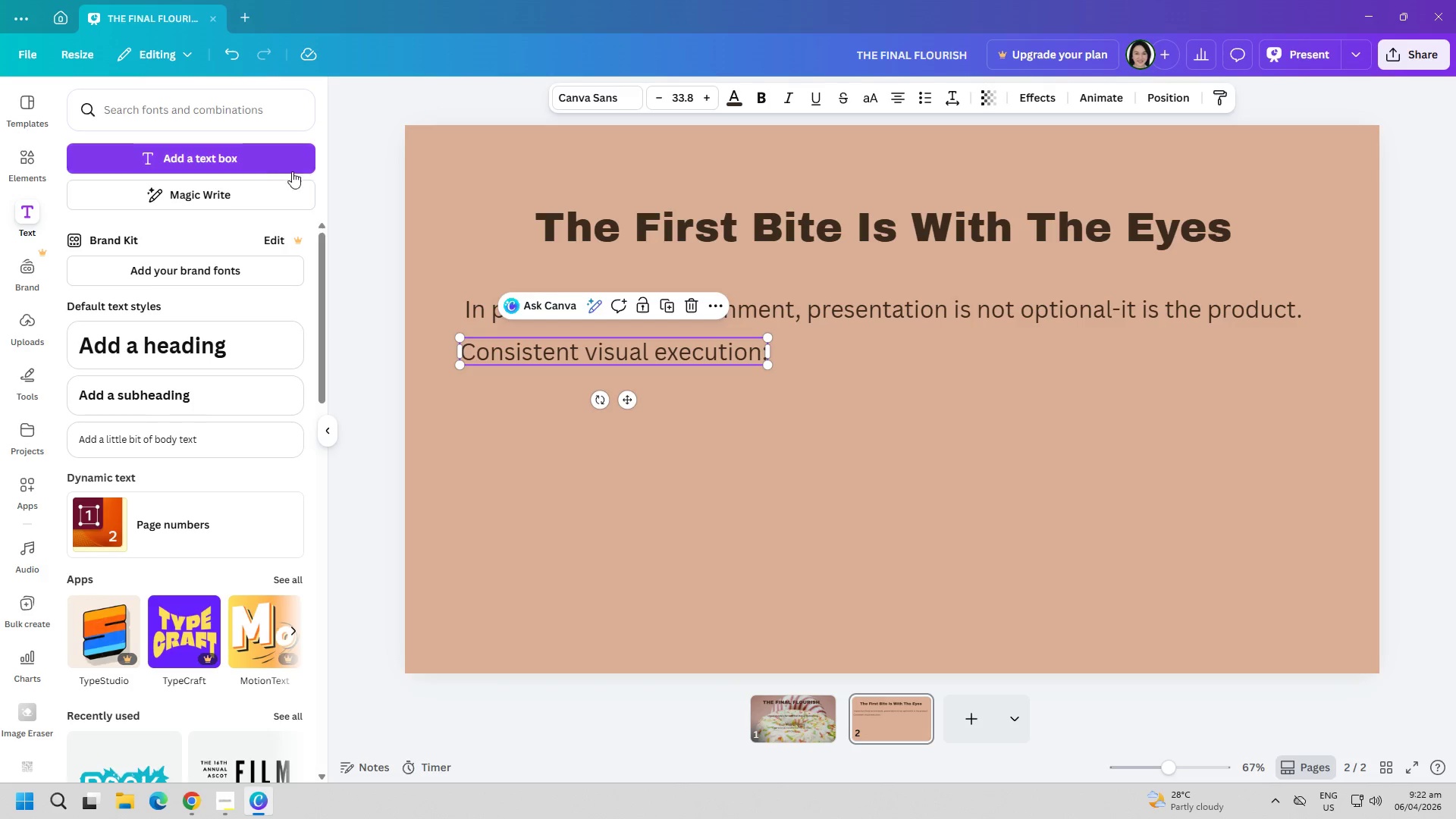 
left_click([275, 167])
 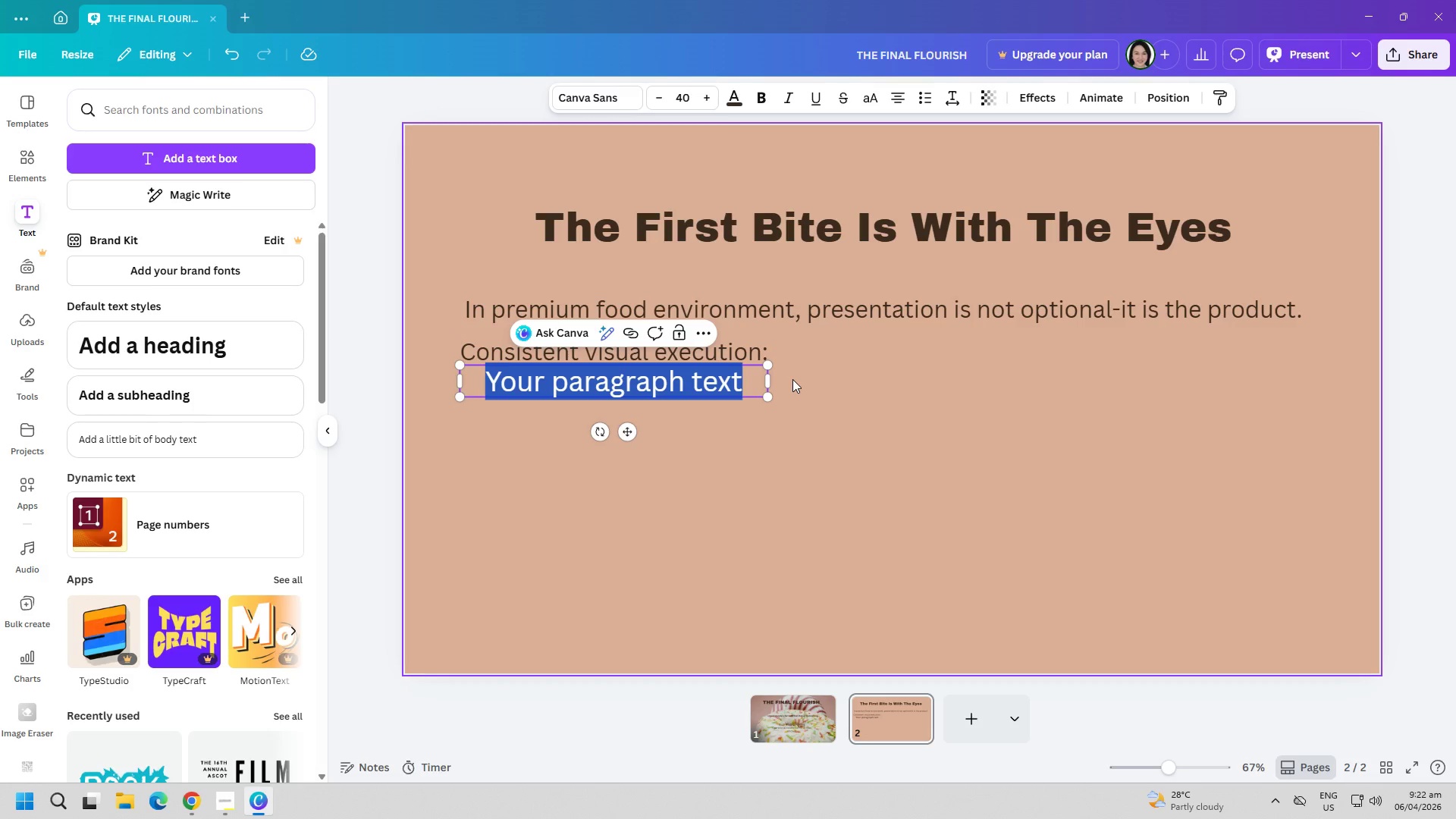 
type(Build brand recognition)
 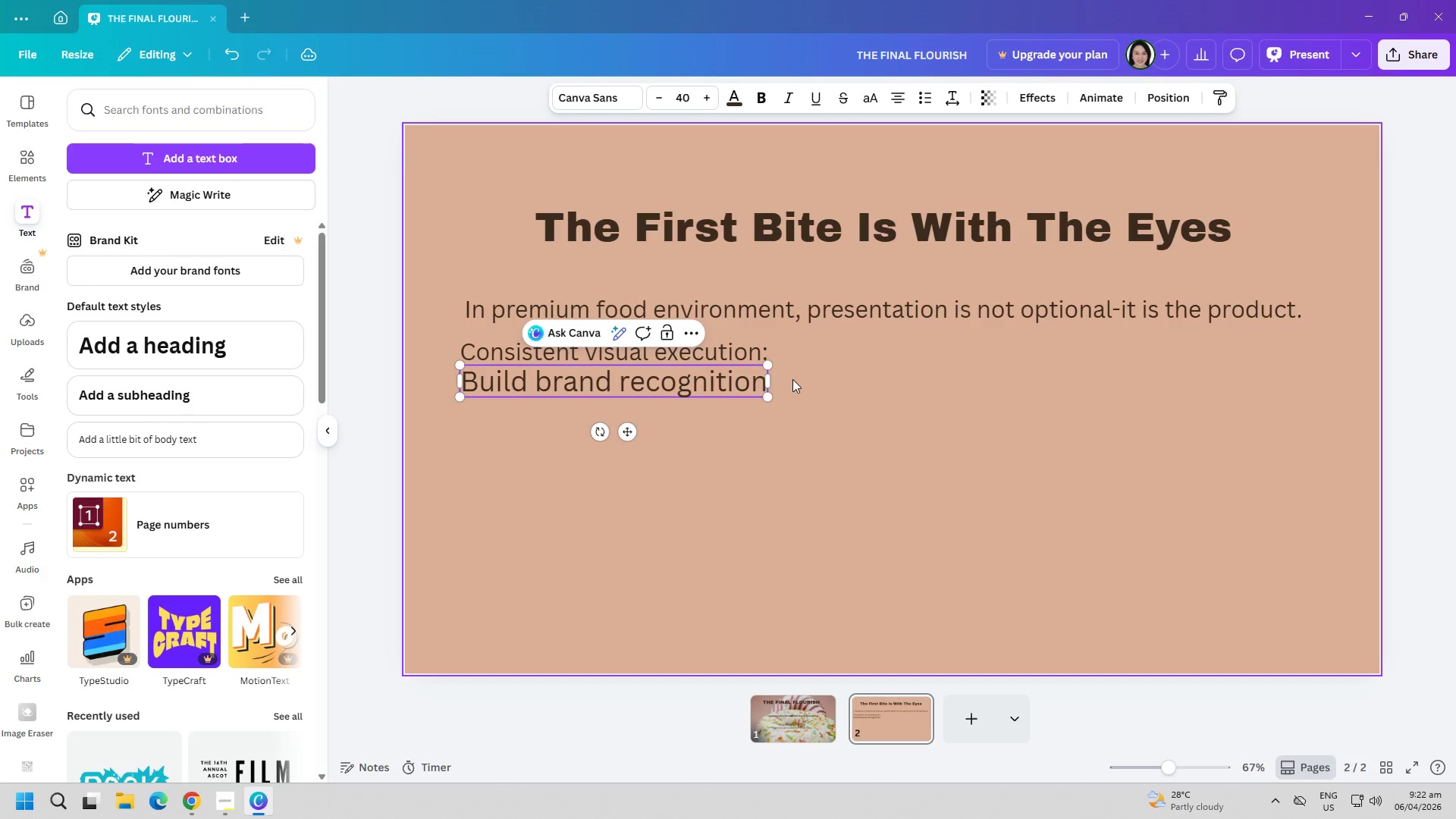 
key(Enter)
 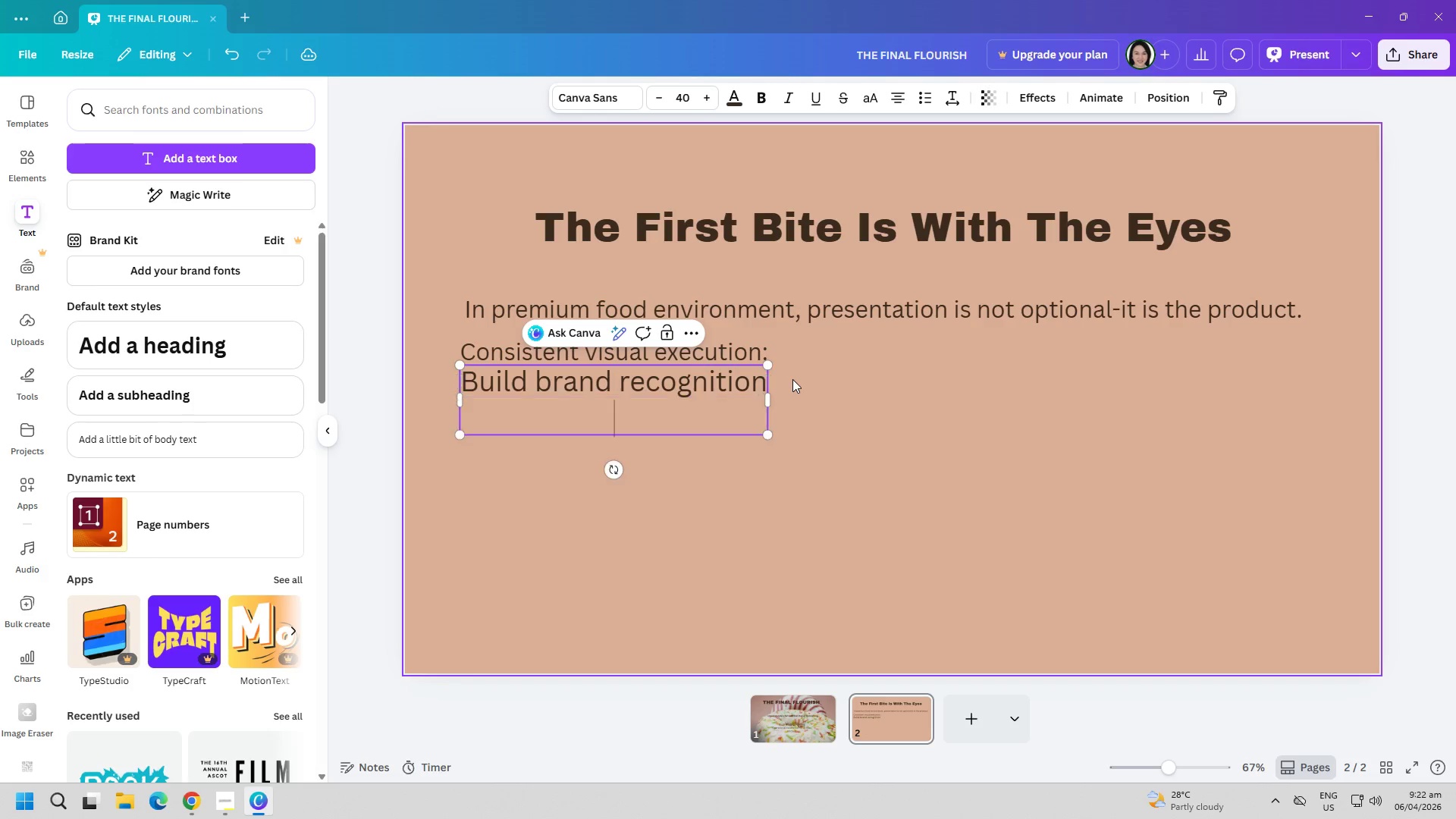 
type(Signals quality bew)
key(Backspace)
key(Backspace)
type(efore taste)
 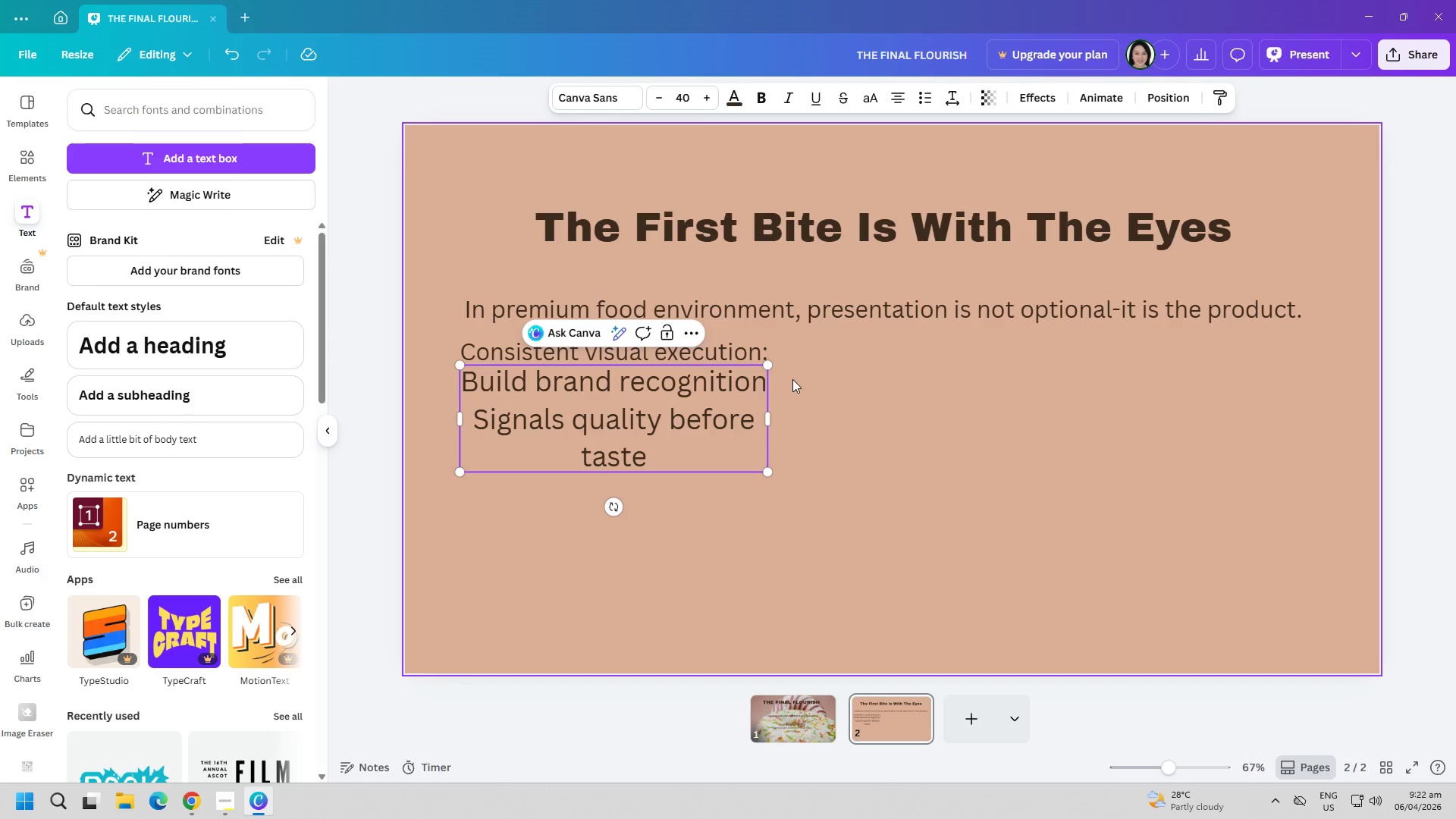 
key(Enter)
 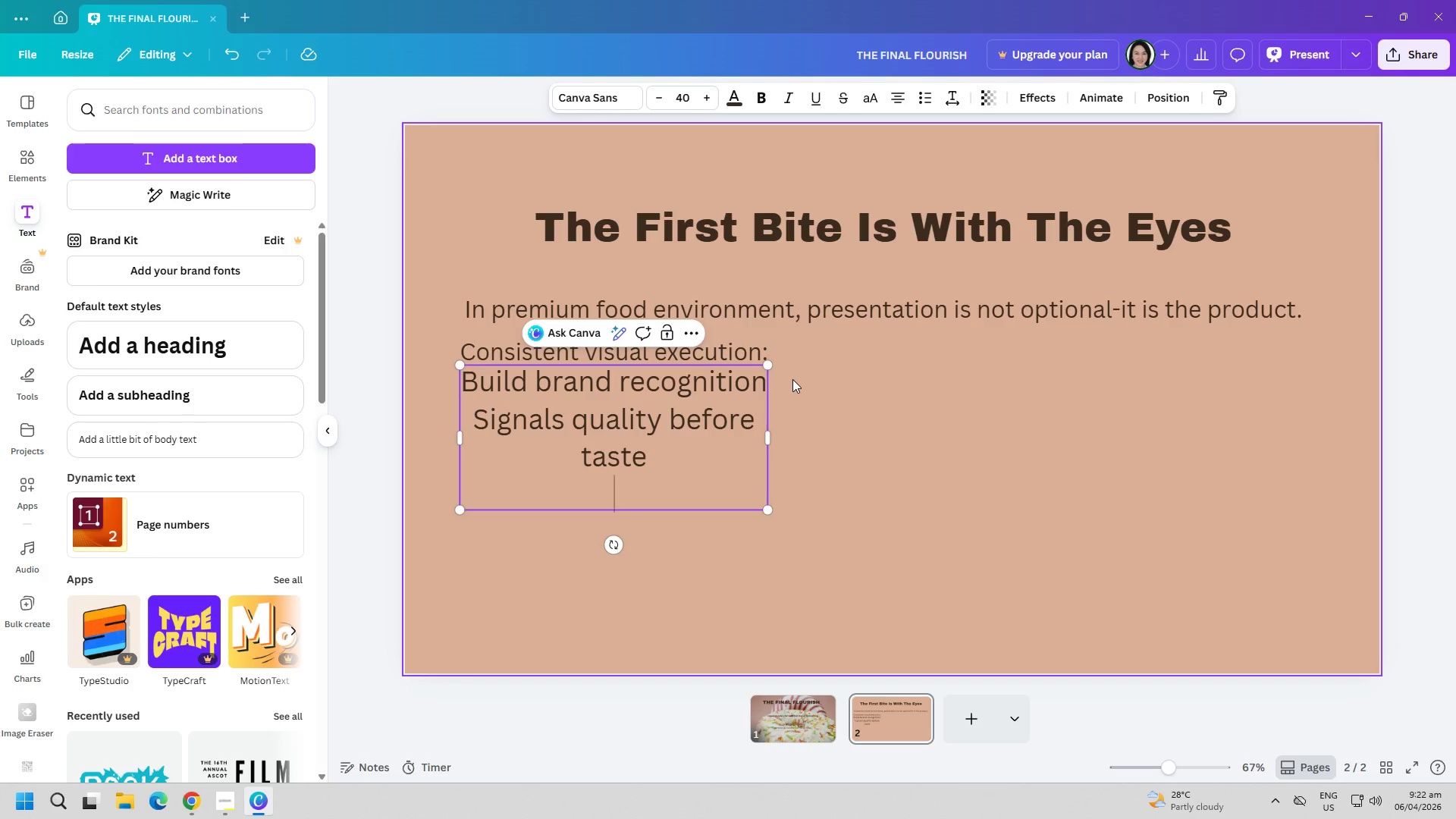 
type(drive repeate)
key(Backspace)
type( purchase behavior)
 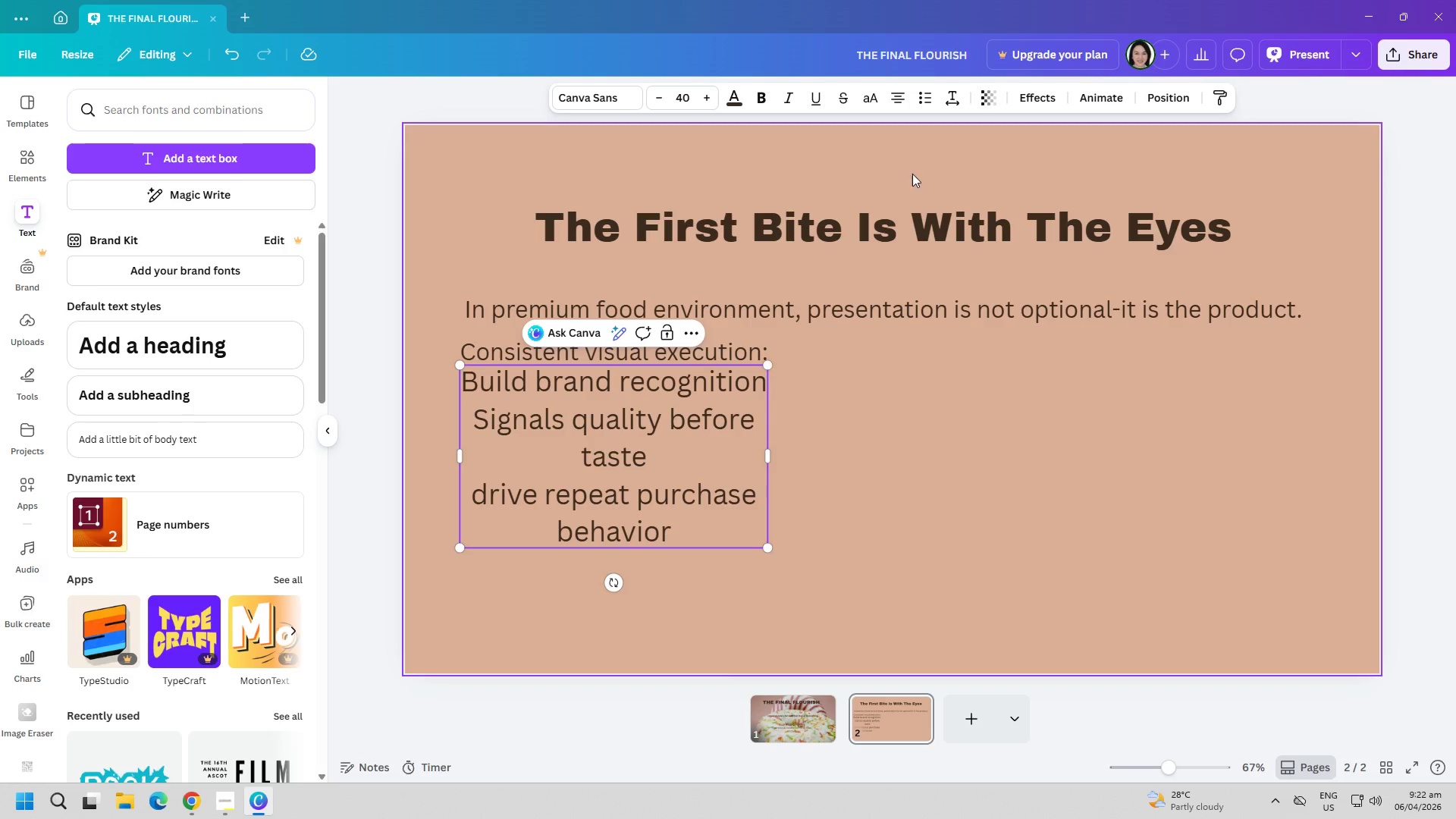 
key(Control+ControlLeft)
 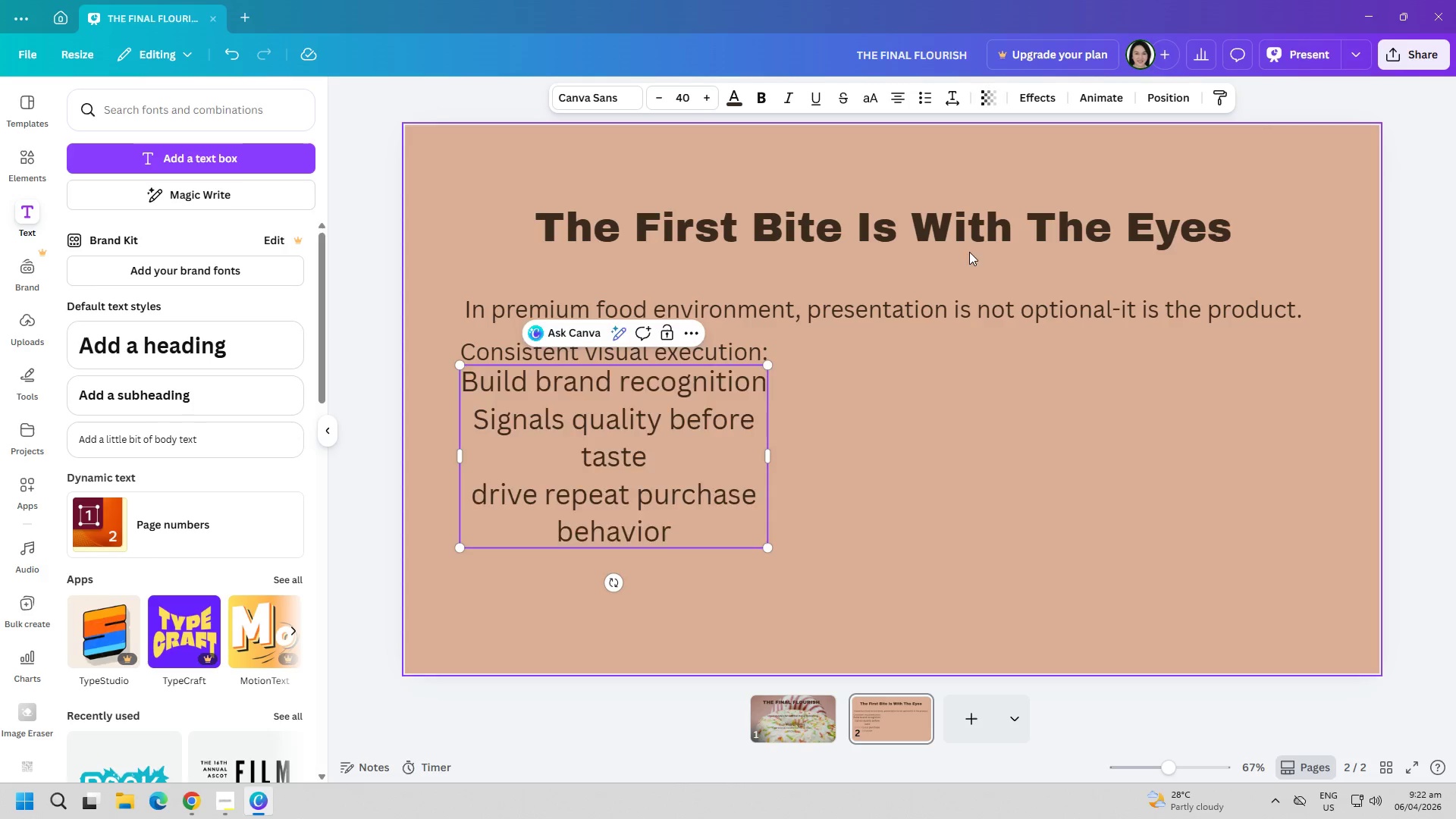 
key(Control+A)
 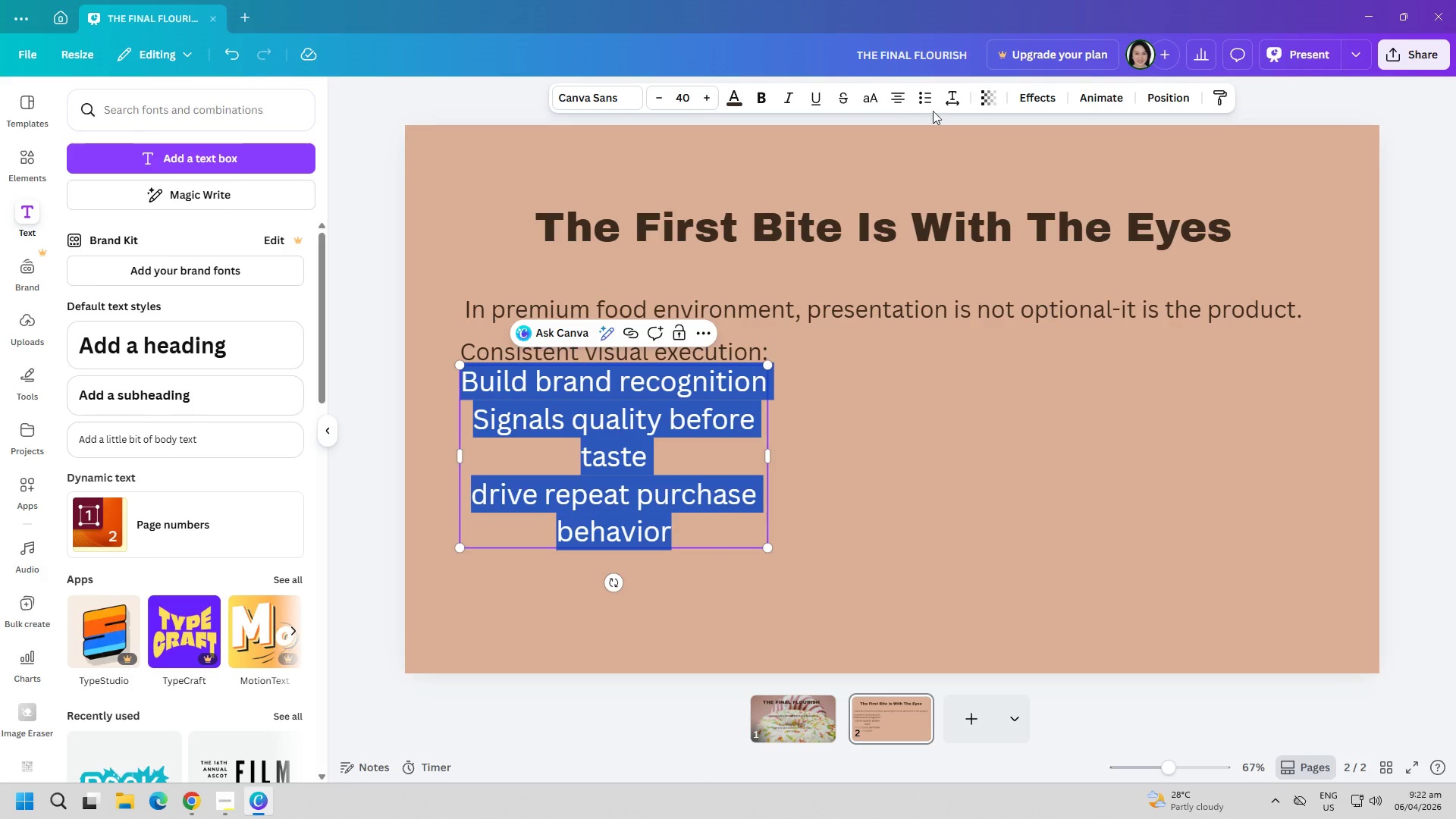 
left_click([927, 102])
 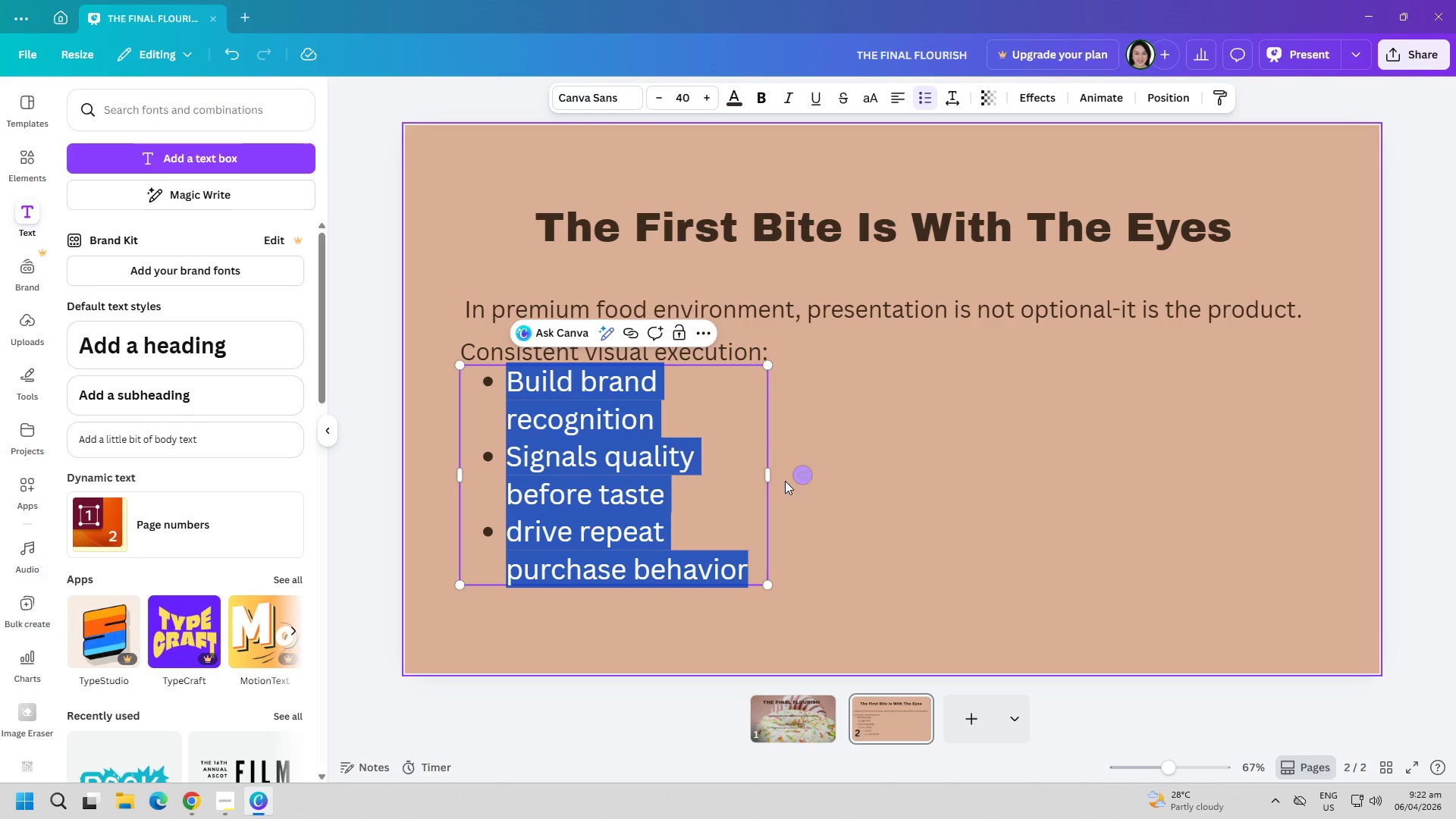 
left_click_drag(start_coordinate=[770, 477], to_coordinate=[899, 465])
 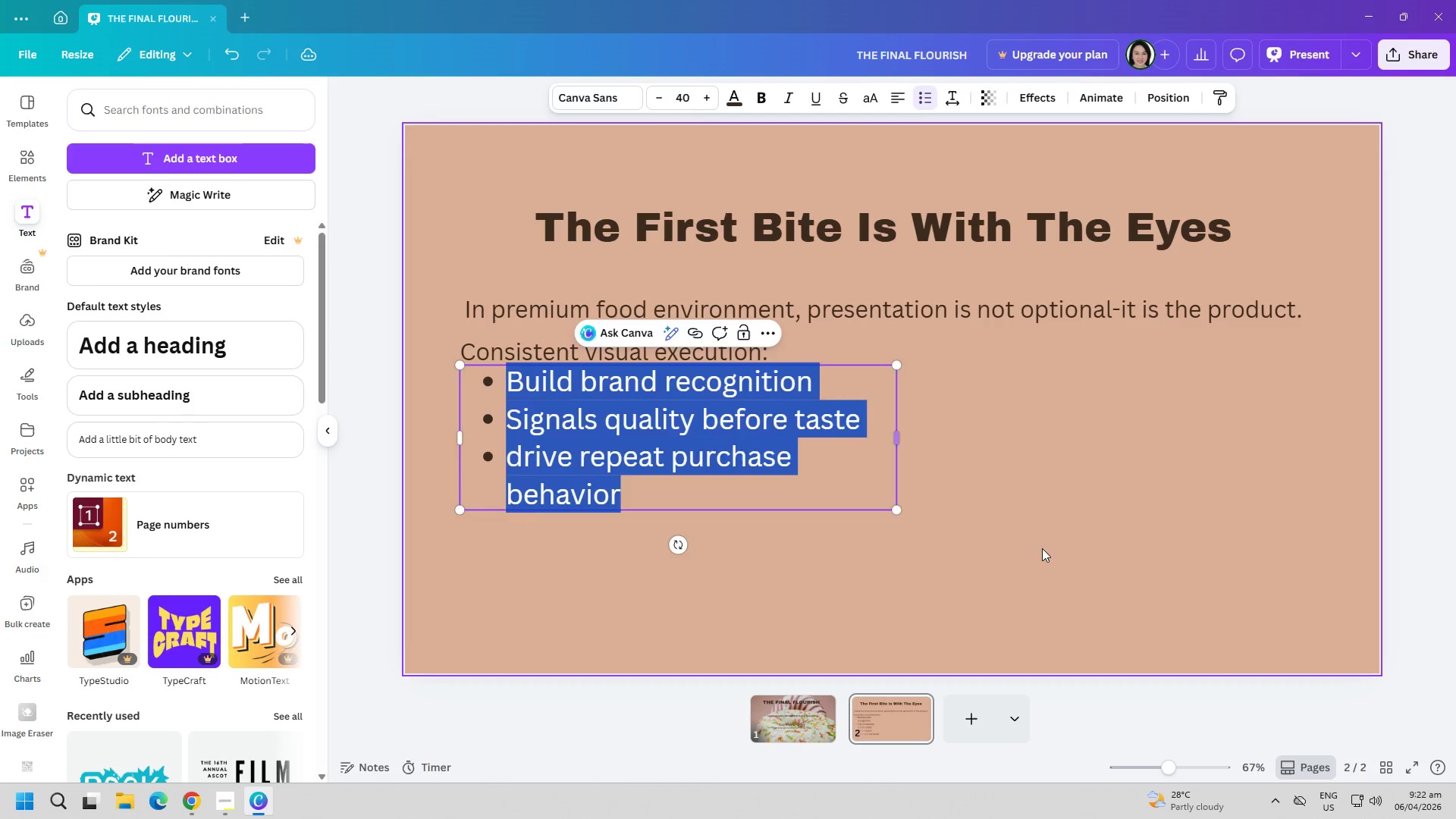 
left_click([1110, 576])
 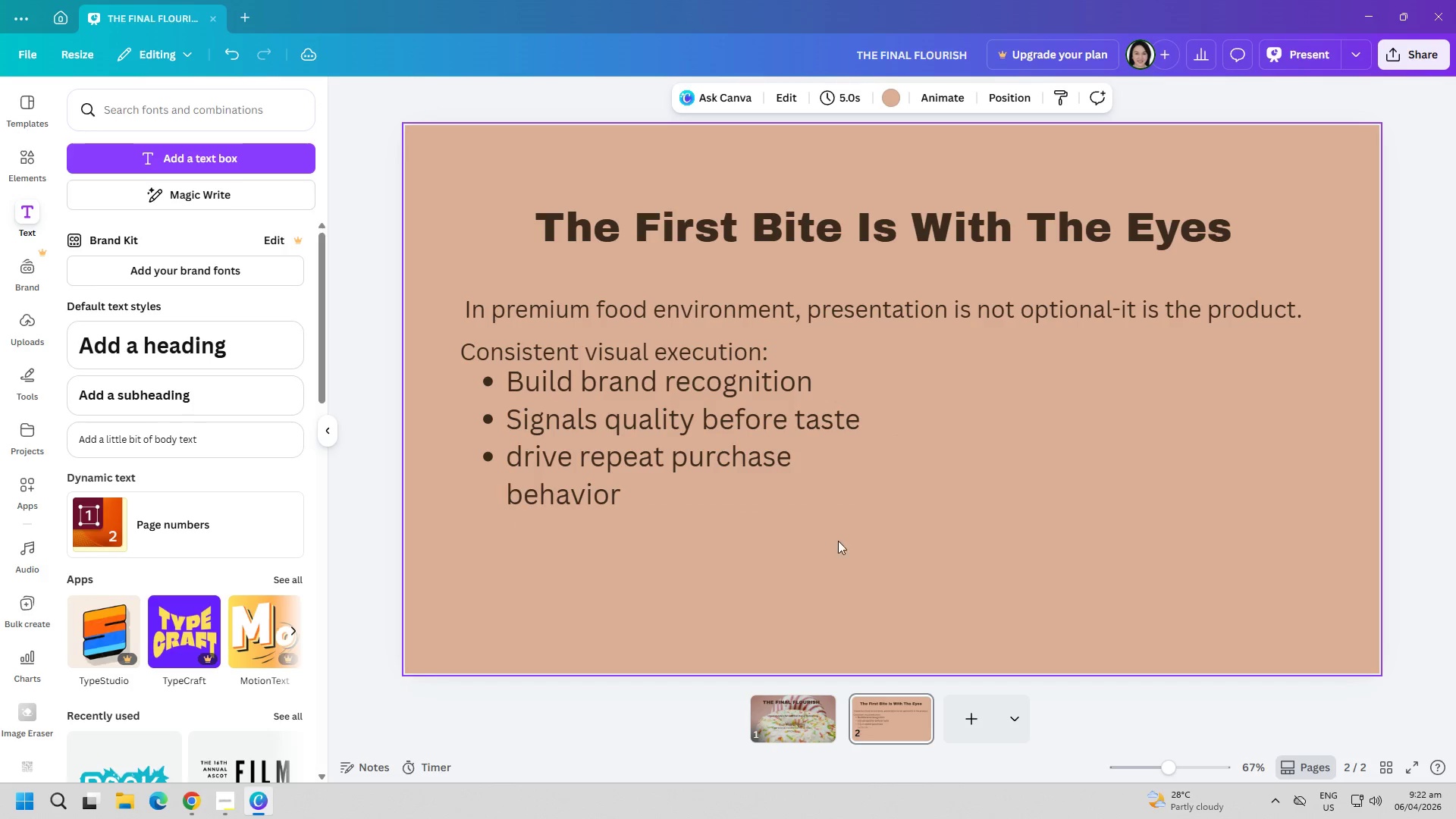 
left_click_drag(start_coordinate=[684, 455], to_coordinate=[824, 499])
 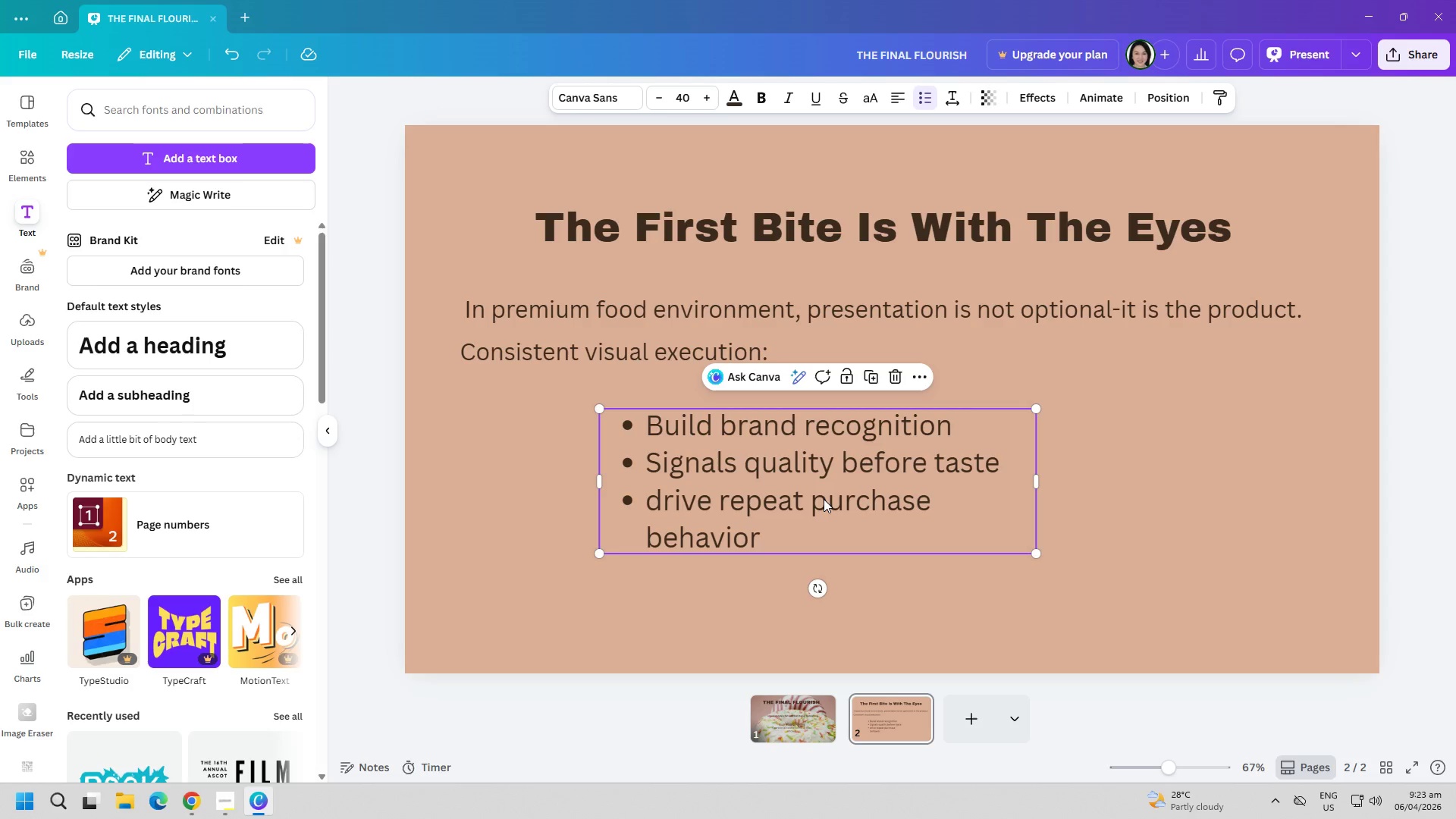 
wait(23.41)
 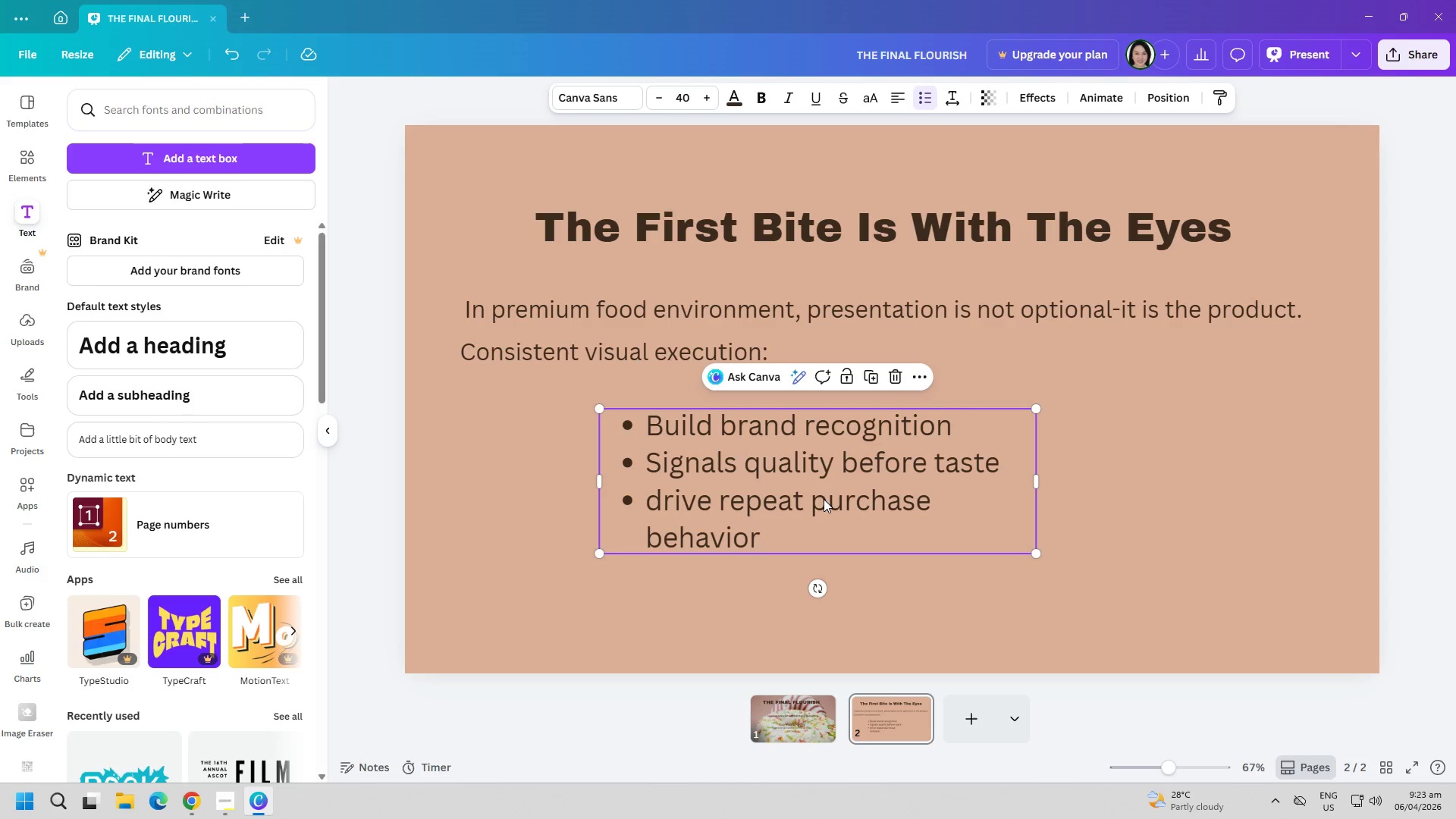 
left_click([802, 596])
 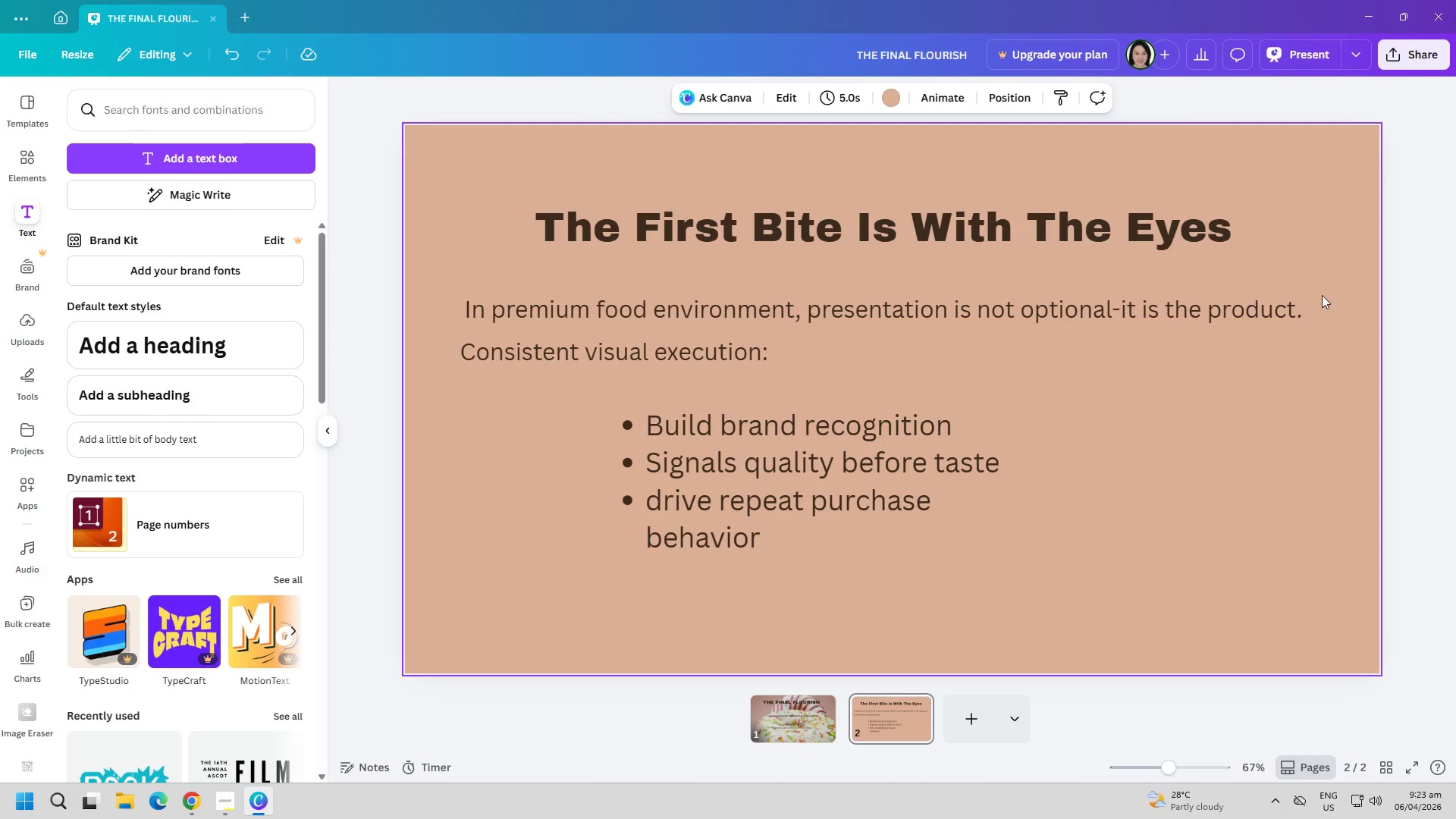 
left_click([1220, 303])
 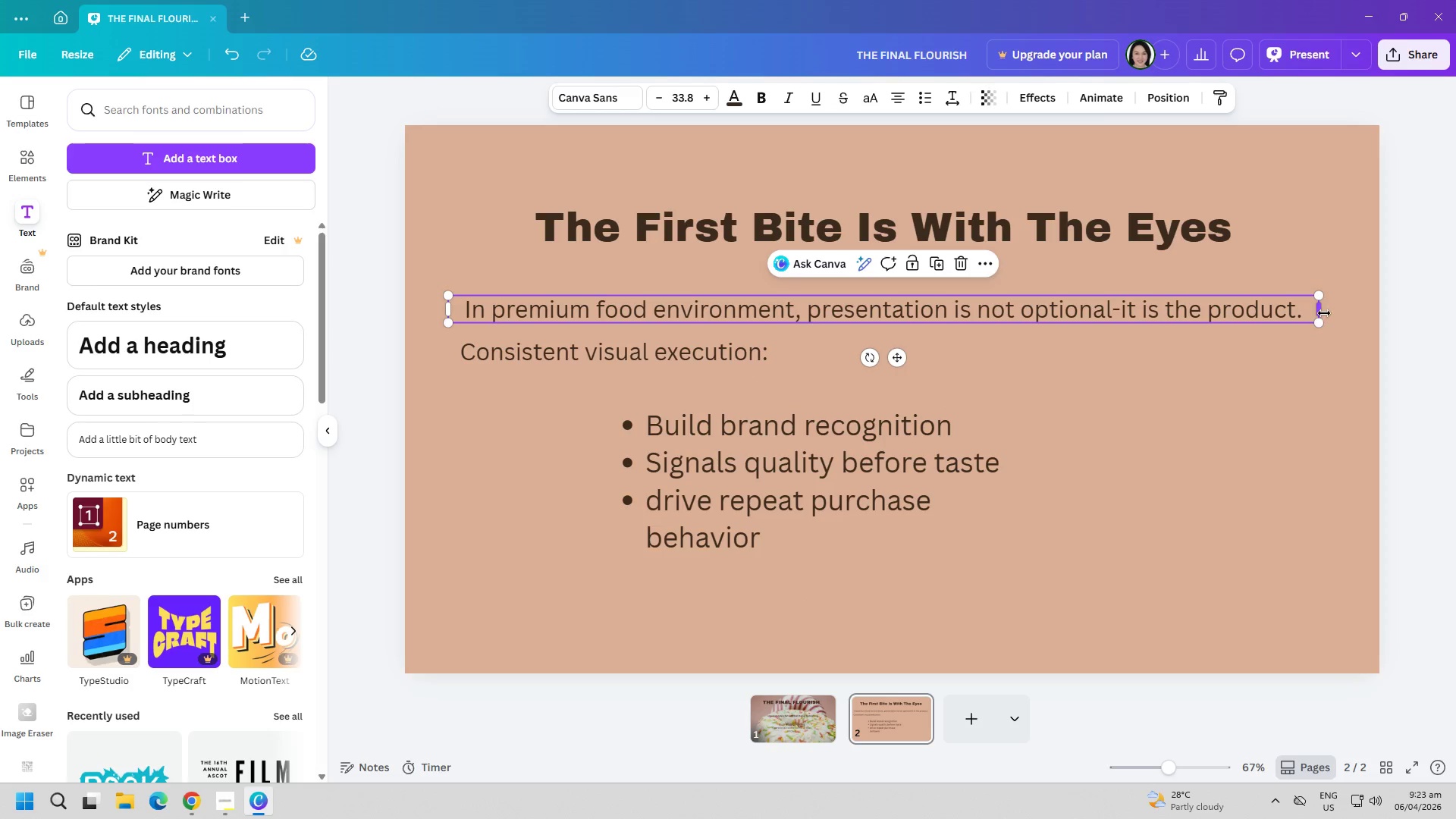 
left_click_drag(start_coordinate=[1319, 312], to_coordinate=[1093, 306])
 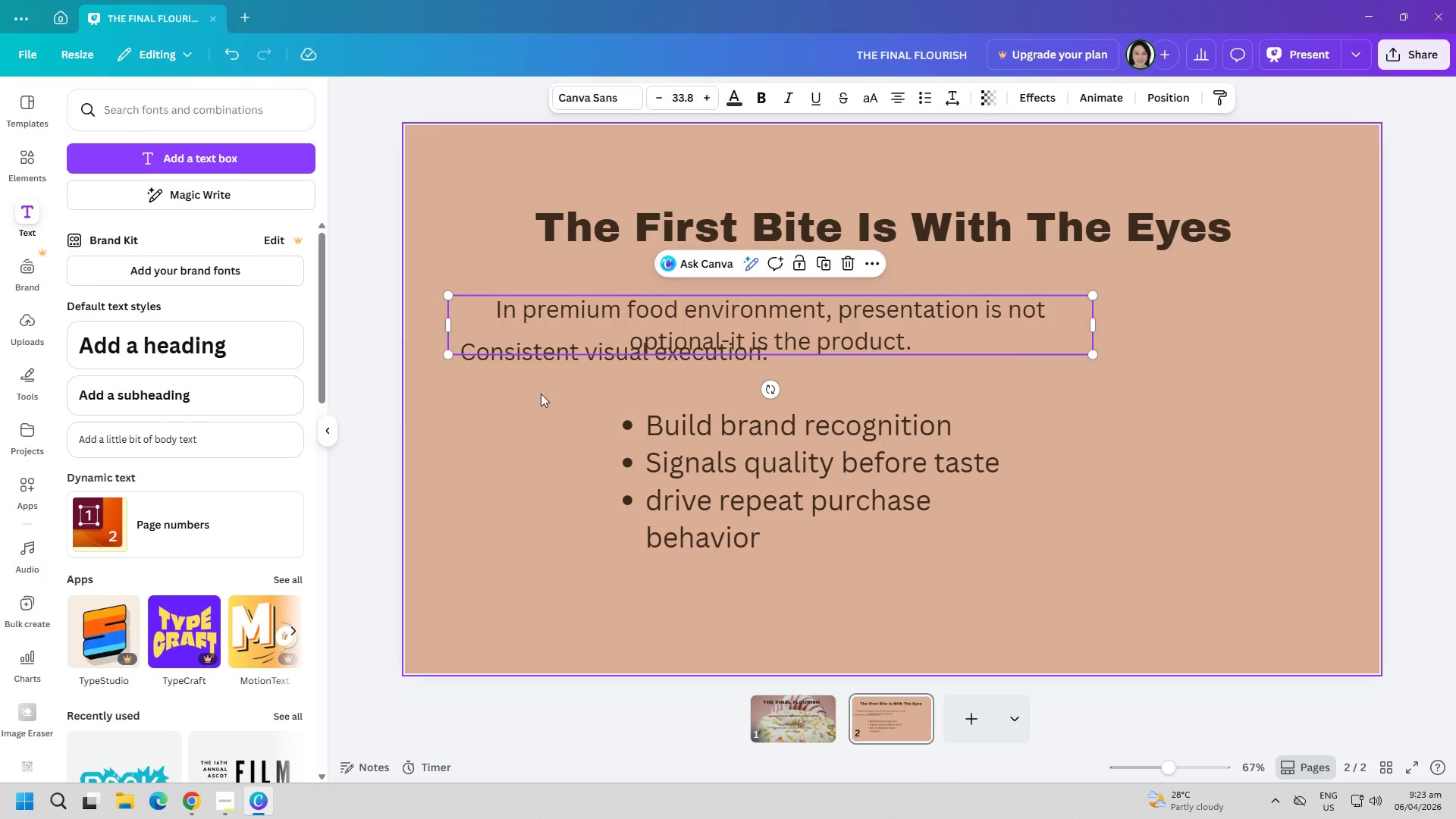 
left_click([527, 368])
 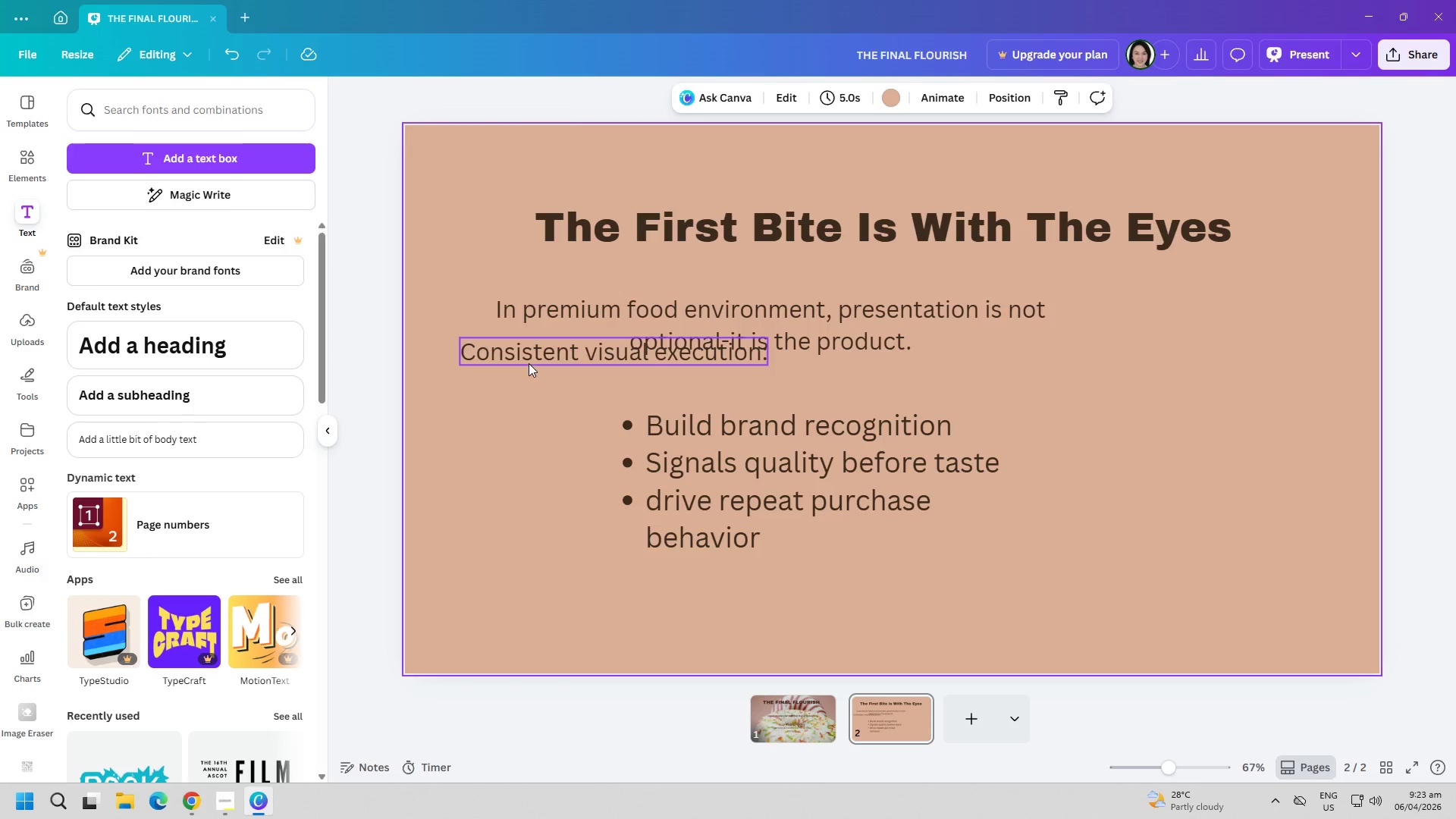 
left_click_drag(start_coordinate=[532, 359], to_coordinate=[533, 393])
 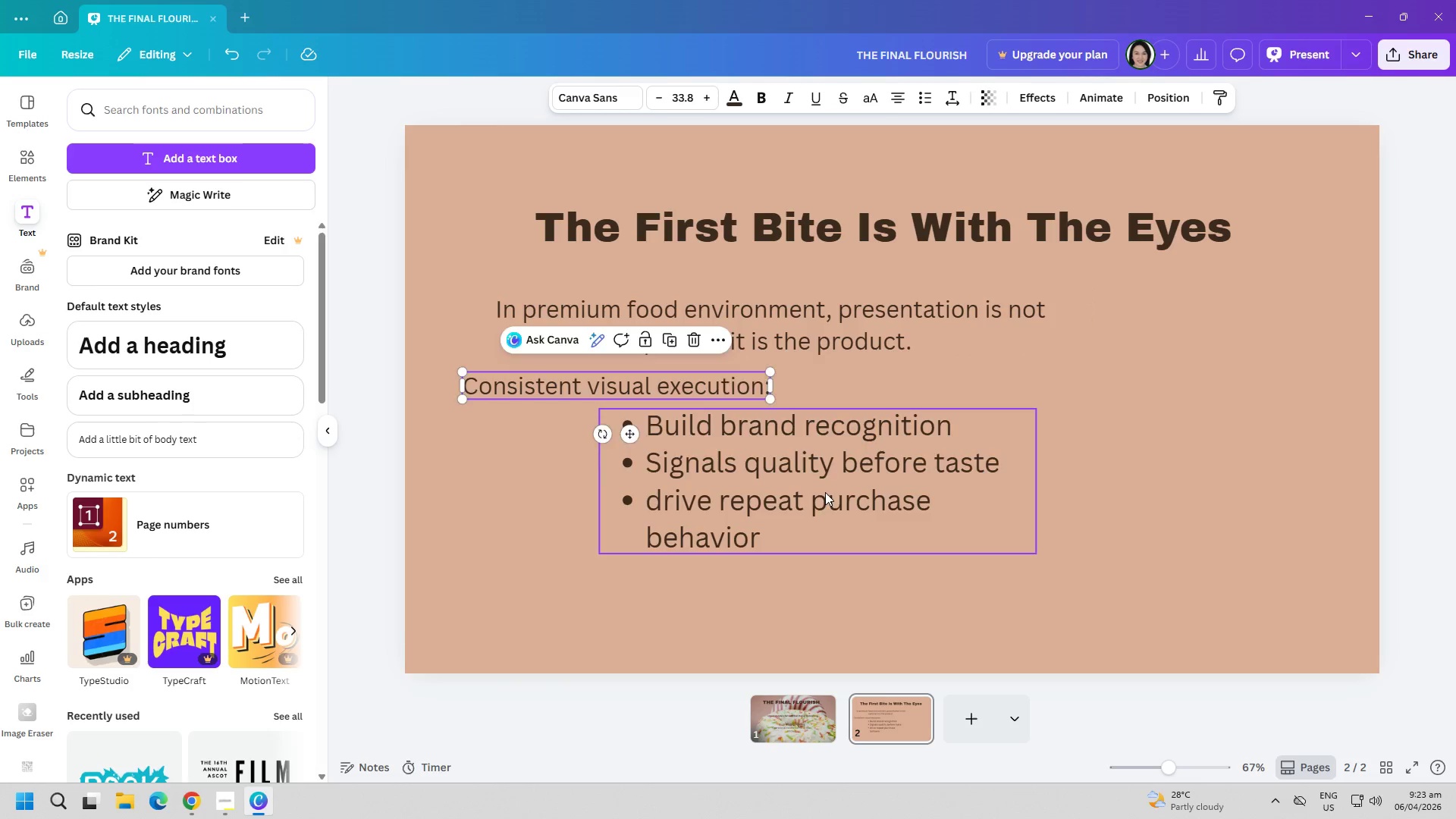 
left_click_drag(start_coordinate=[829, 494], to_coordinate=[717, 540])
 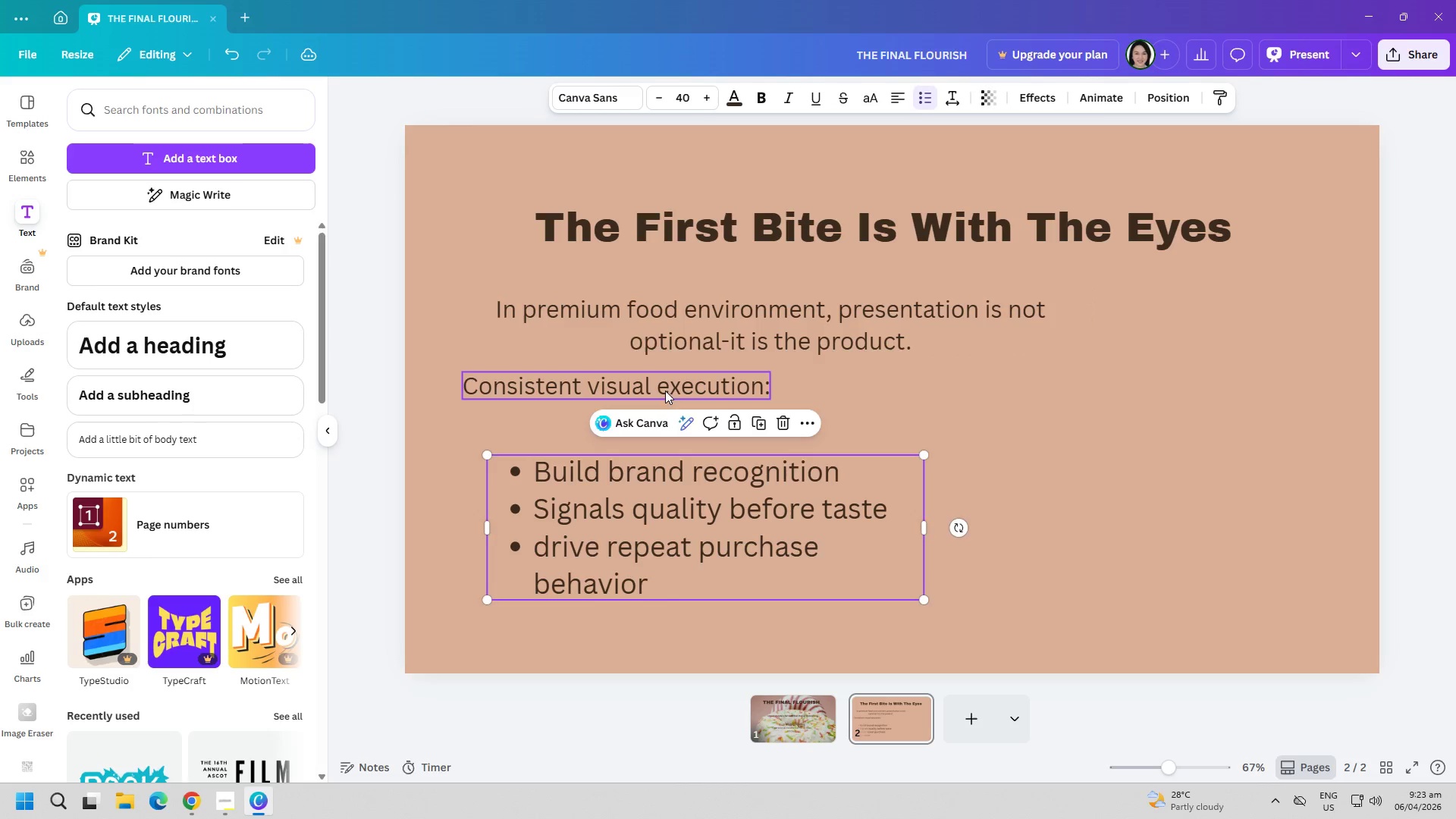 
left_click_drag(start_coordinate=[665, 388], to_coordinate=[670, 391])
 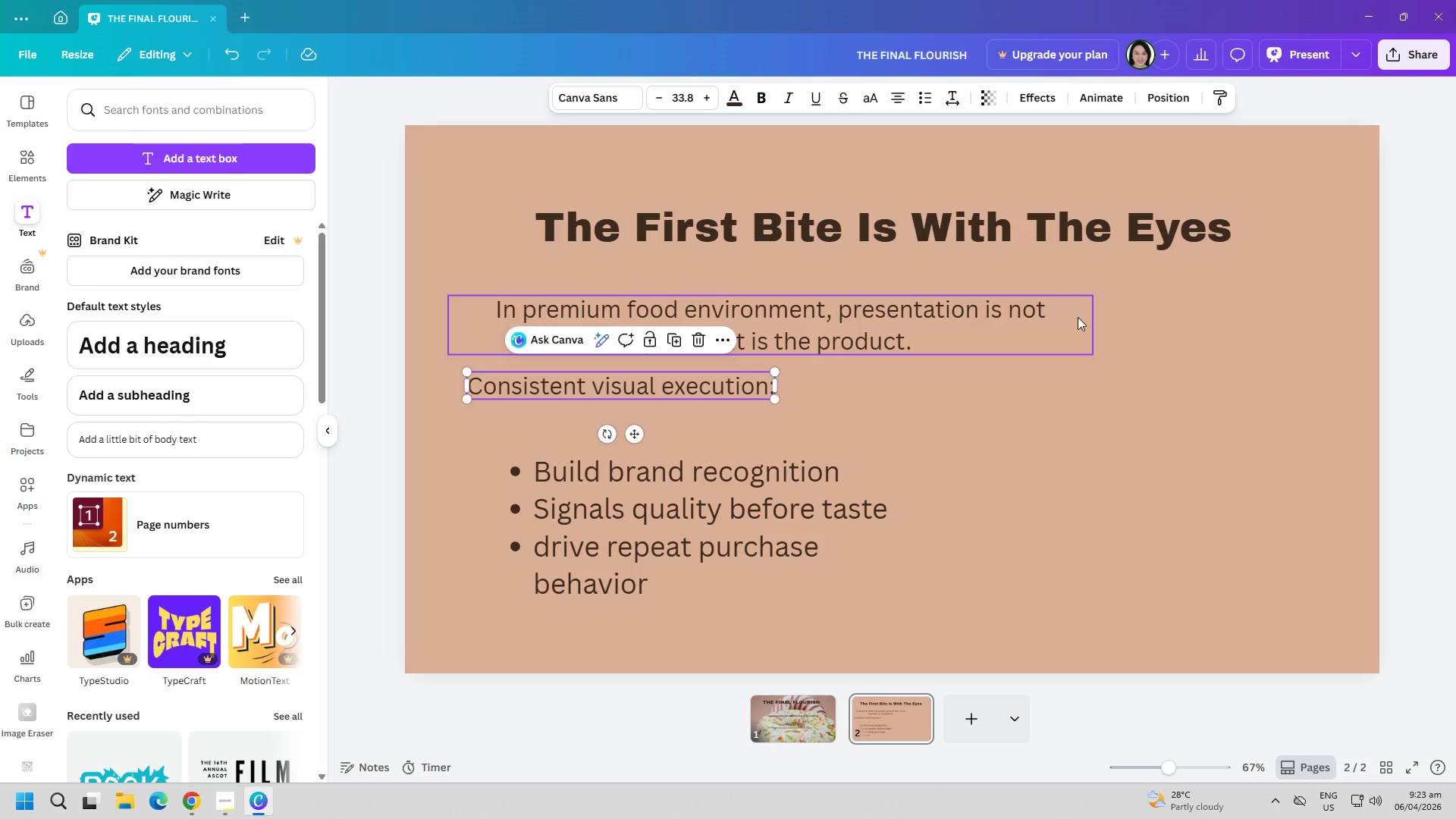 
left_click([1078, 313])
 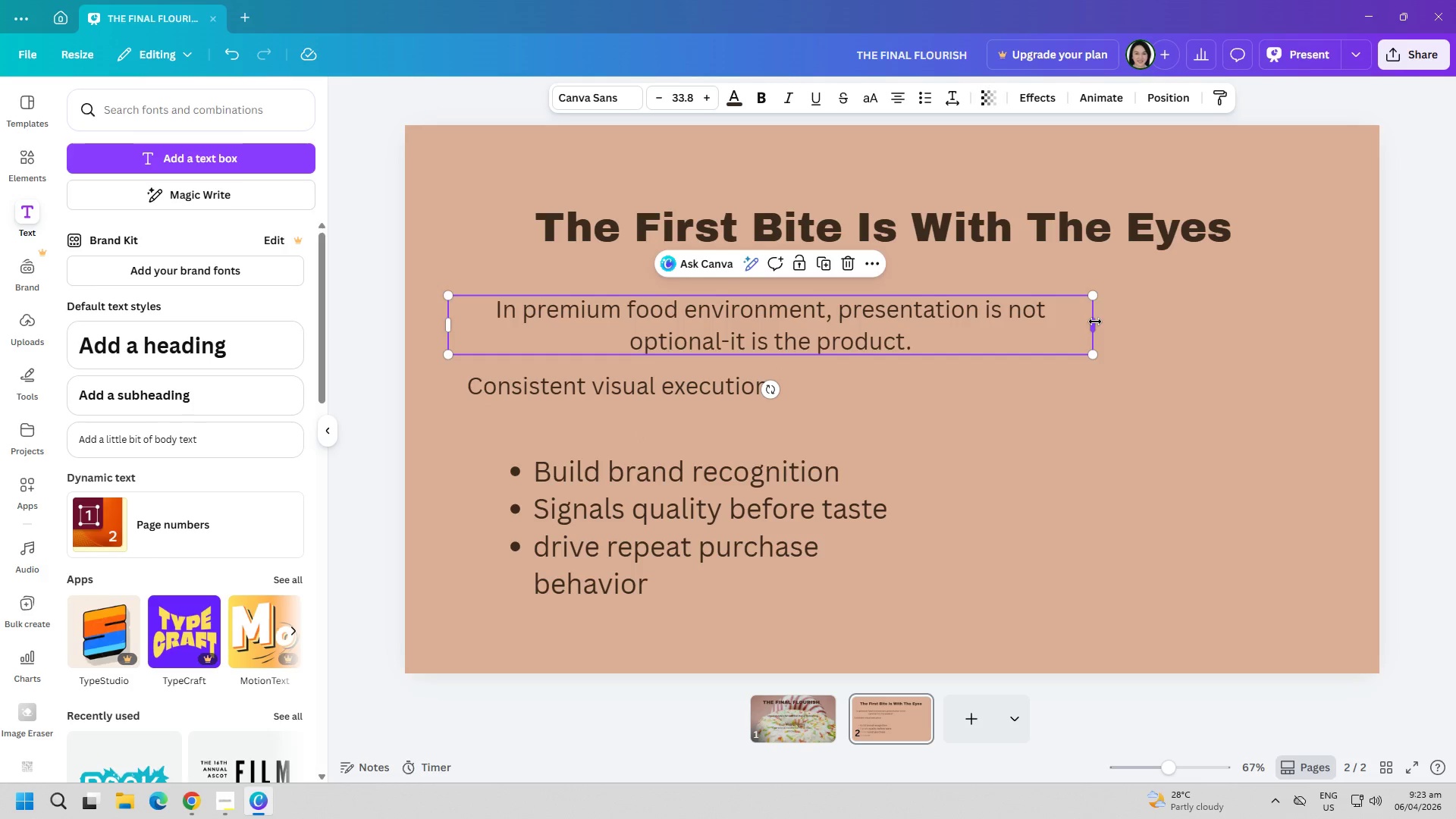 
left_click_drag(start_coordinate=[1095, 322], to_coordinate=[1293, 332])
 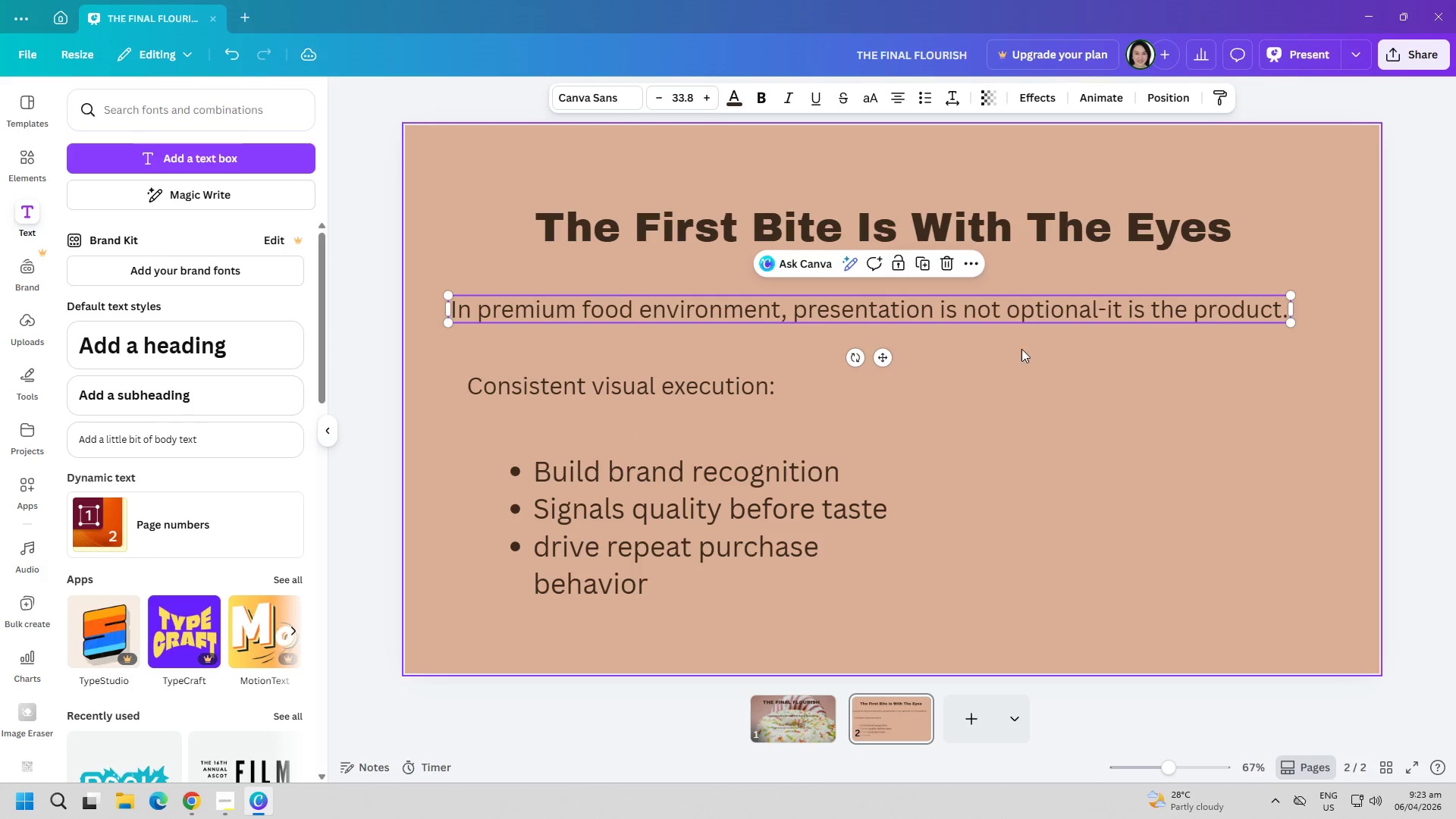 
left_click([1028, 364])
 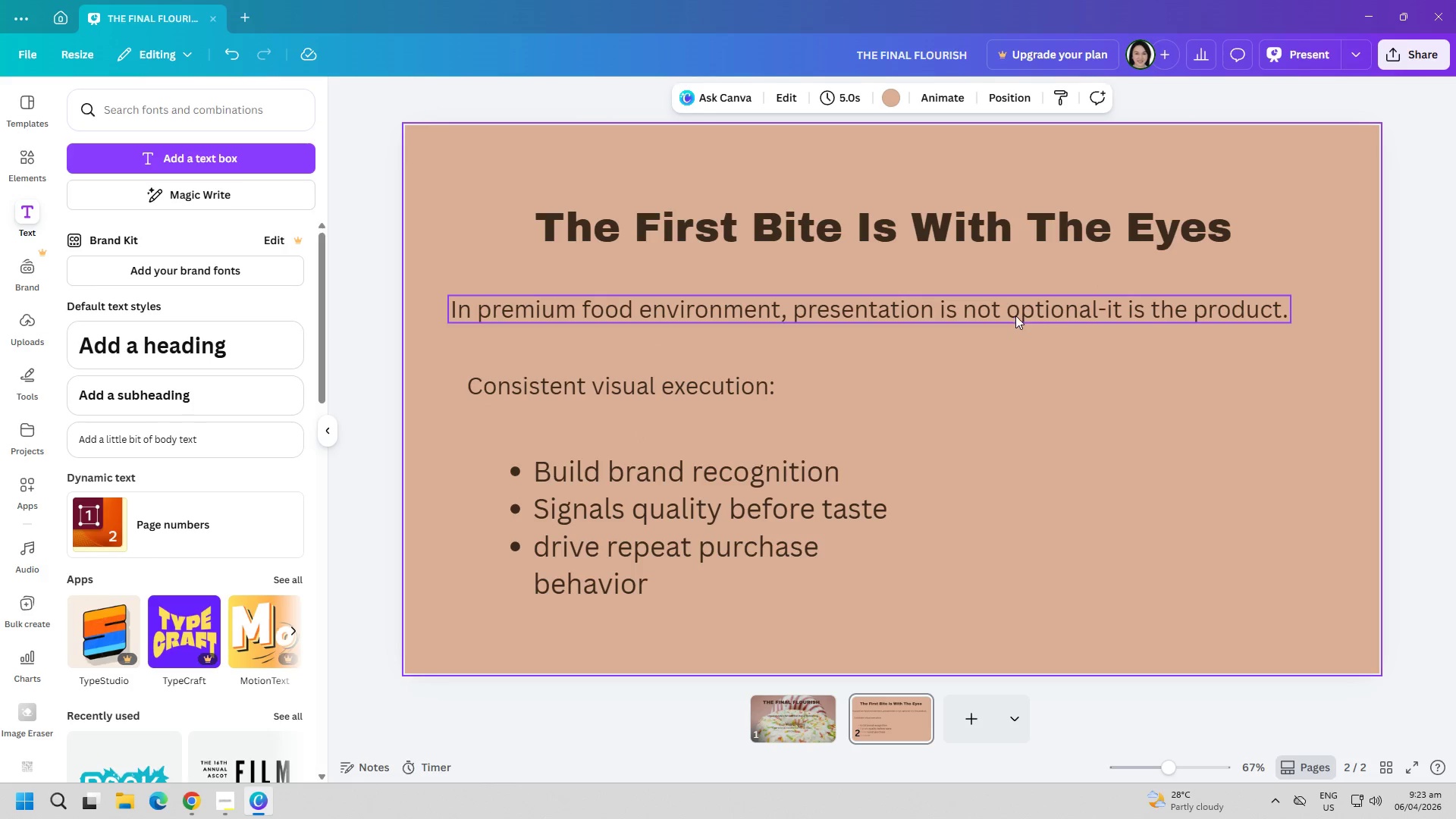 
left_click_drag(start_coordinate=[1012, 306], to_coordinate=[981, 284])
 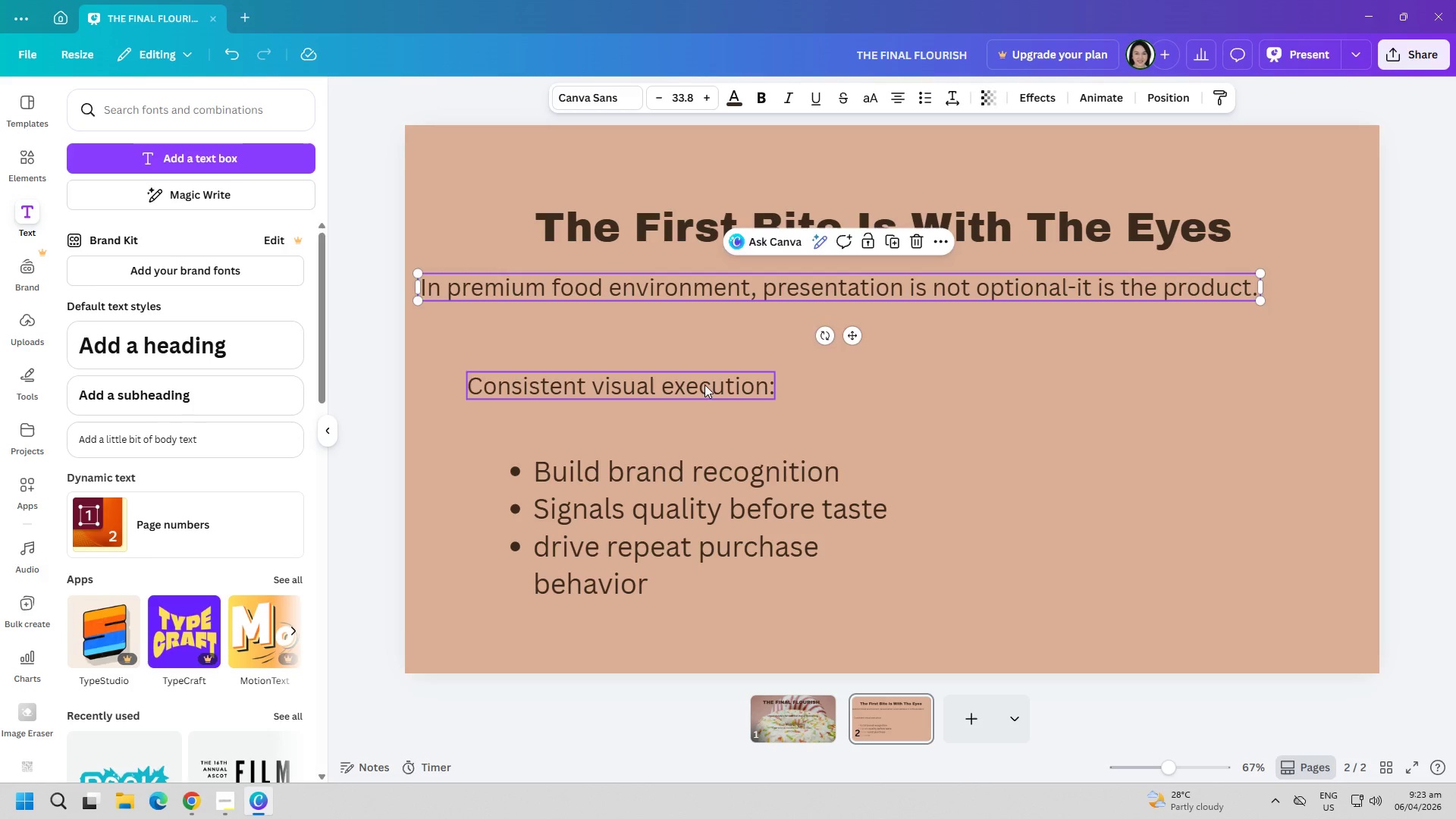 
left_click_drag(start_coordinate=[704, 386], to_coordinate=[661, 331])
 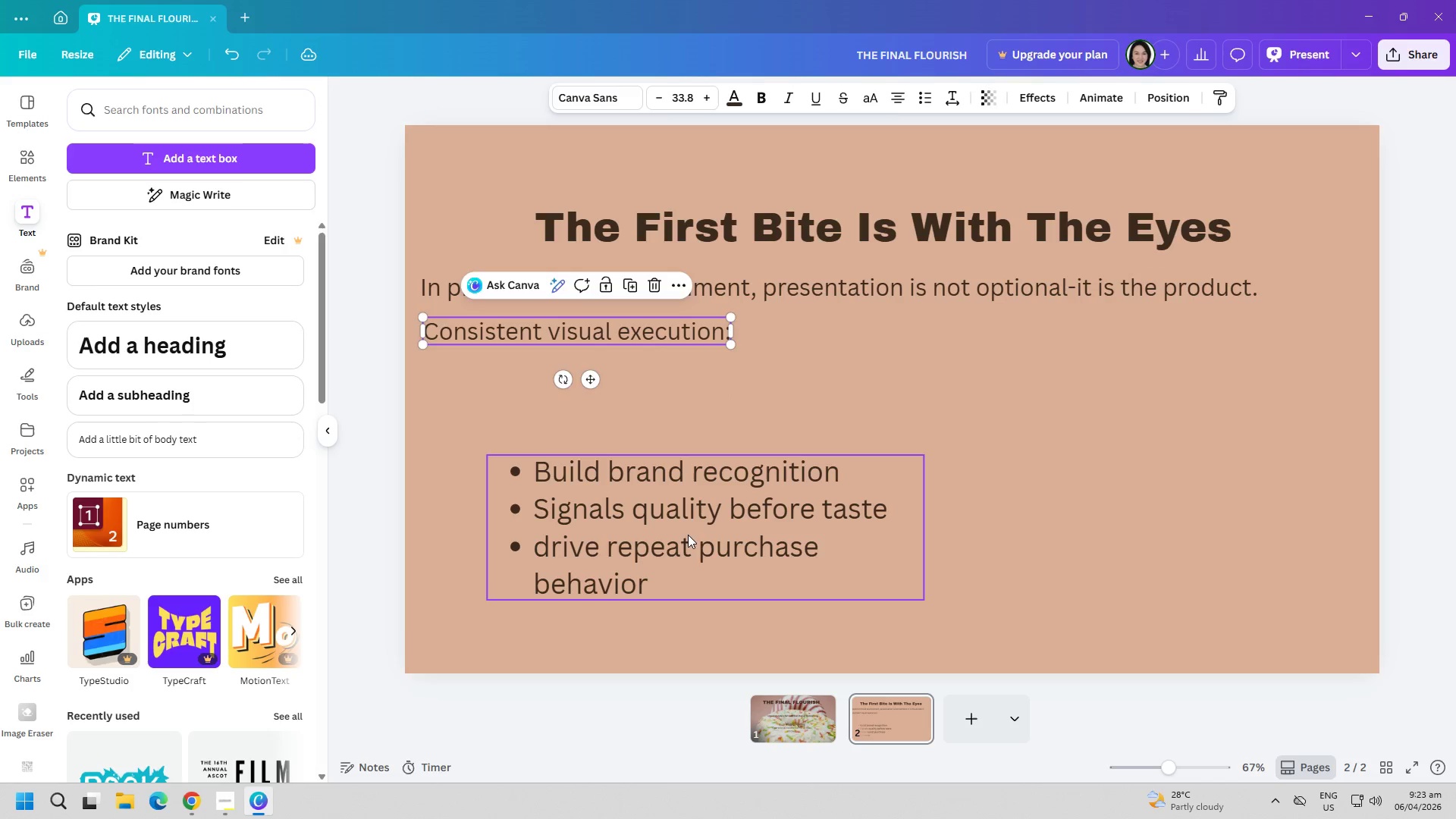 
left_click_drag(start_coordinate=[694, 548], to_coordinate=[626, 520])
 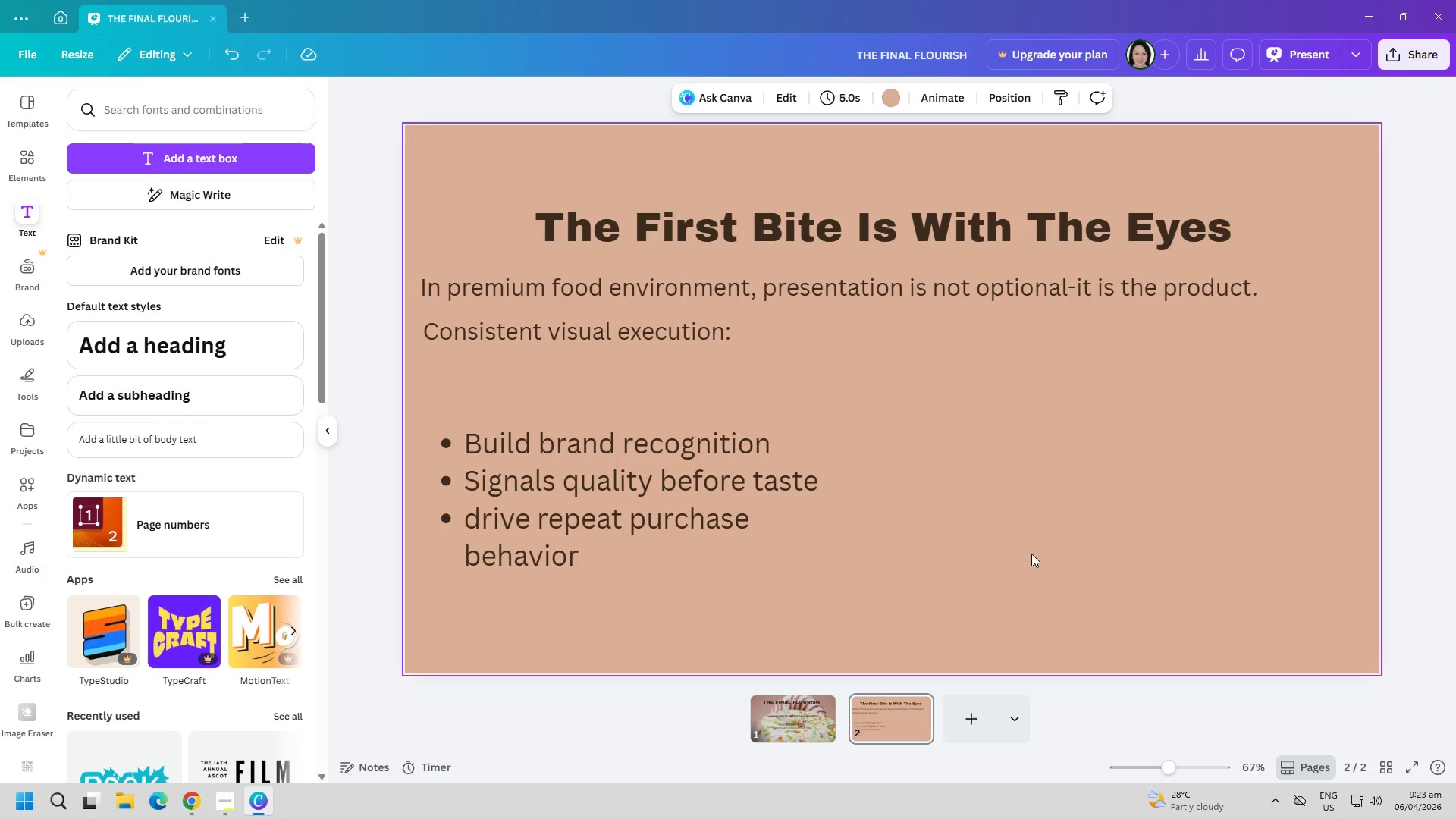 
wait(13.06)
 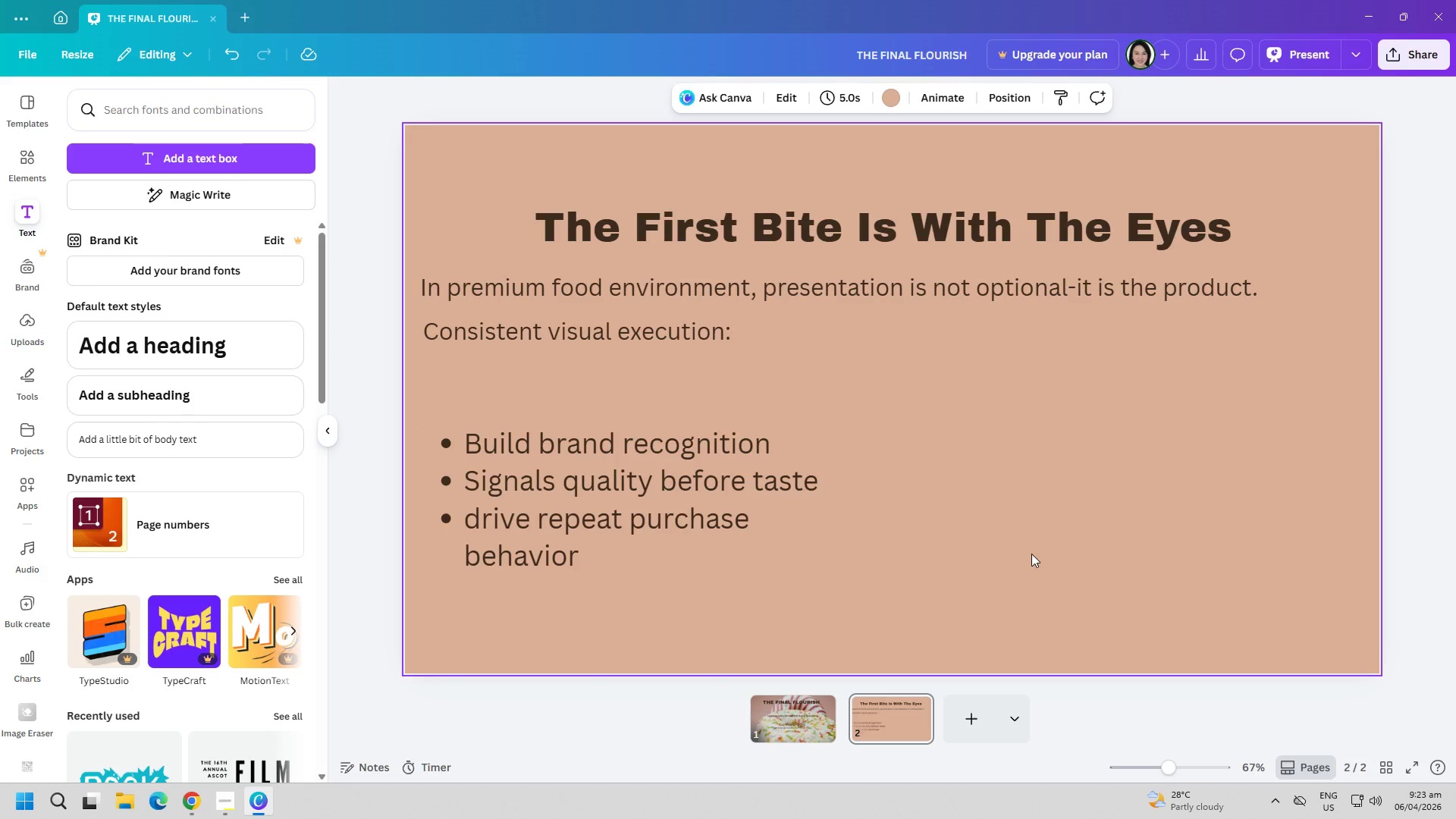 
key(Alt+AltLeft)
 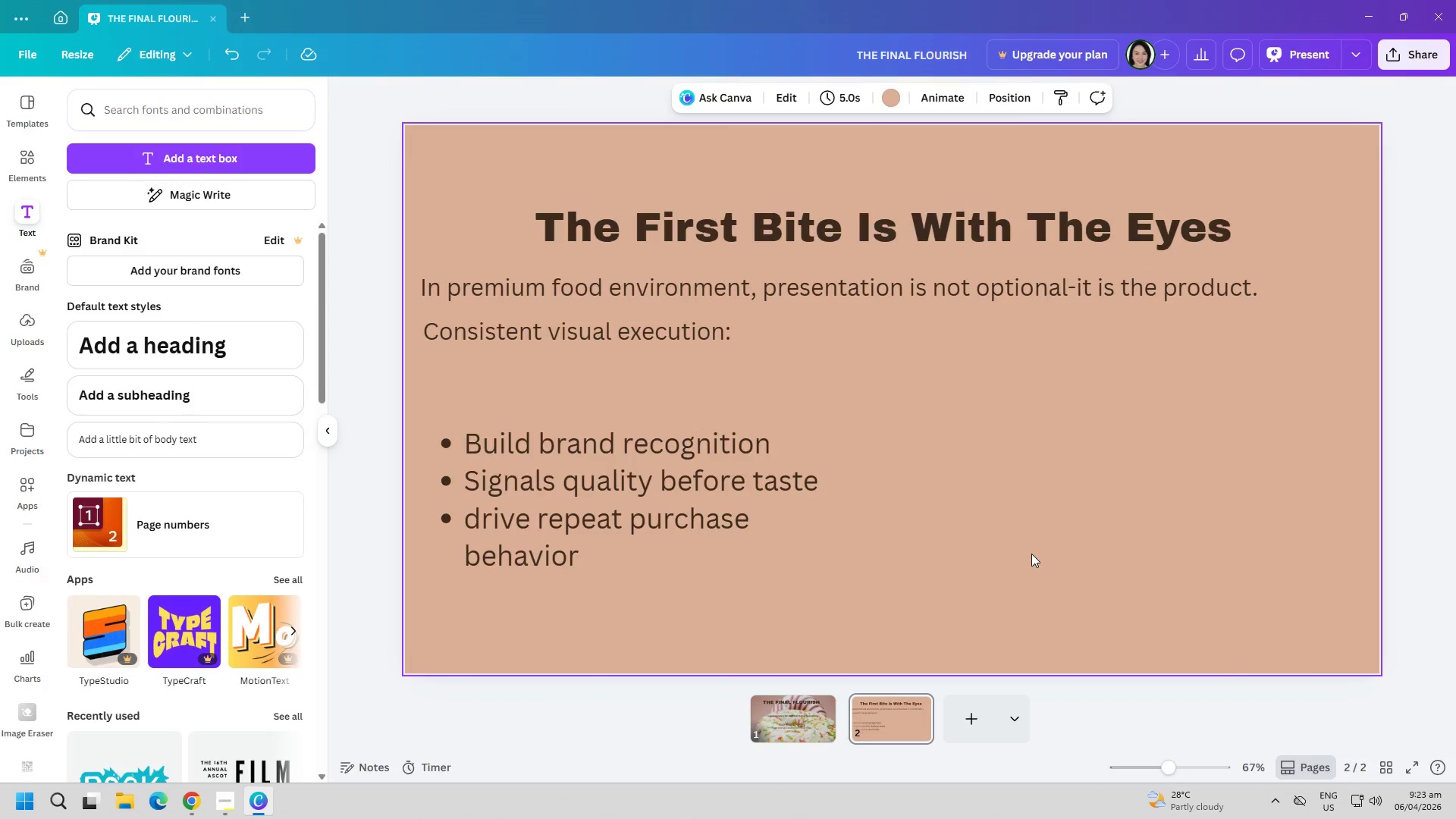 
key(Alt+Tab)